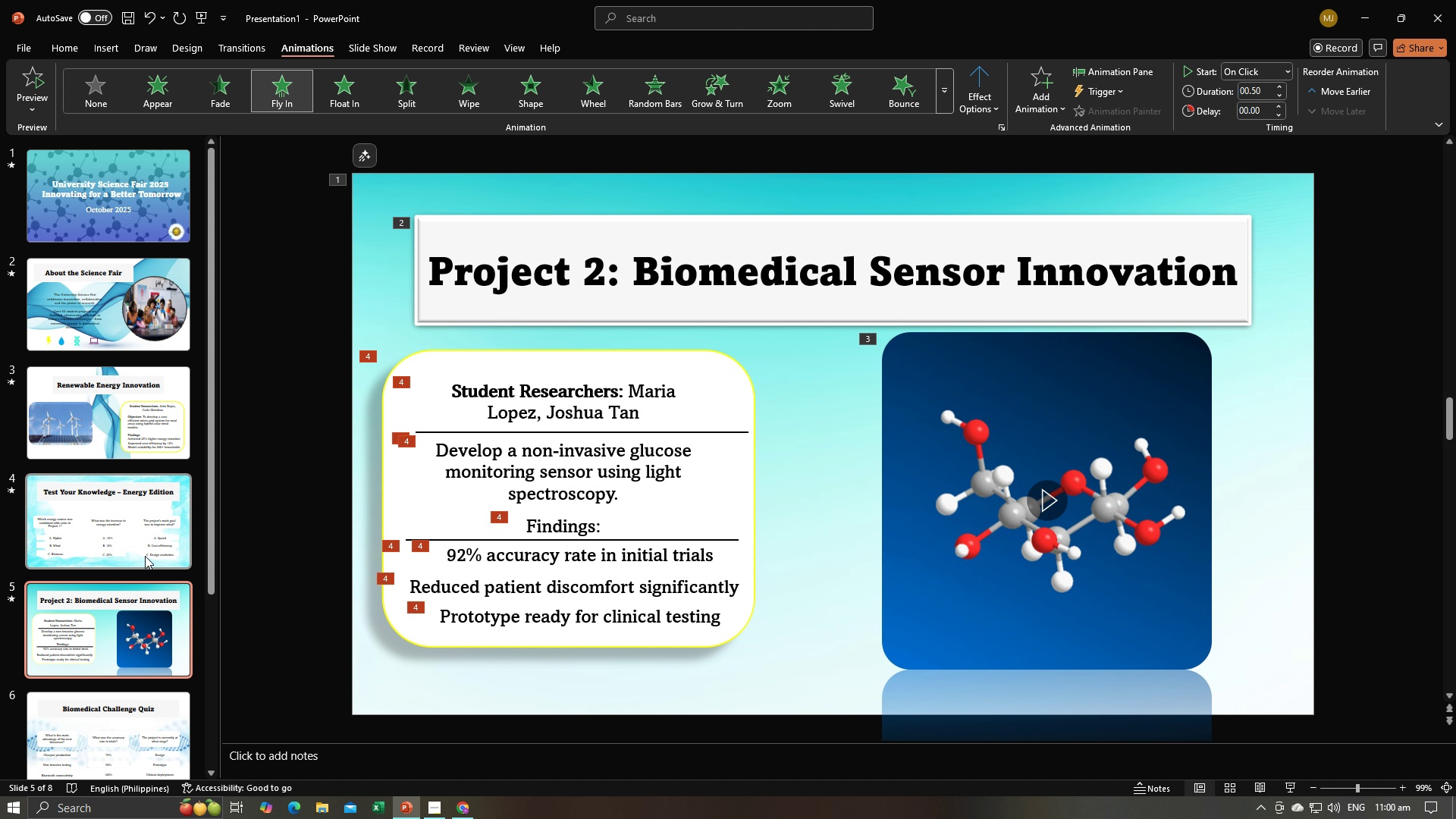 
left_click([145, 618])
 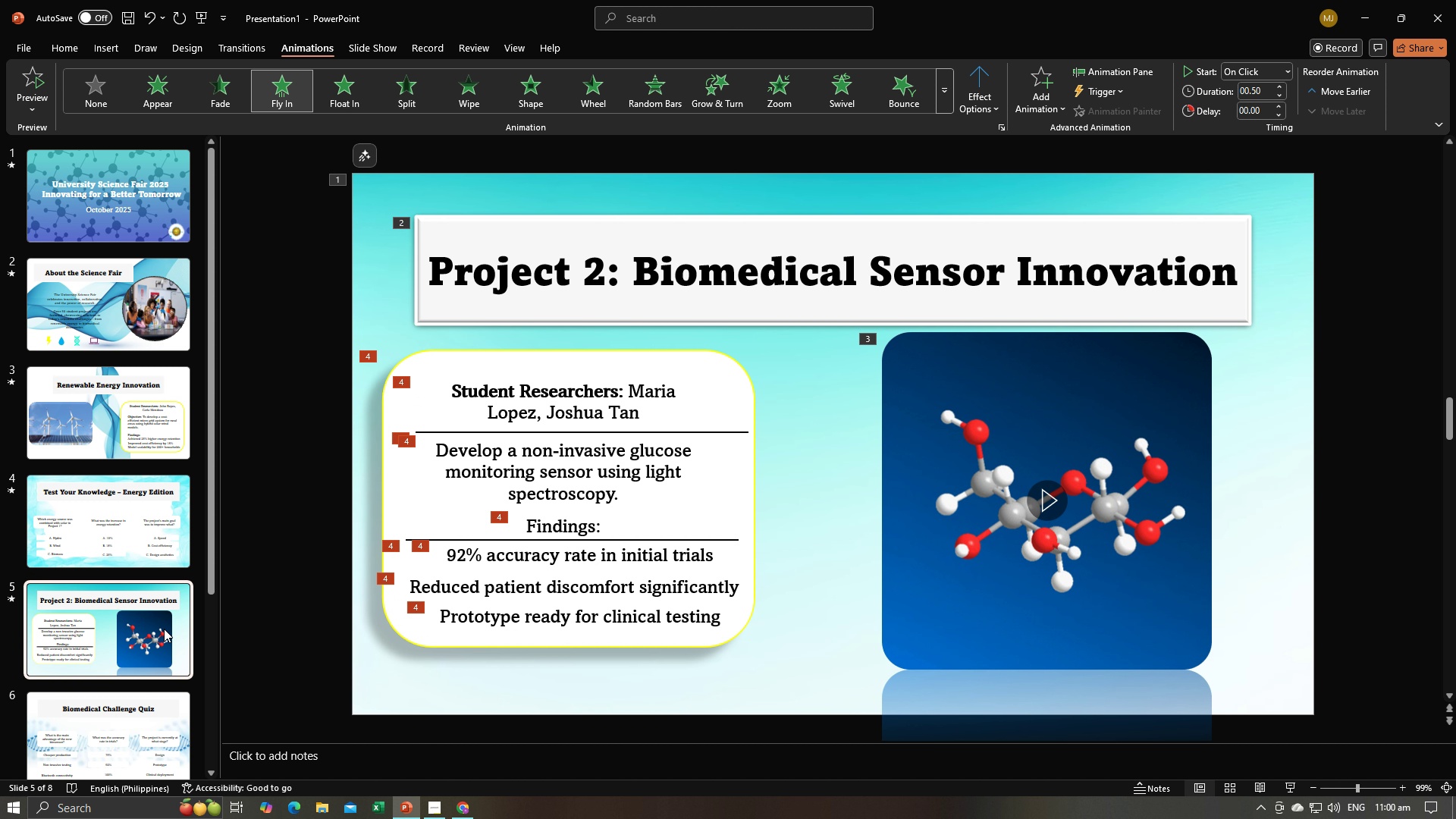 
scroll: coordinate [160, 625], scroll_direction: down, amount: 2.0
 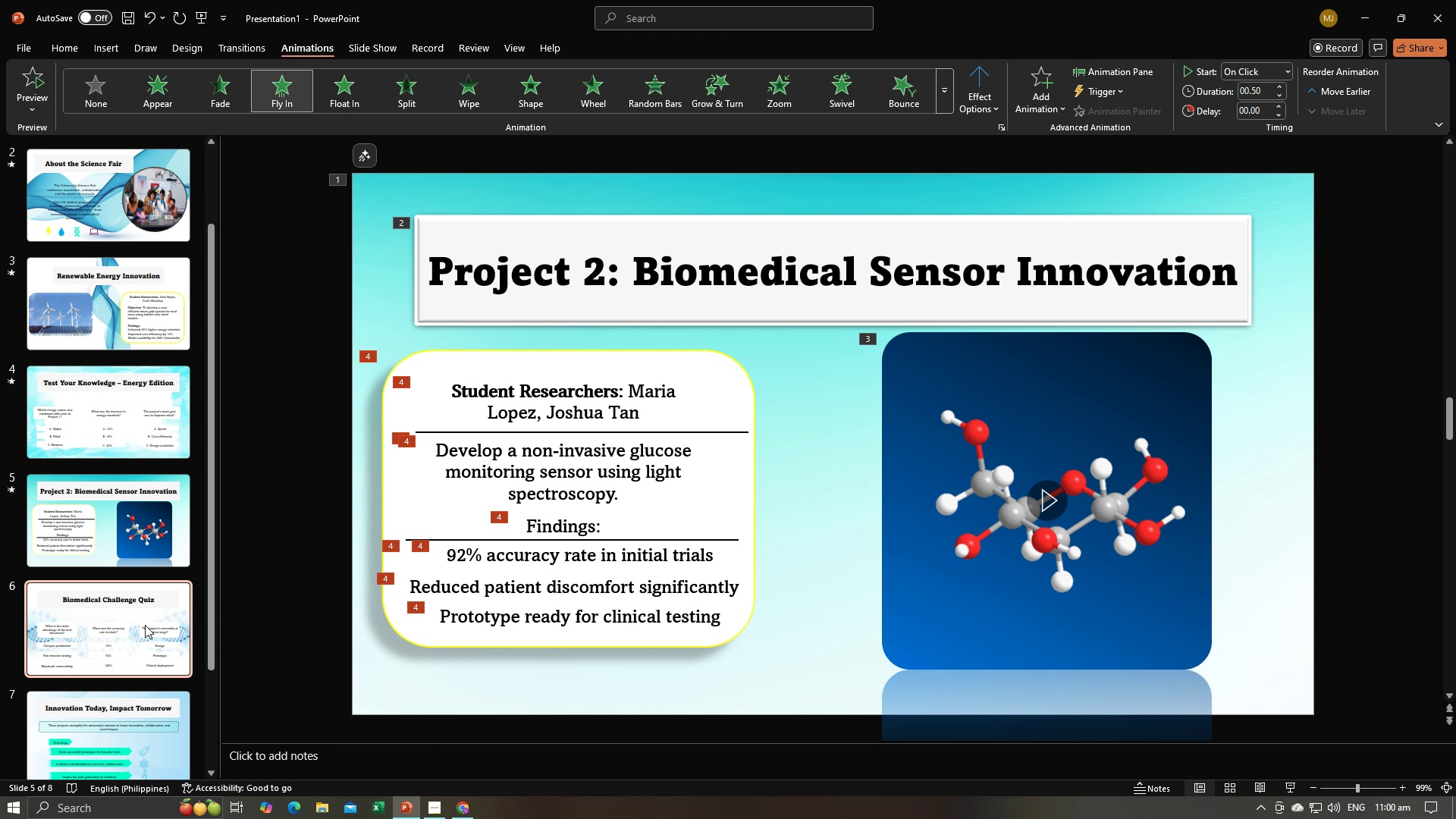 
left_click([145, 625])
 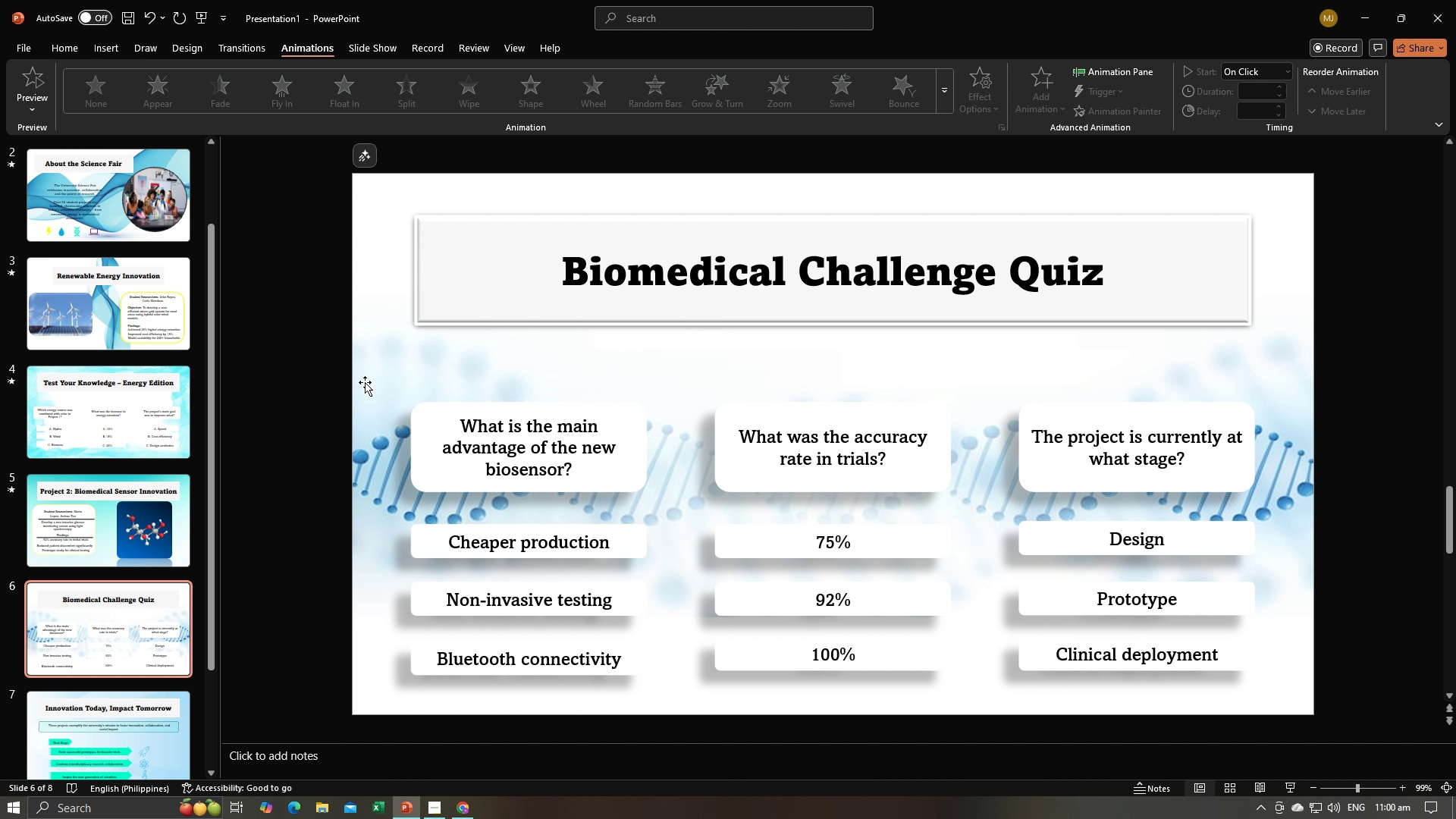 
left_click([365, 382])
 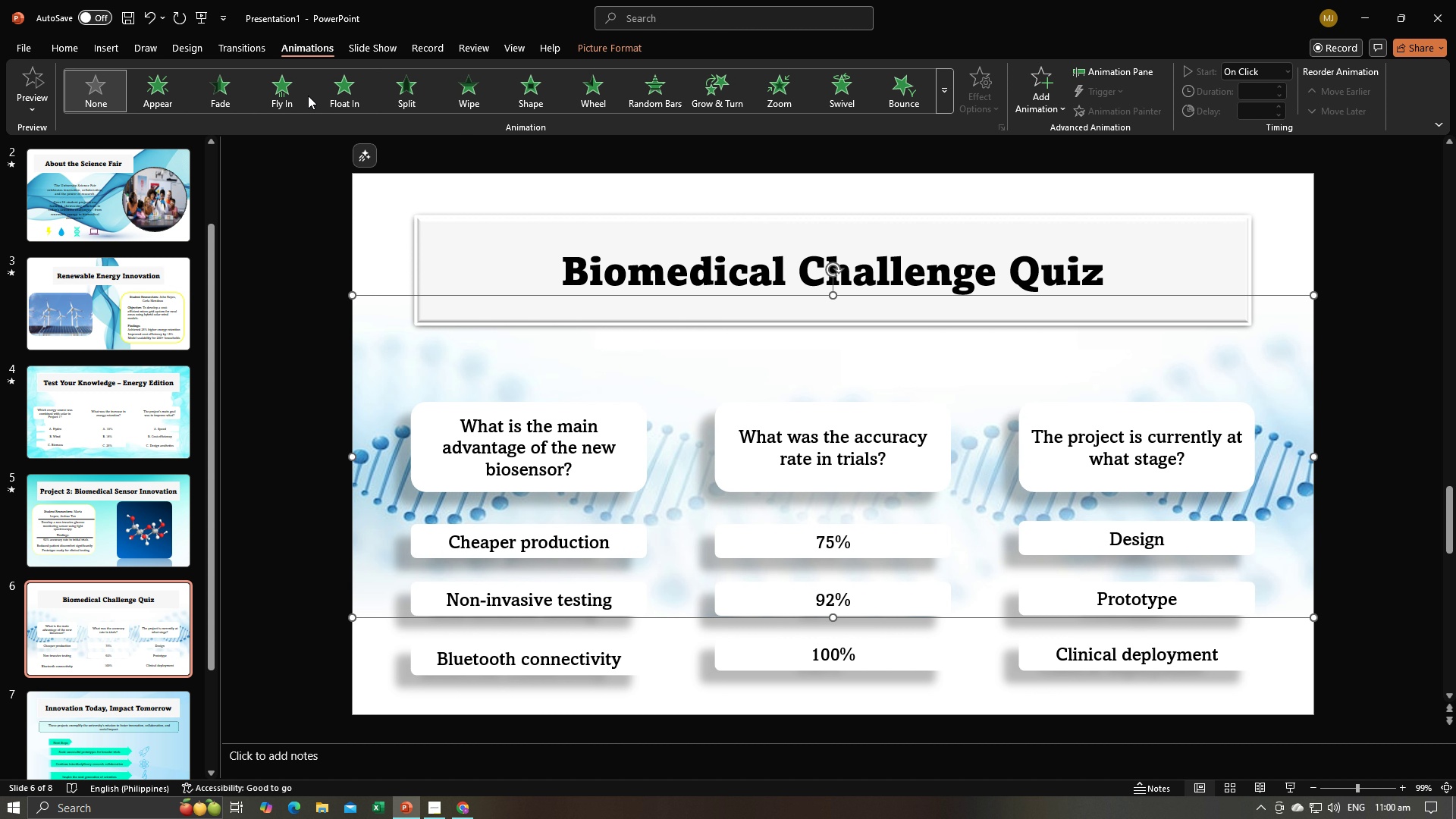 
left_click([306, 96])
 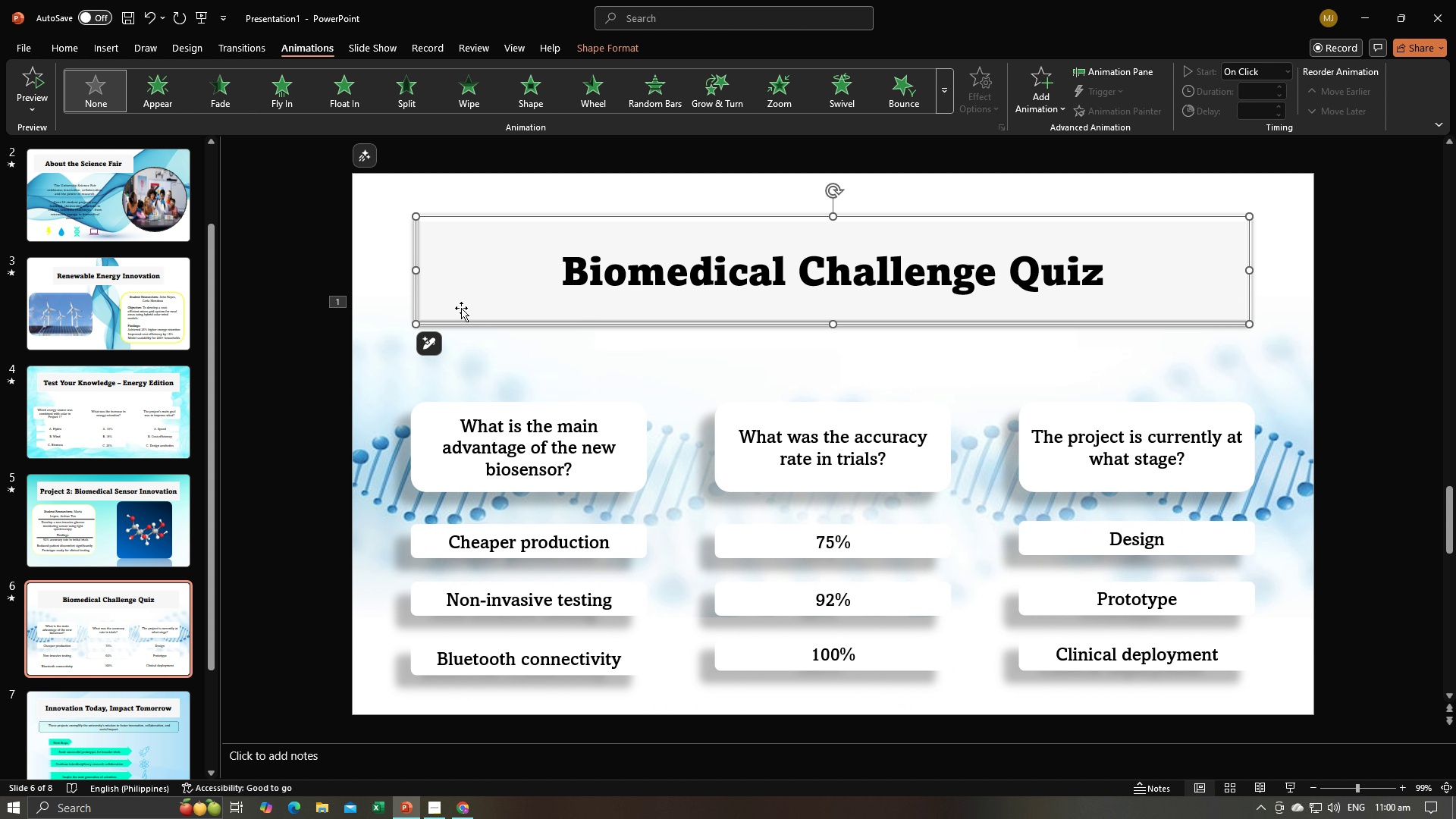 
left_click([284, 102])
 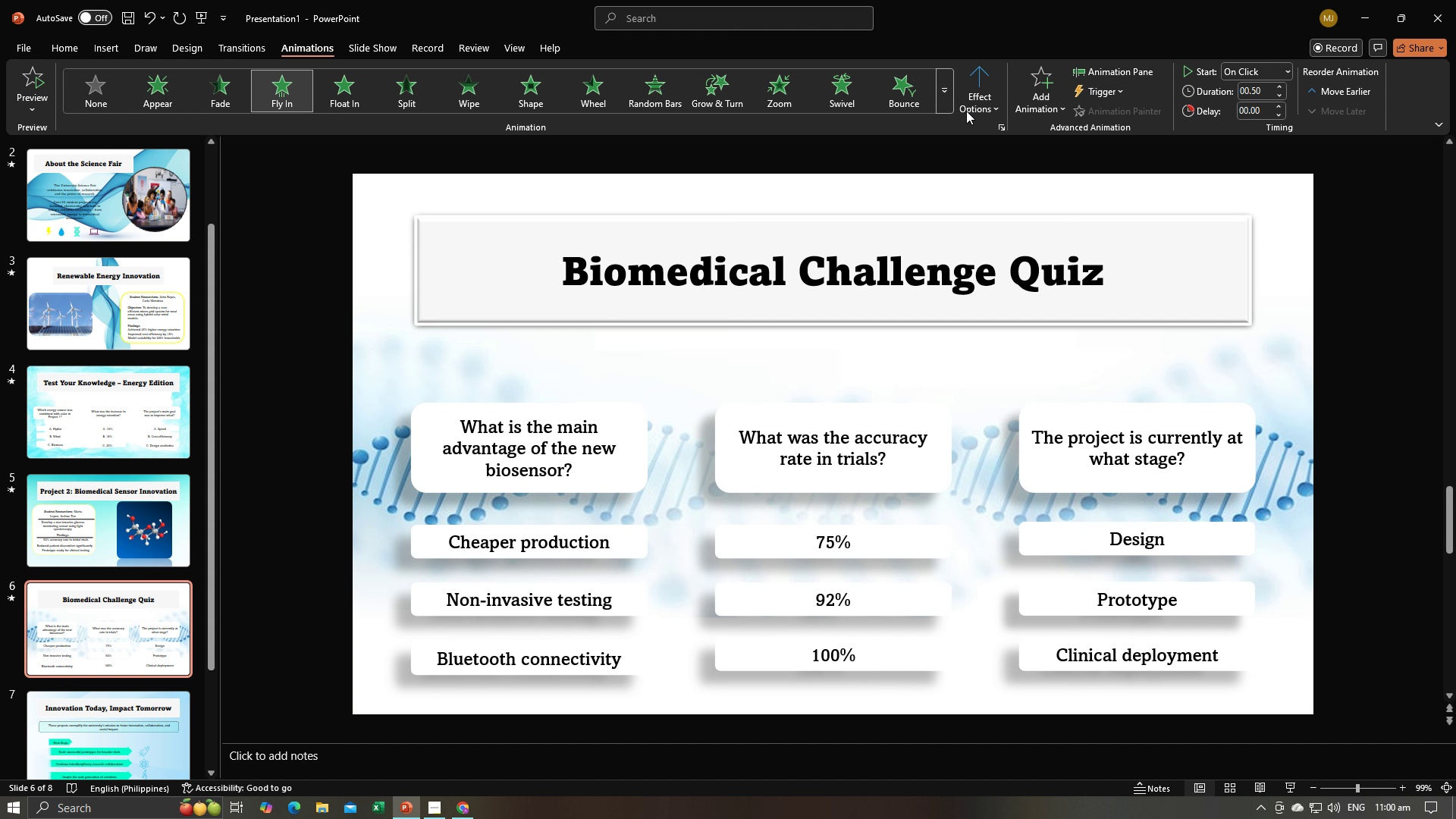 
left_click([967, 109])
 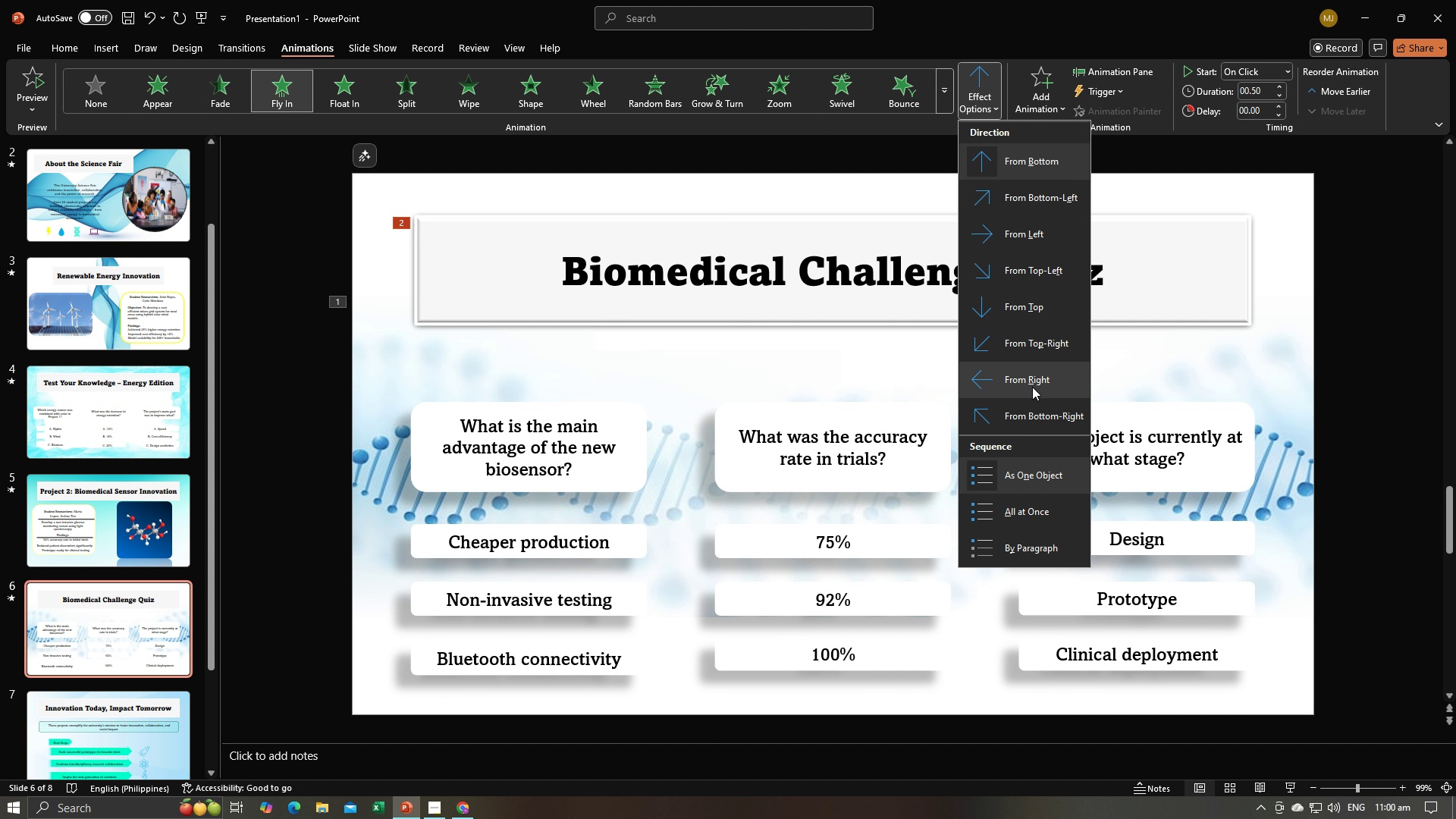 
left_click([1032, 378])
 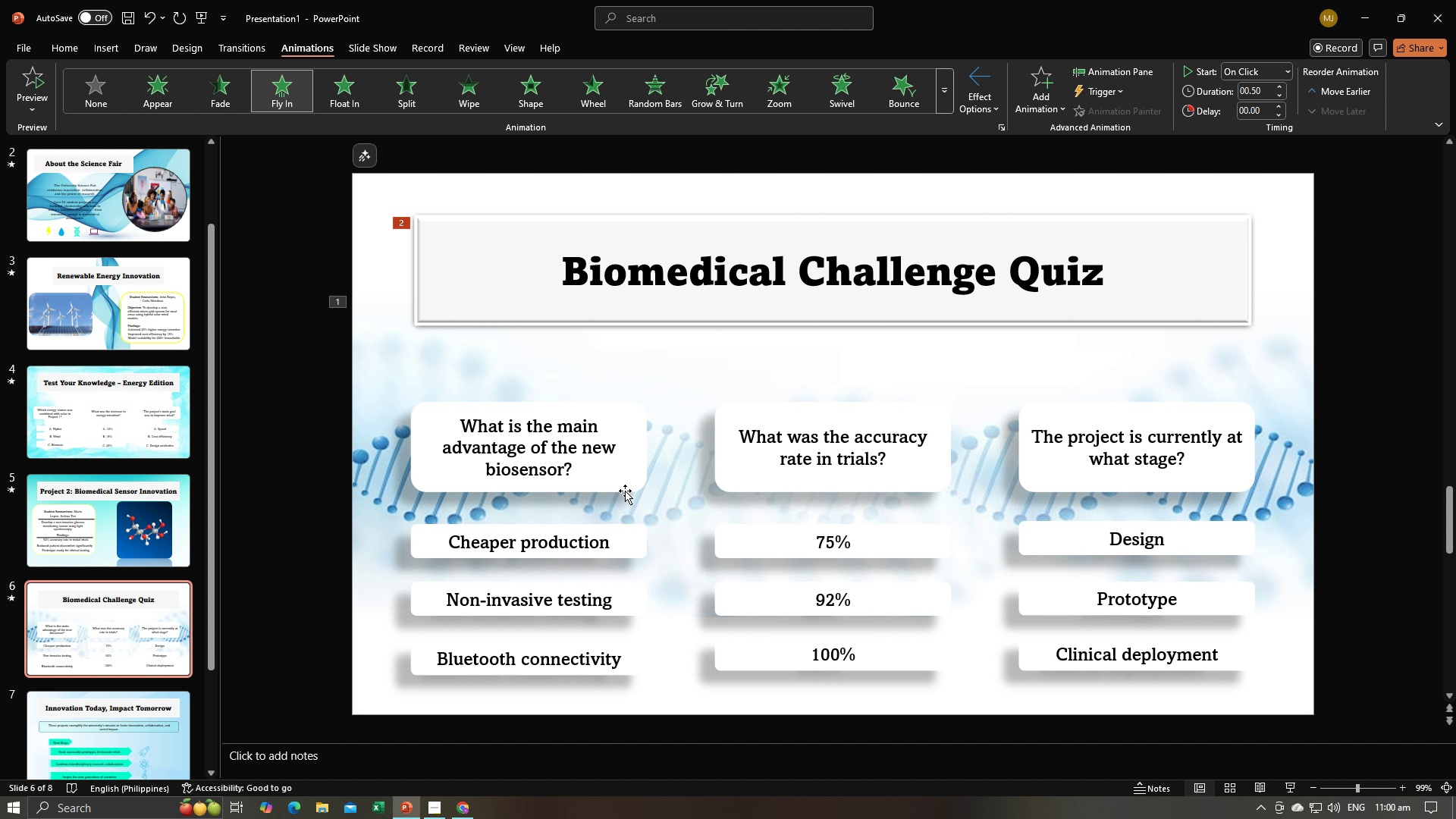 
double_click([628, 481])
 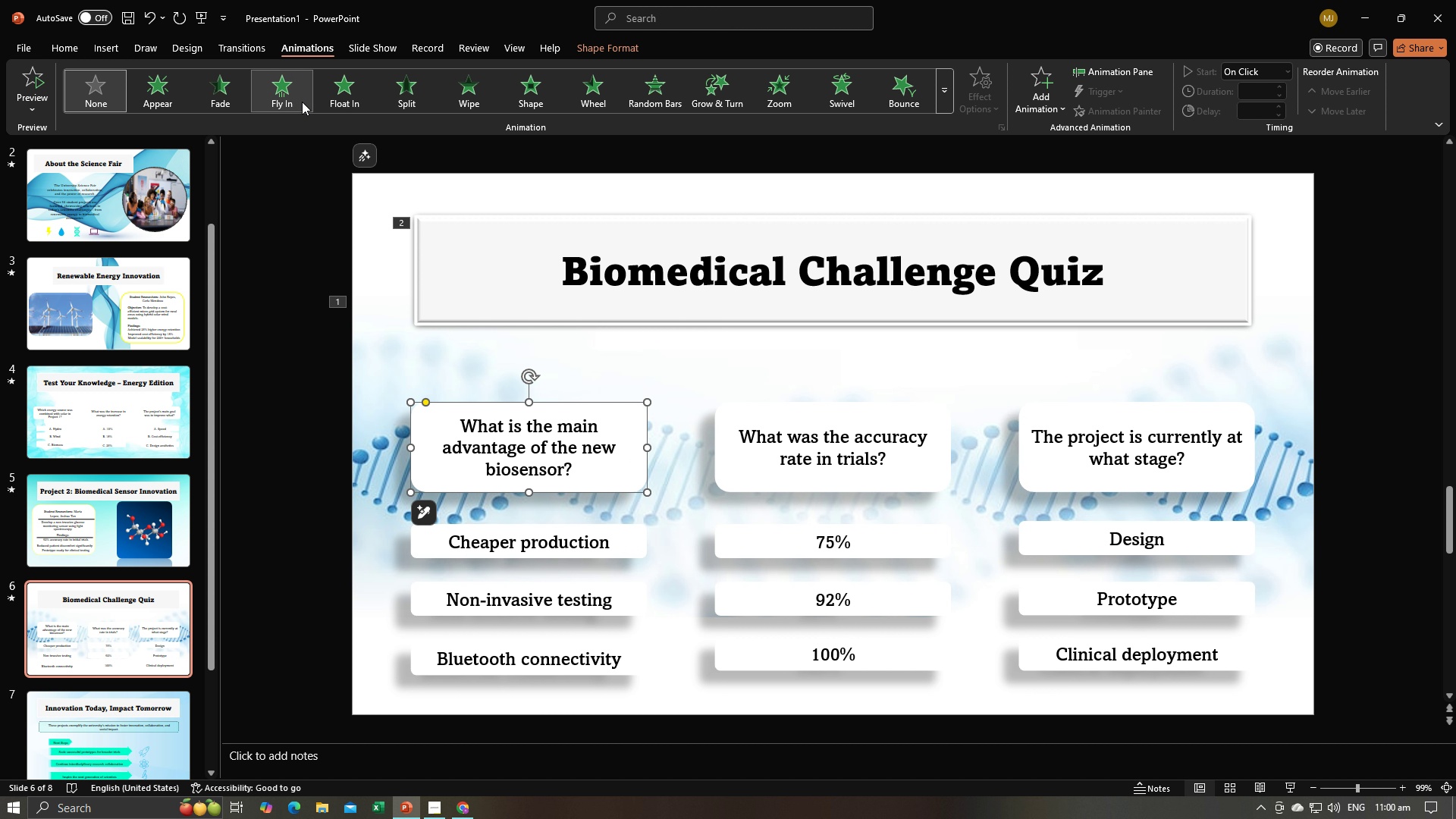 
left_click([297, 102])
 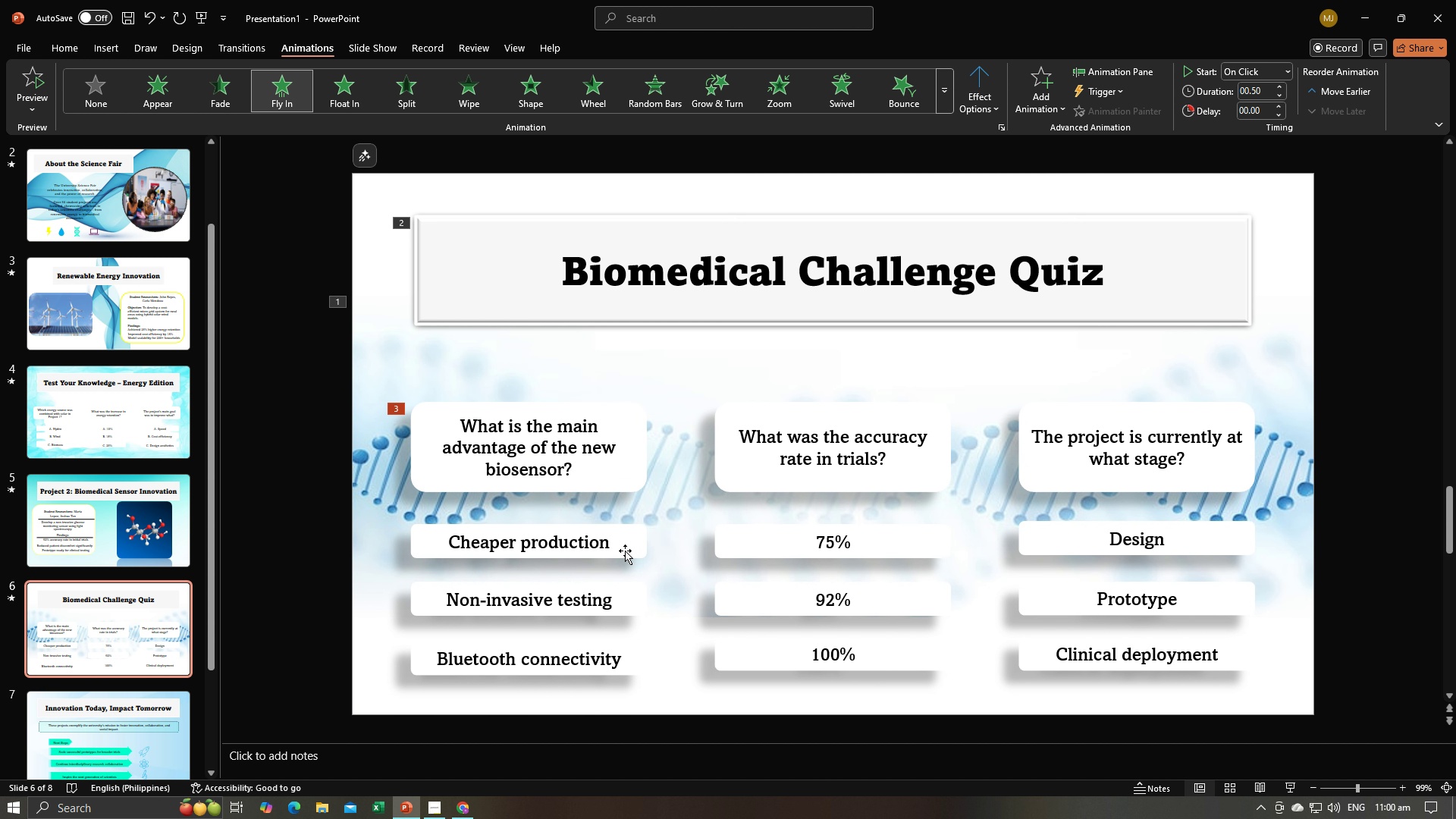 
double_click([625, 550])
 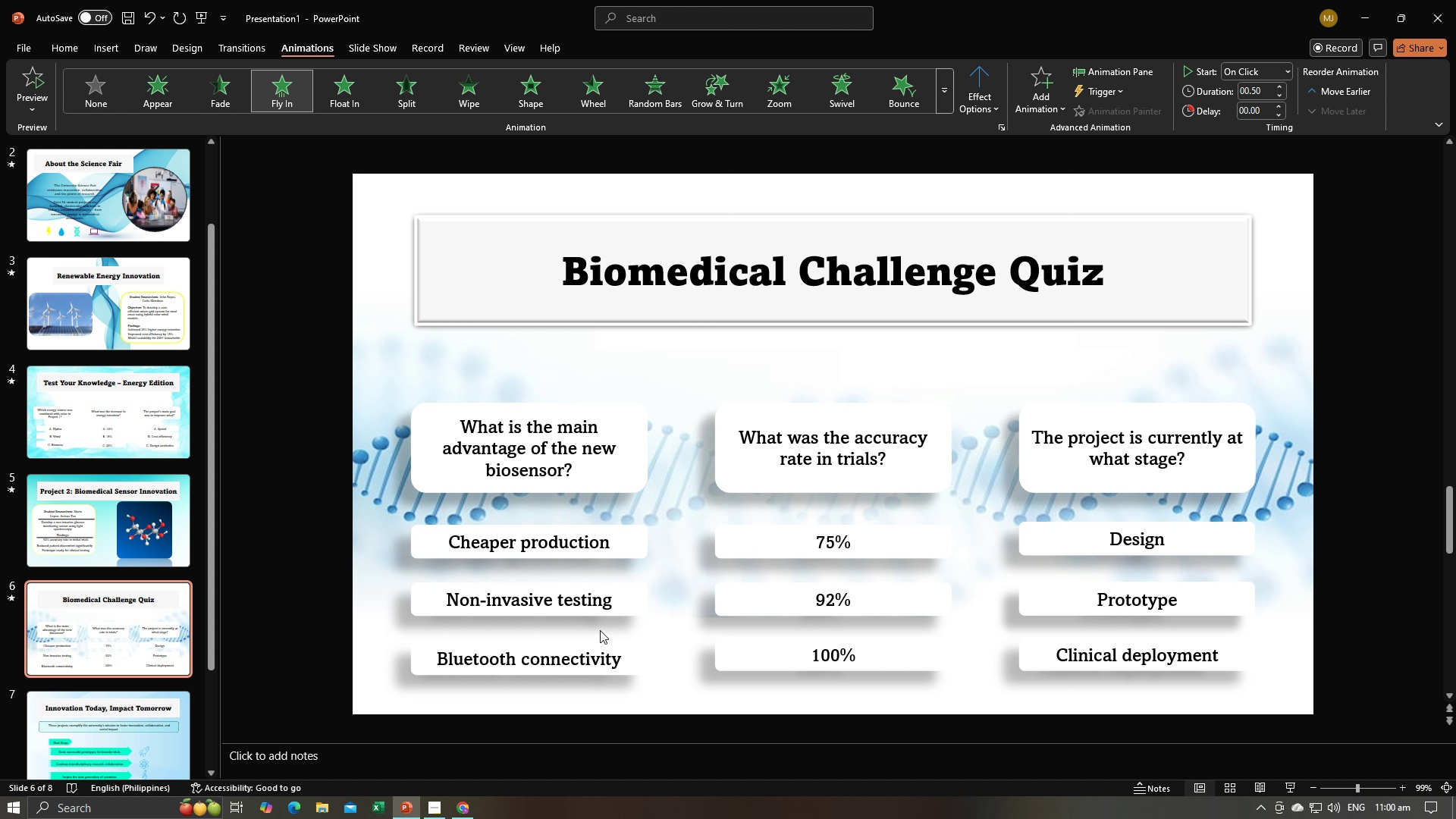 
left_click([623, 610])
 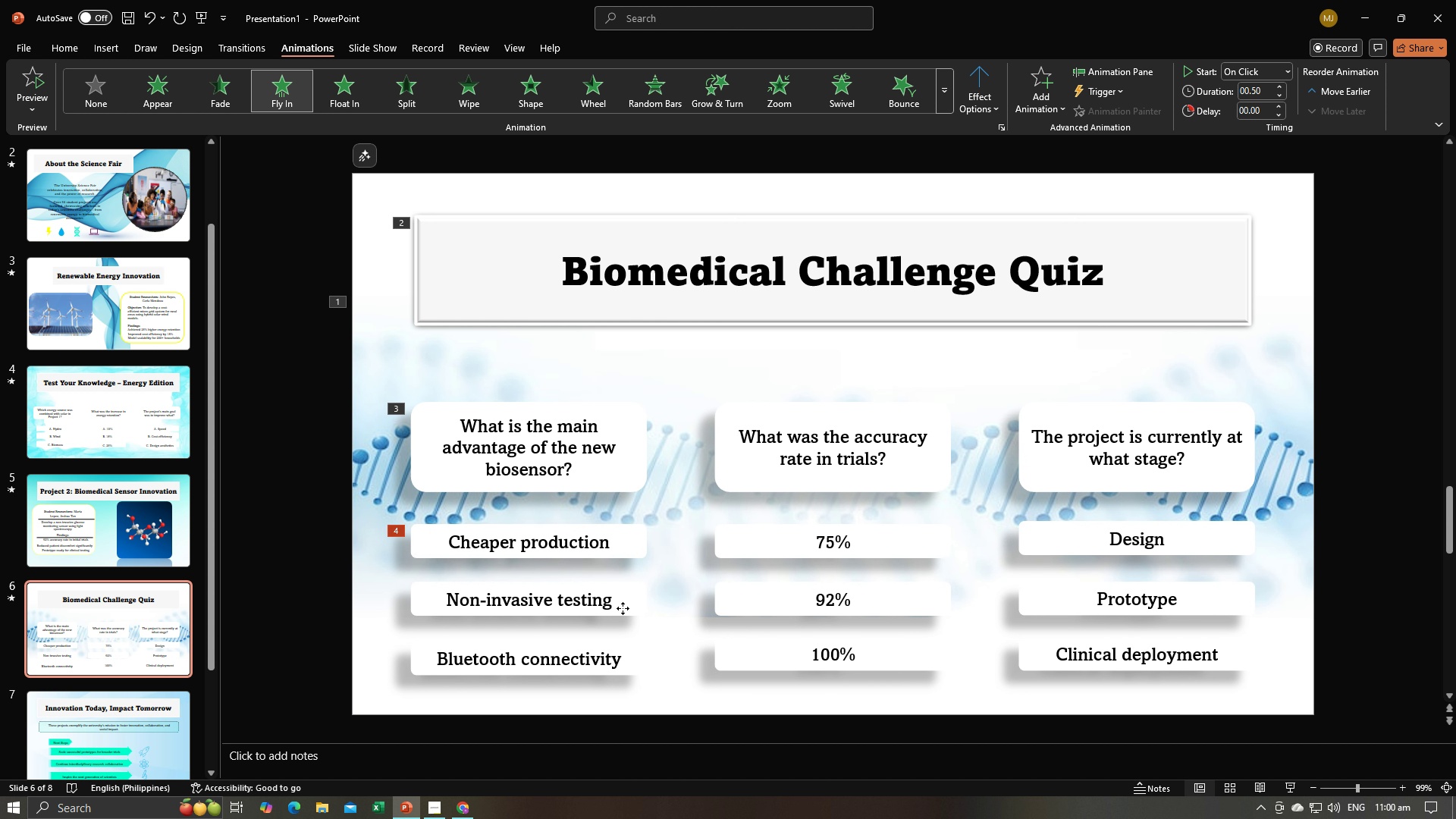 
left_click([623, 608])
 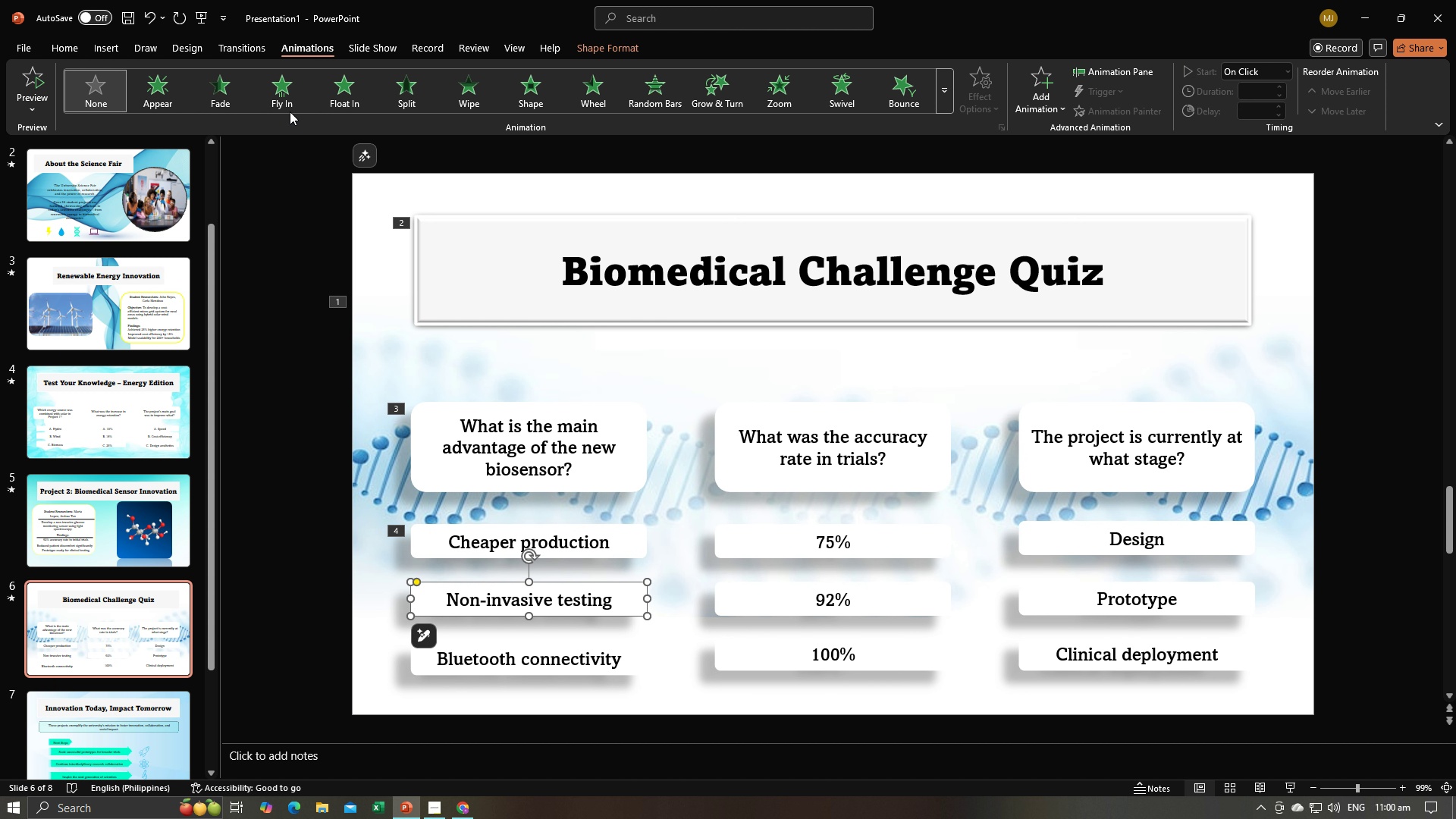 
left_click([289, 109])
 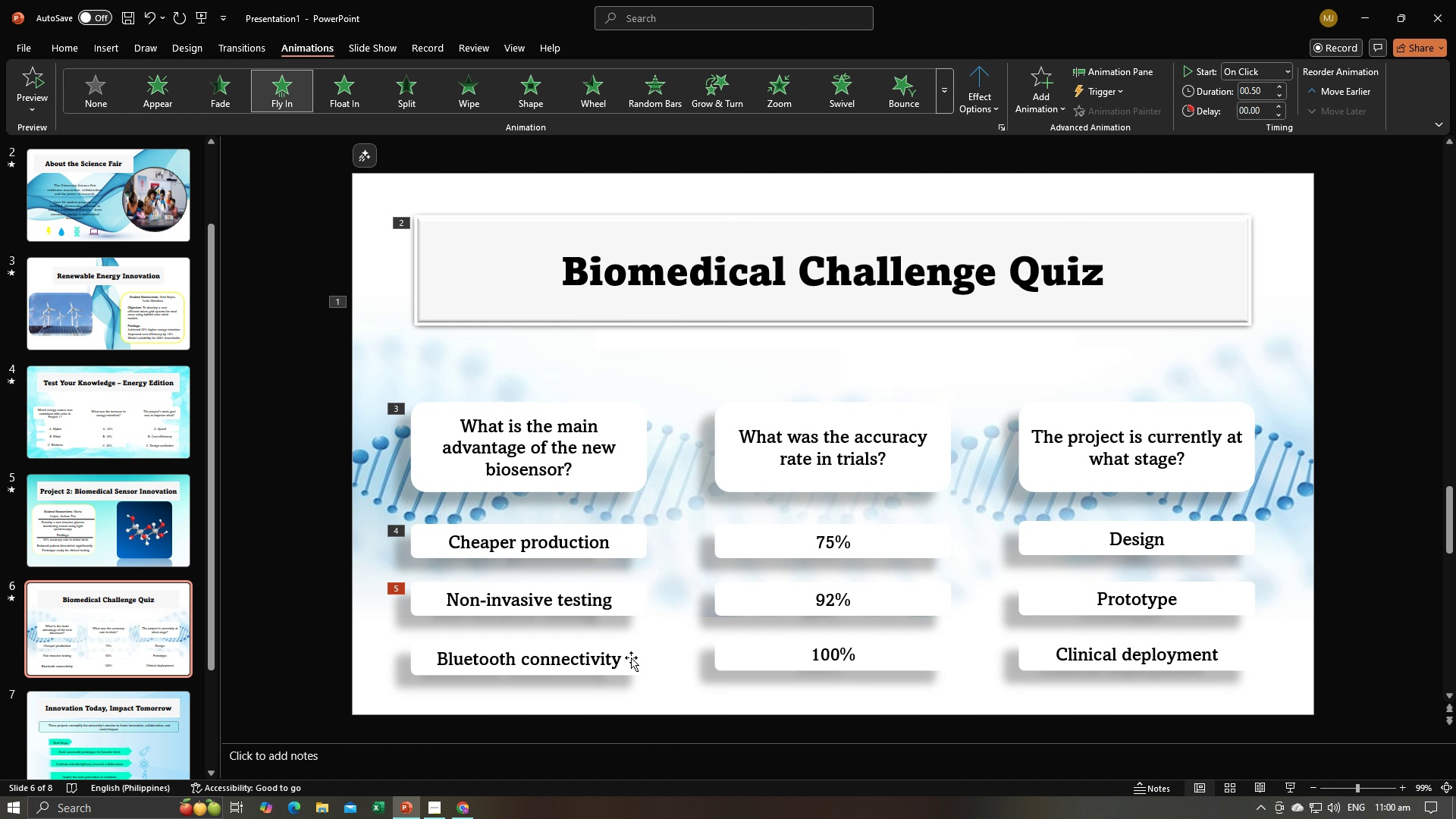 
double_click([629, 666])
 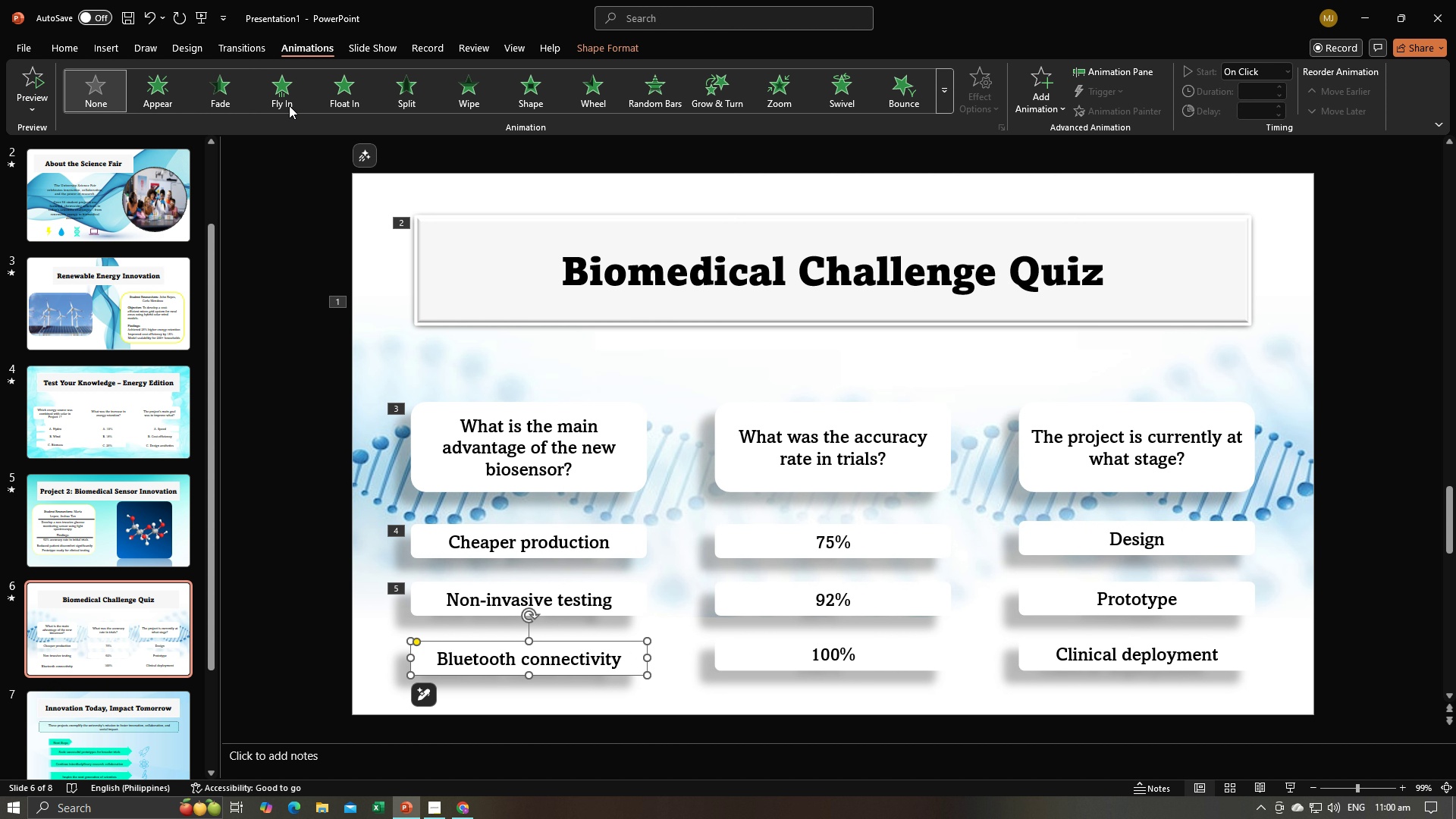 
left_click([288, 103])
 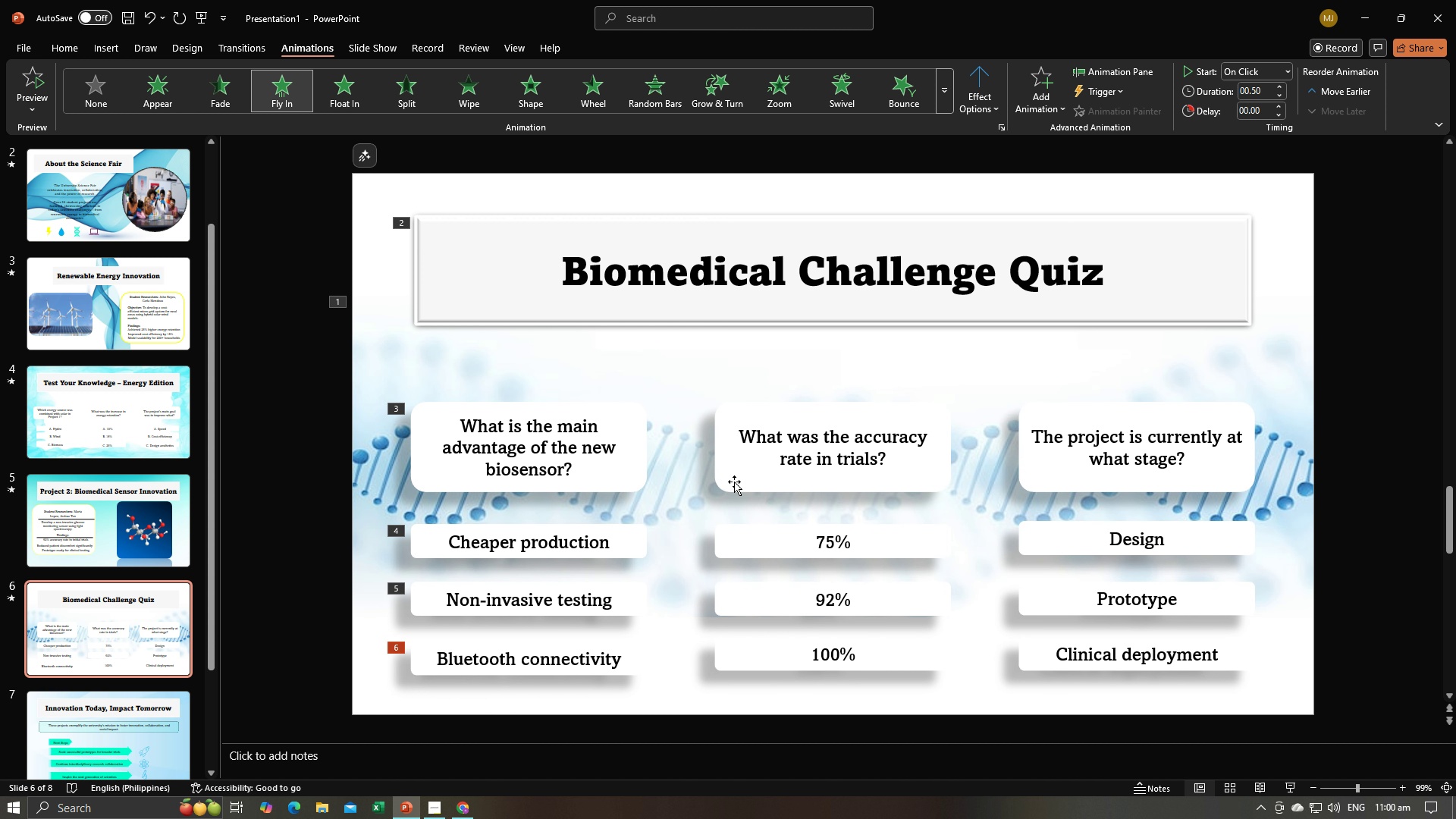 
double_click([734, 482])
 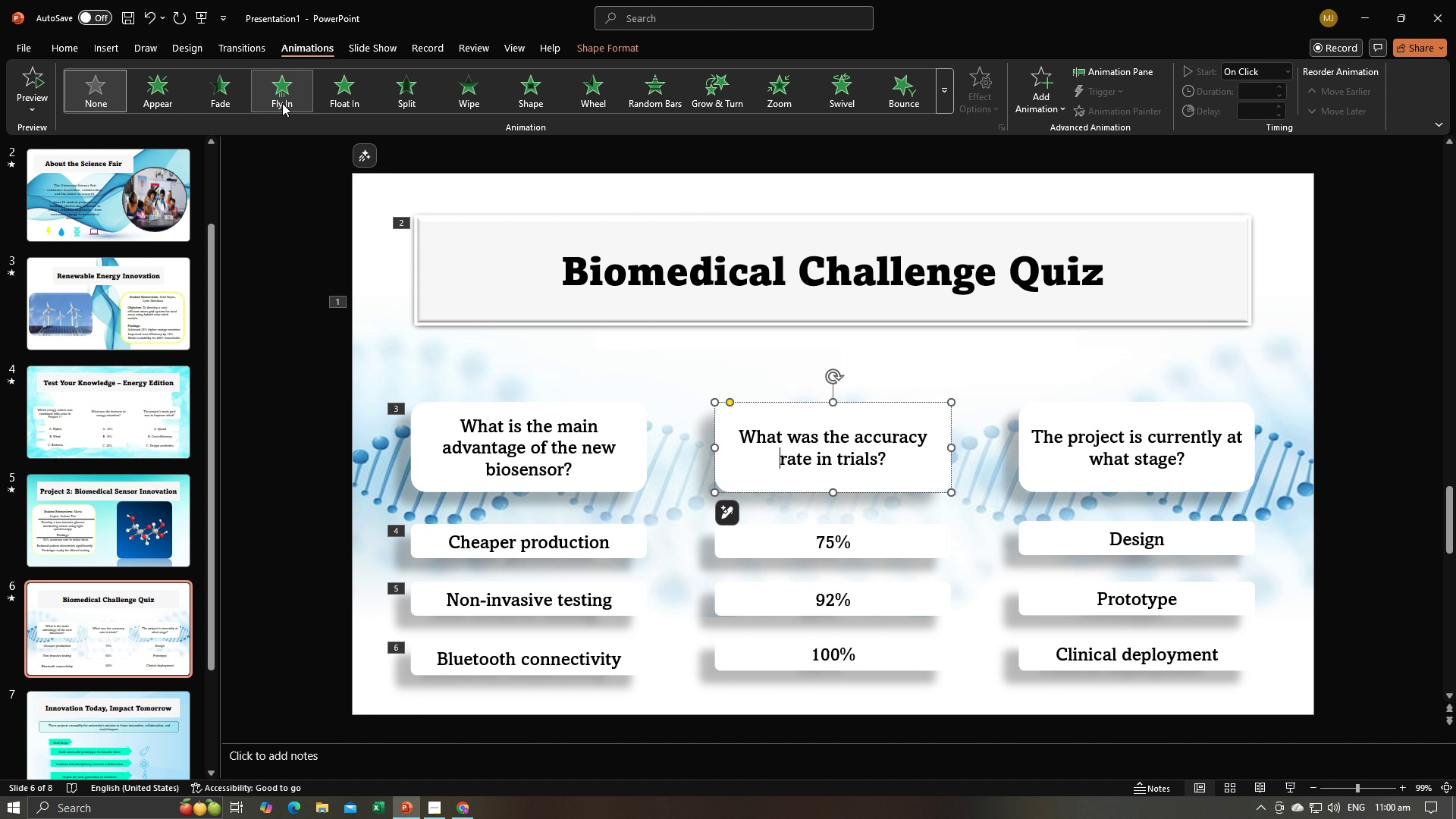 
left_click([282, 103])
 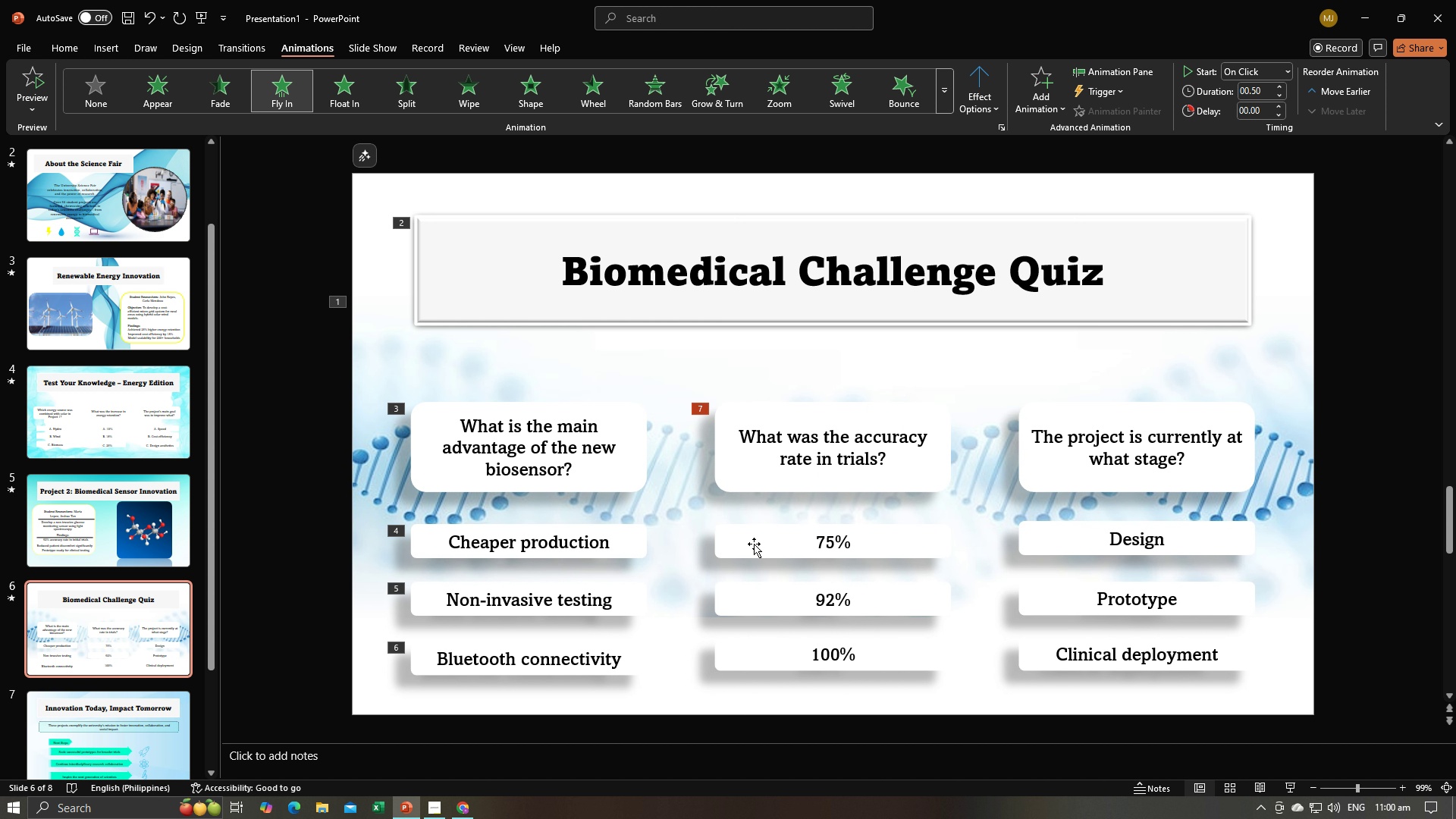 
double_click([752, 544])
 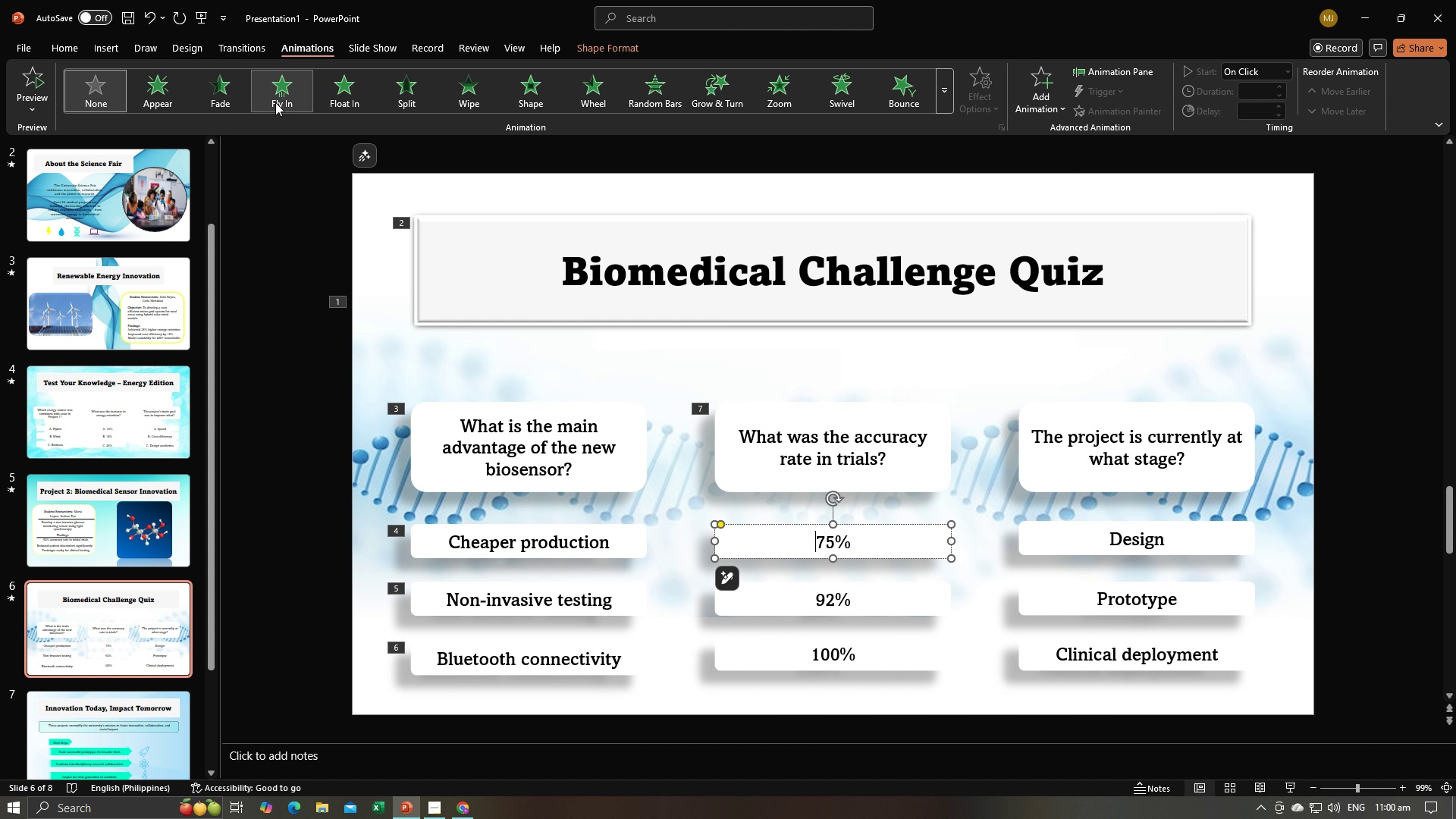 
left_click([275, 102])
 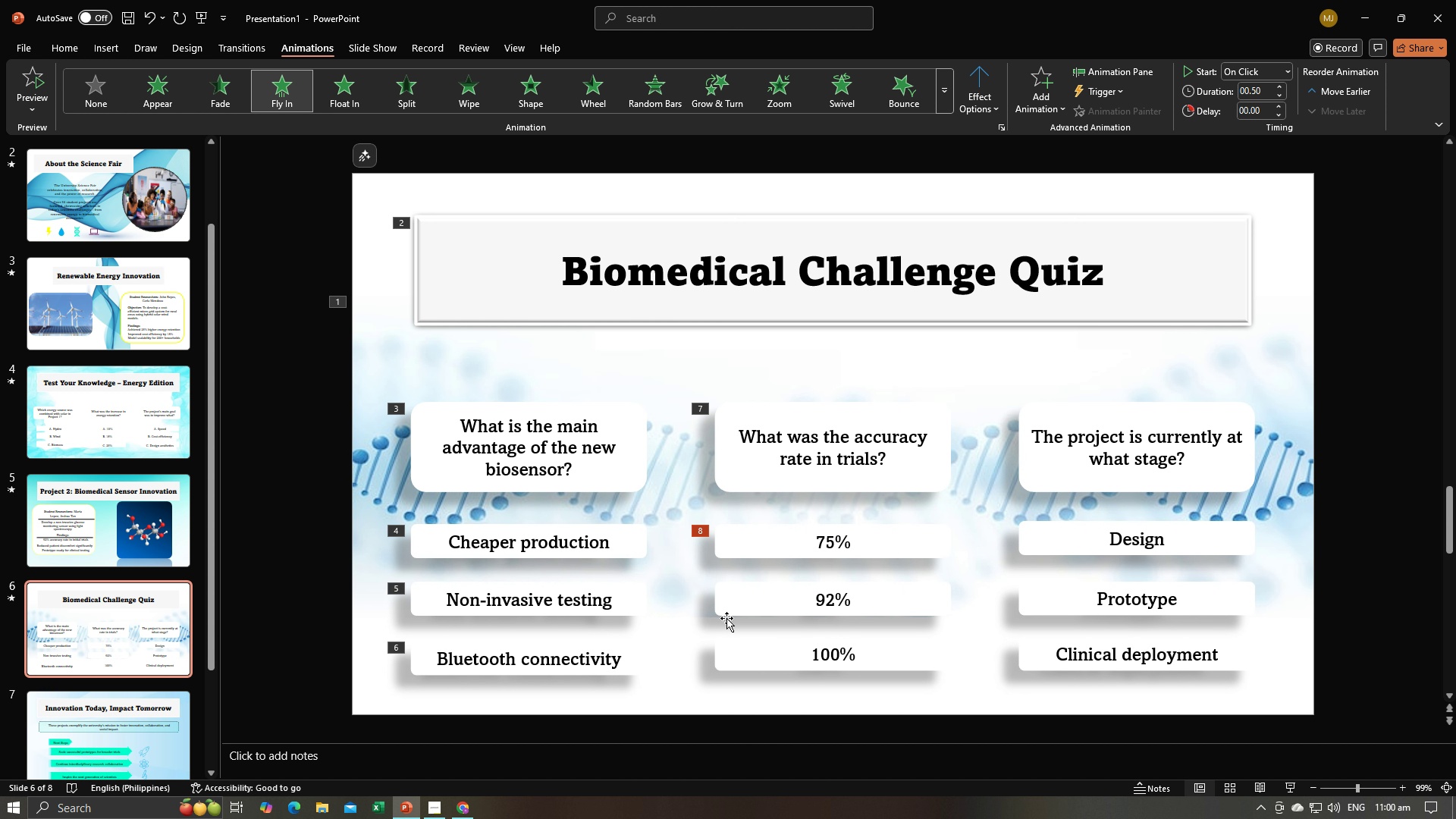 
double_click([726, 615])
 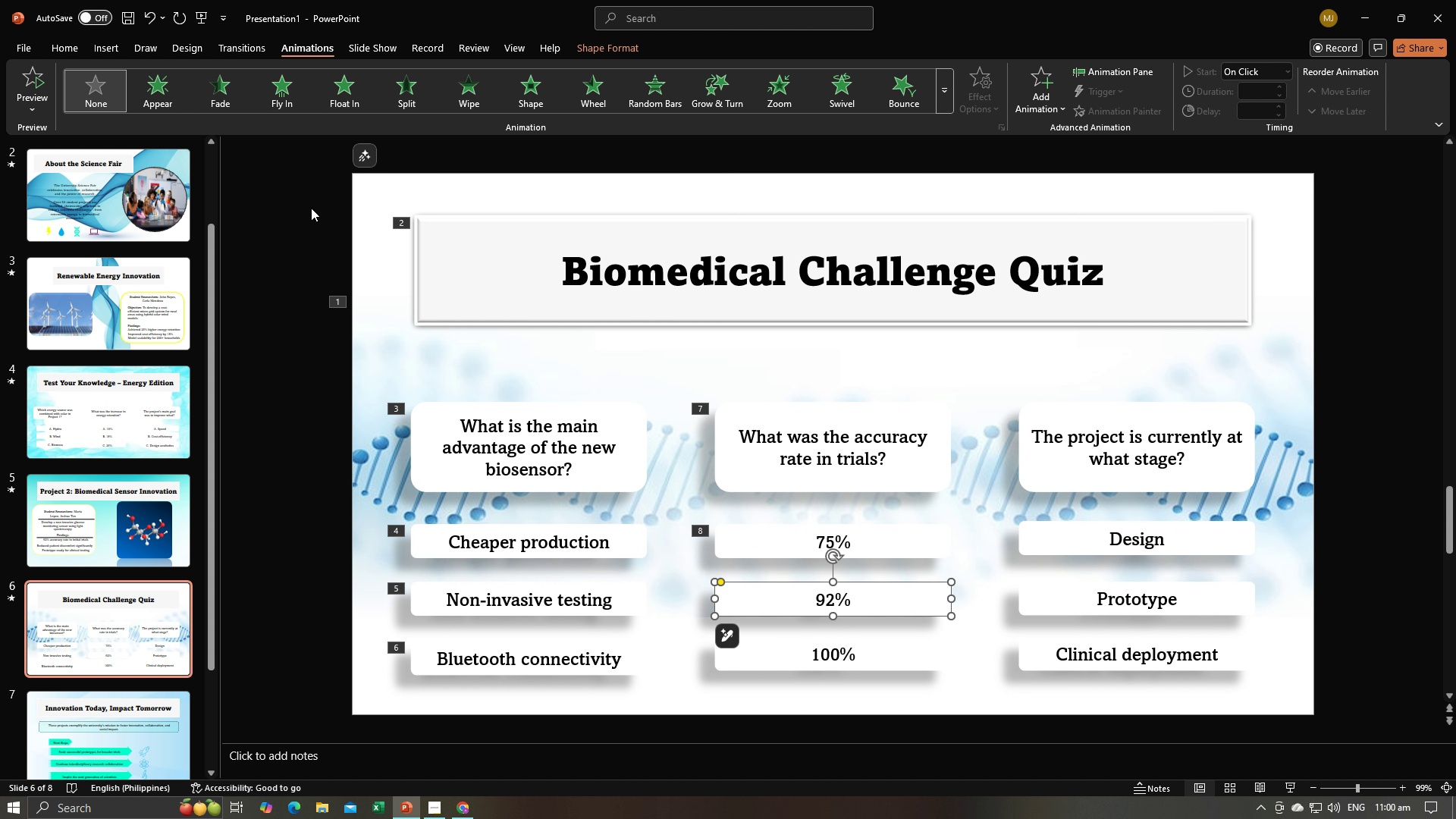 
left_click([274, 110])
 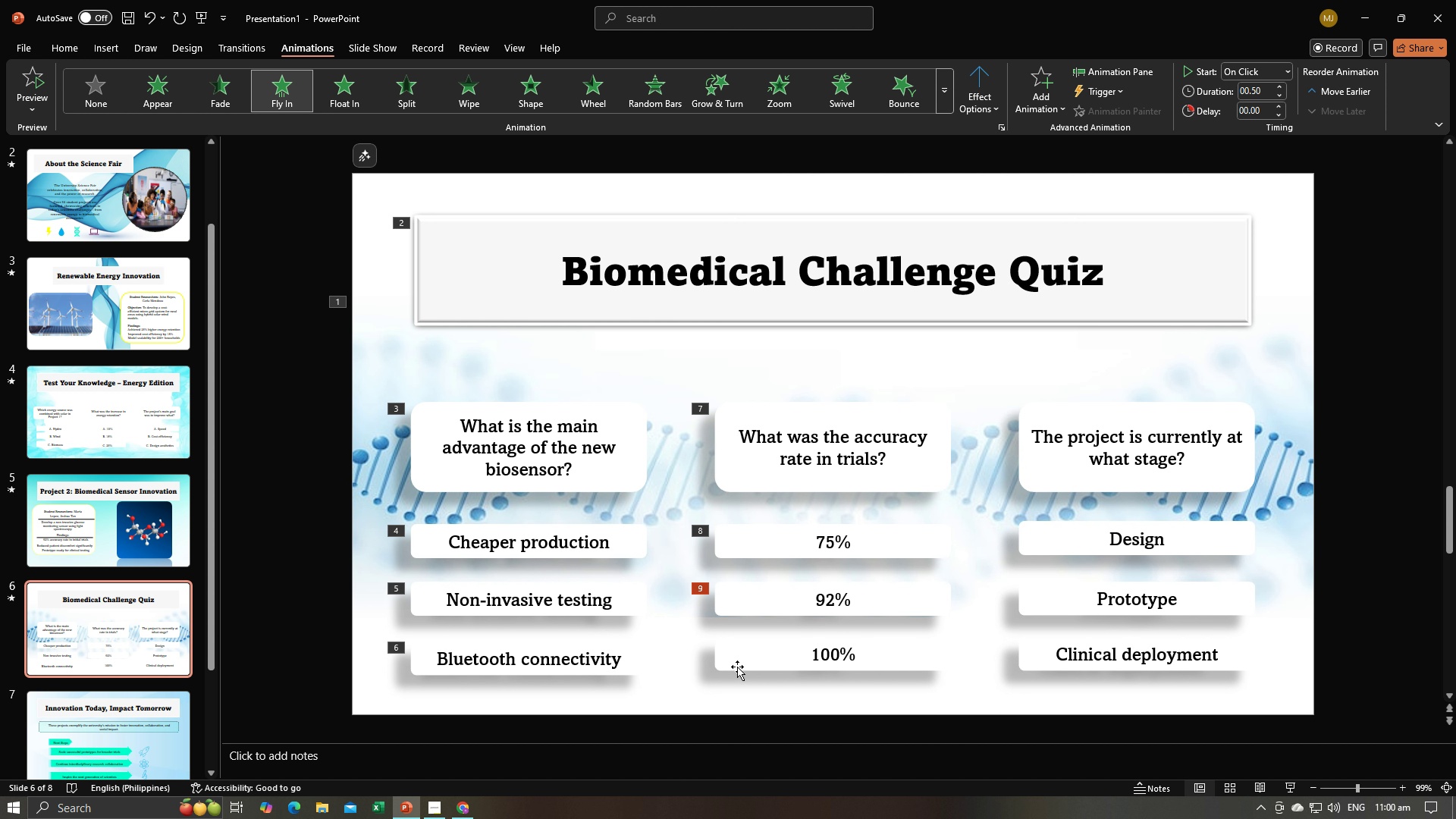 
double_click([737, 667])
 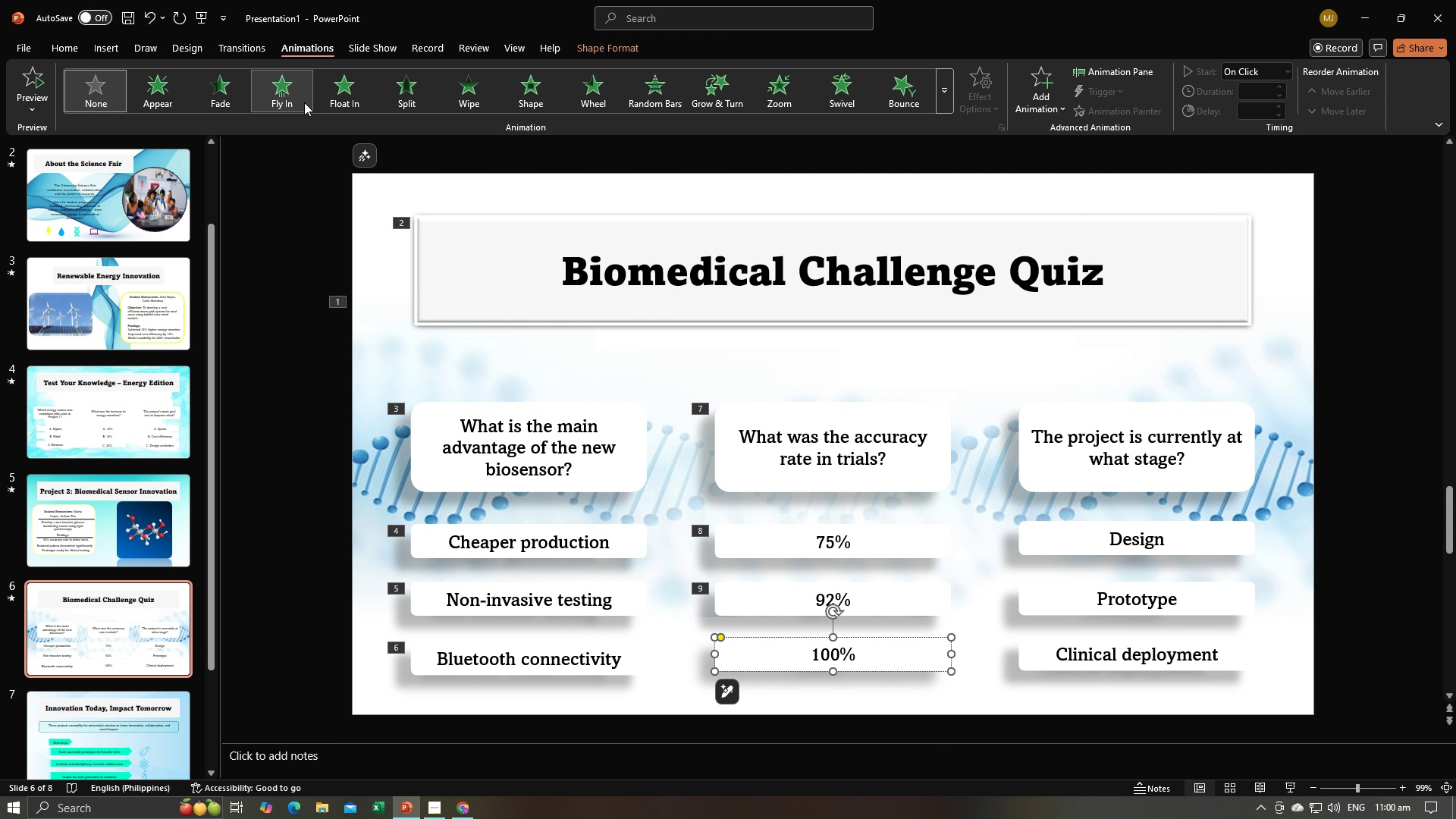 
left_click([292, 100])
 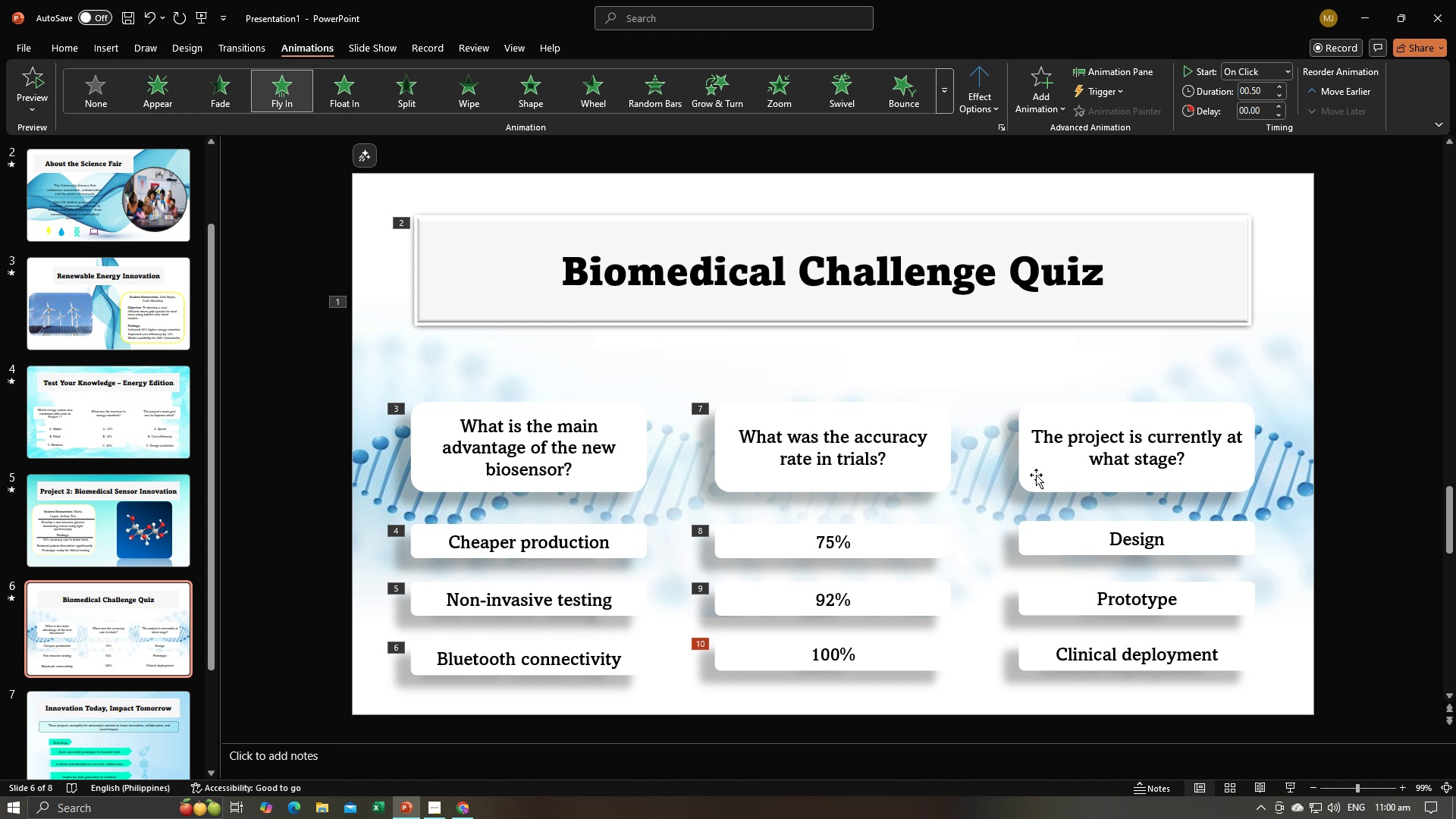 
double_click([1036, 478])
 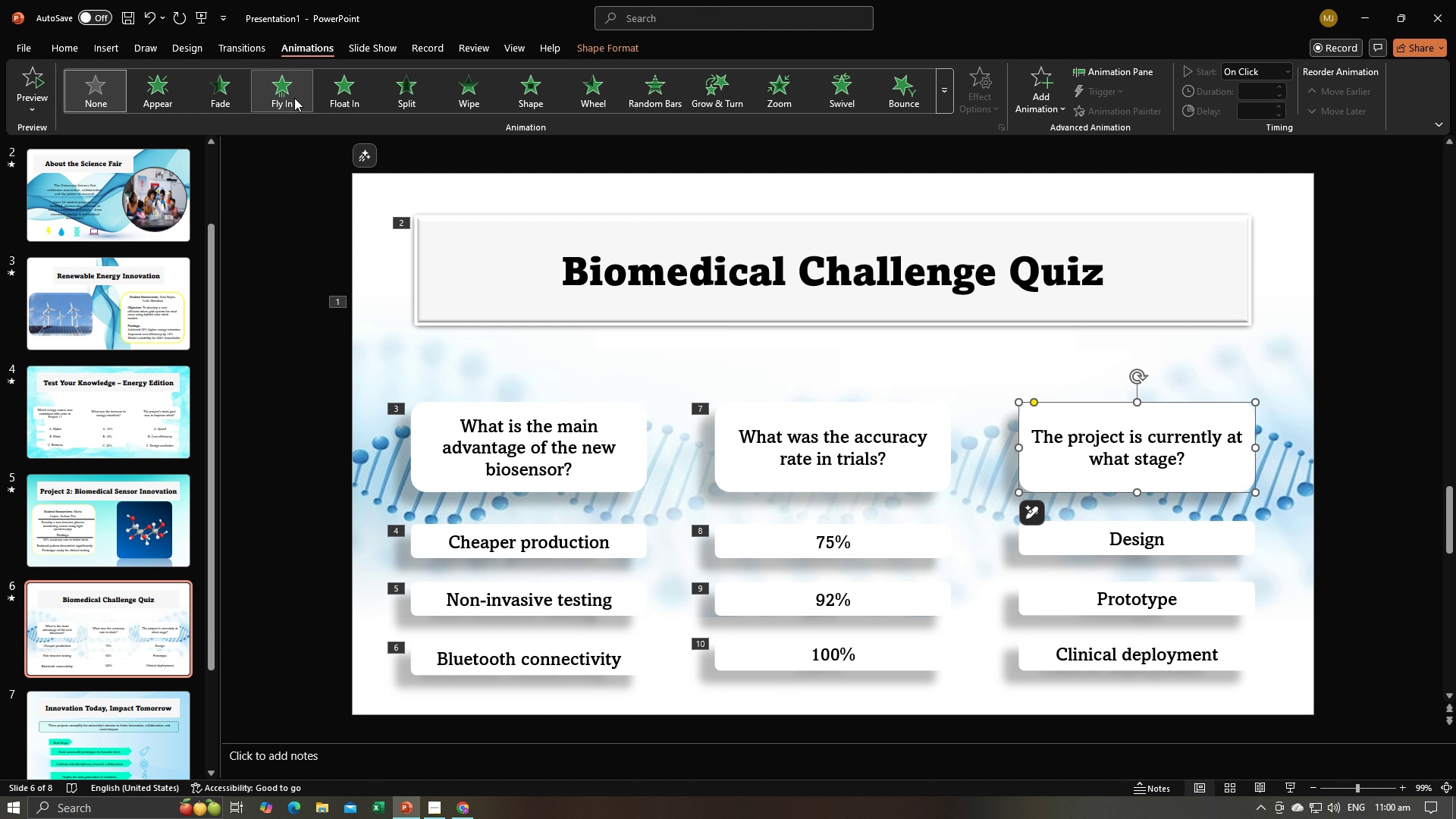 
left_click([294, 98])
 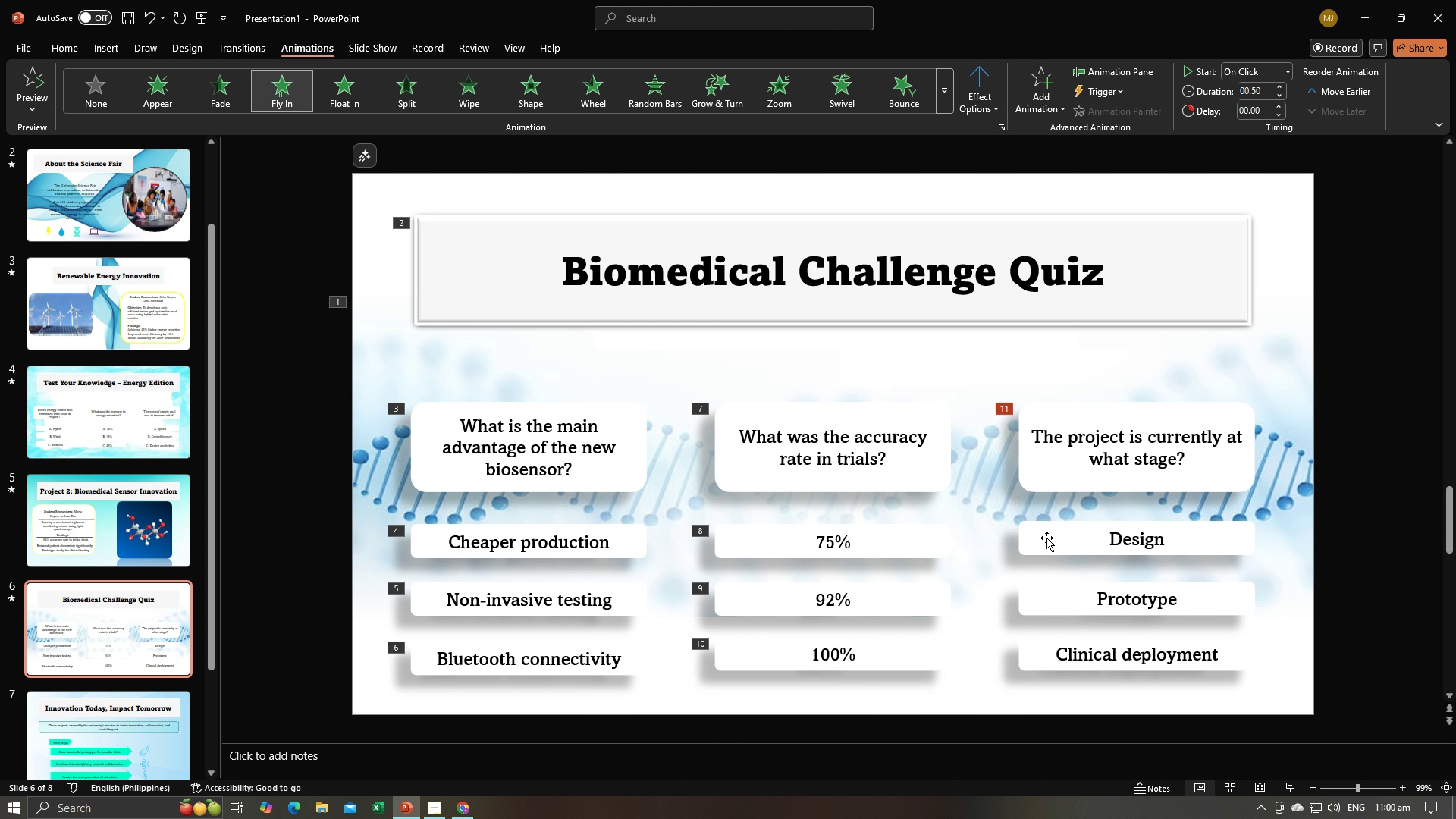 
double_click([1046, 538])
 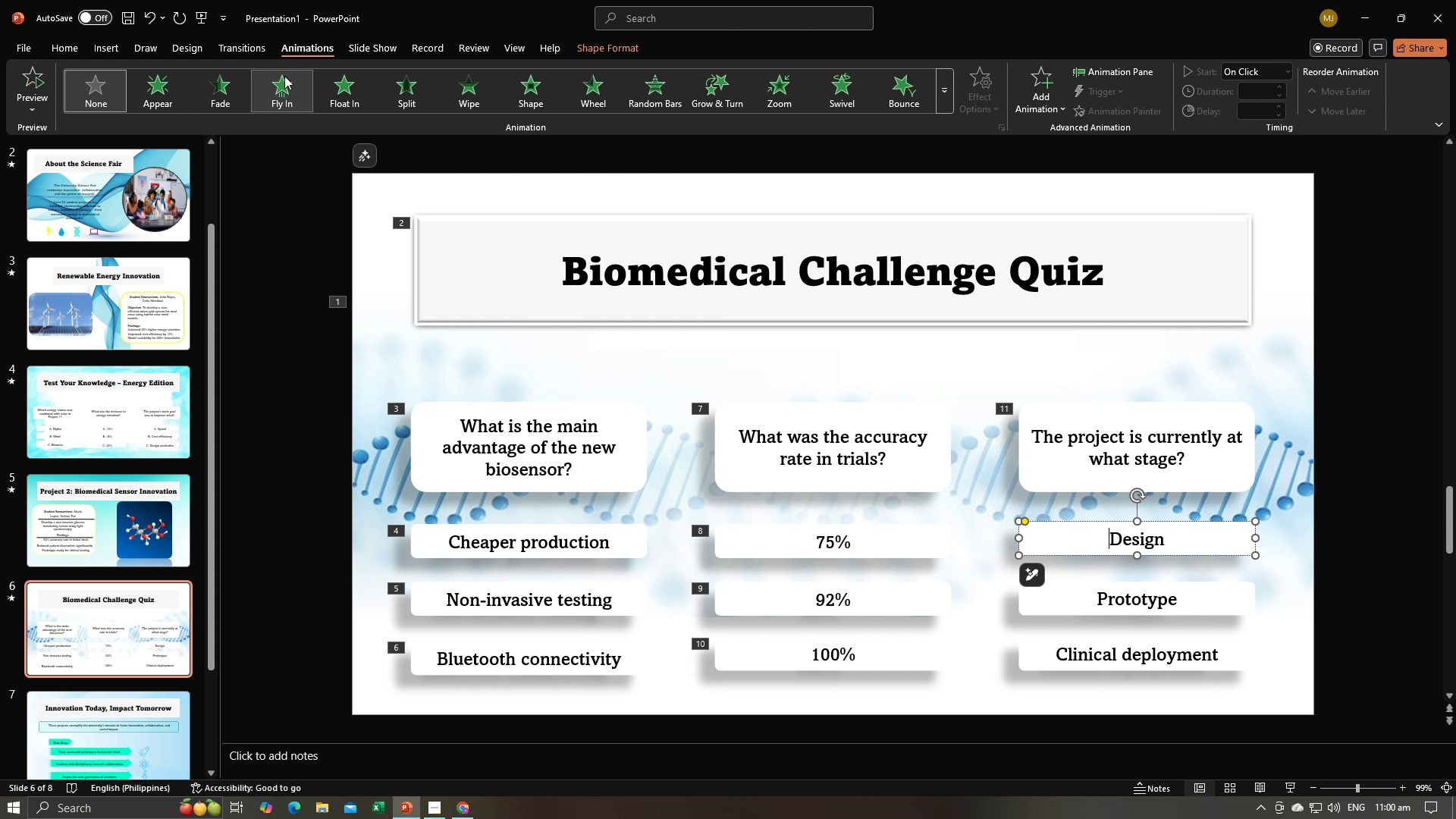 
left_click([278, 89])
 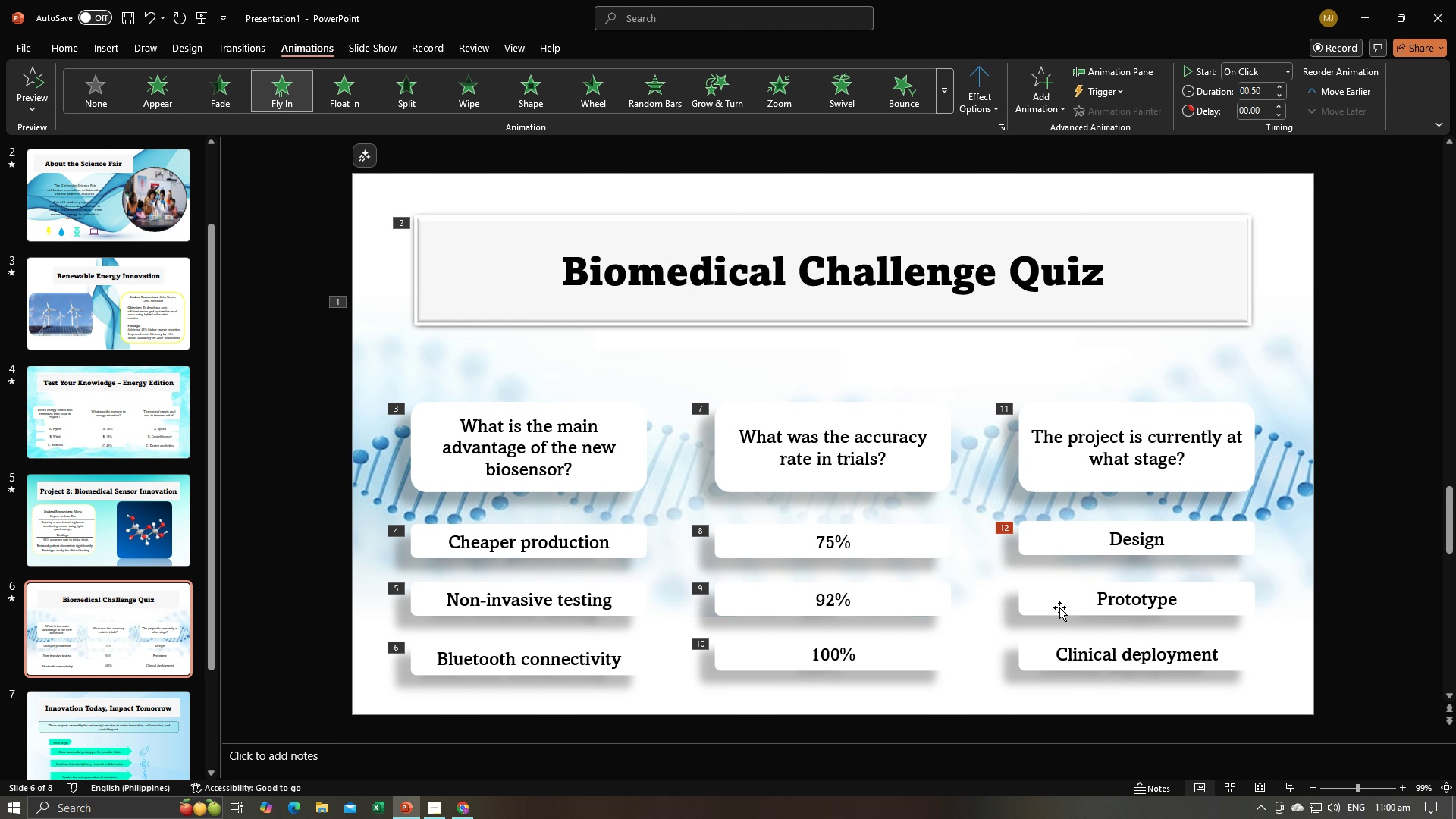 
double_click([1059, 607])
 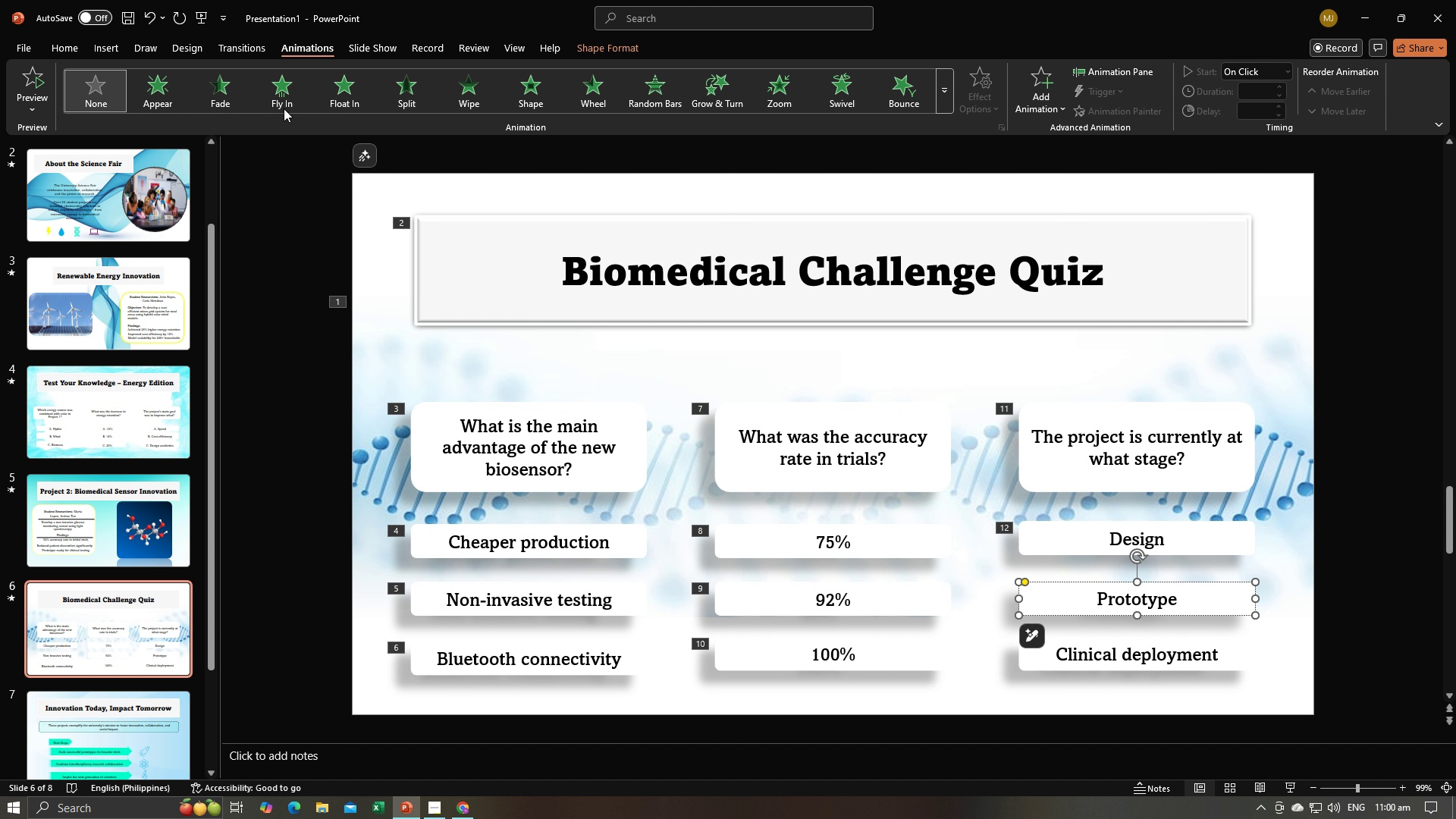 
left_click([283, 108])
 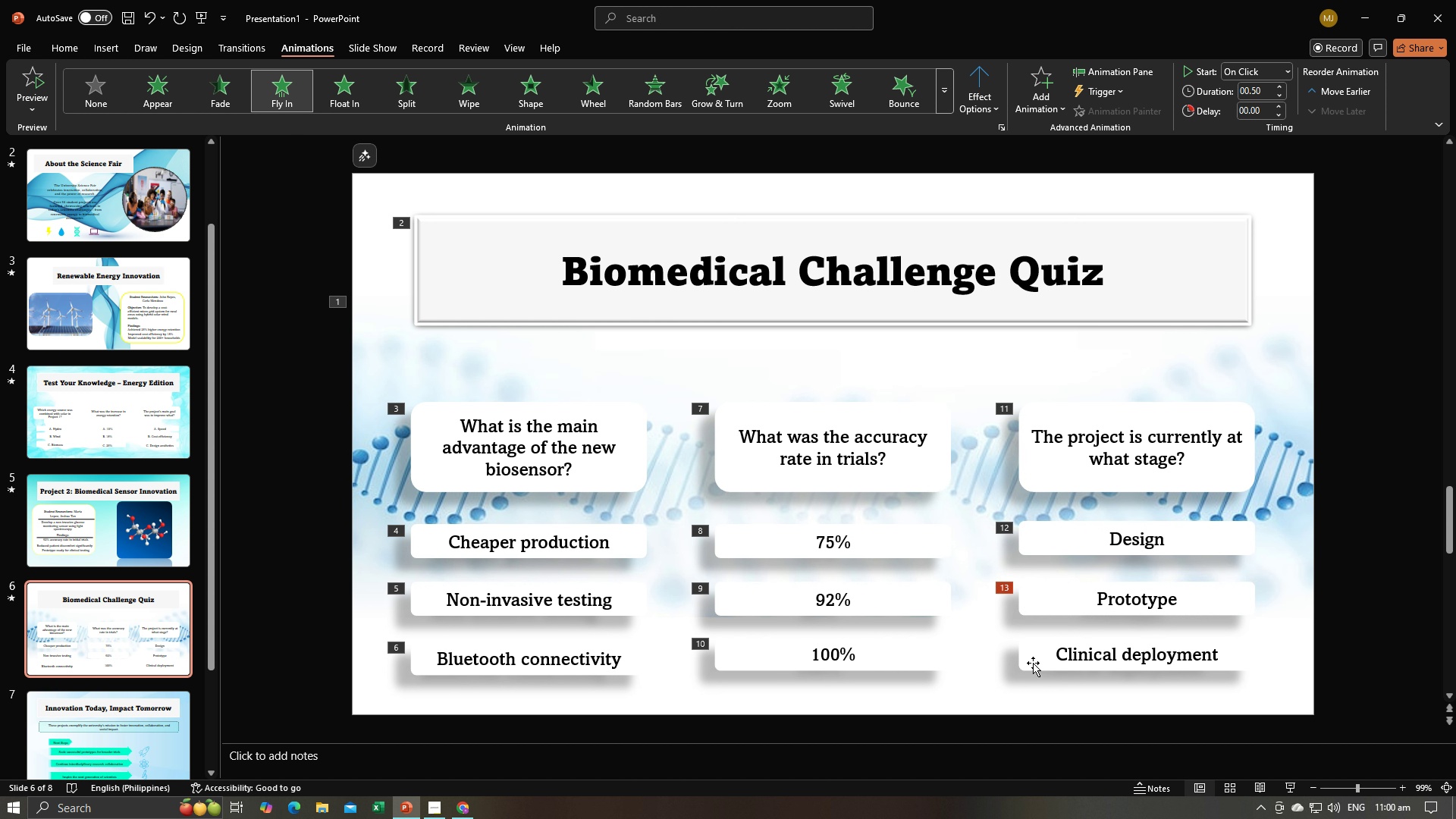 
double_click([1033, 663])
 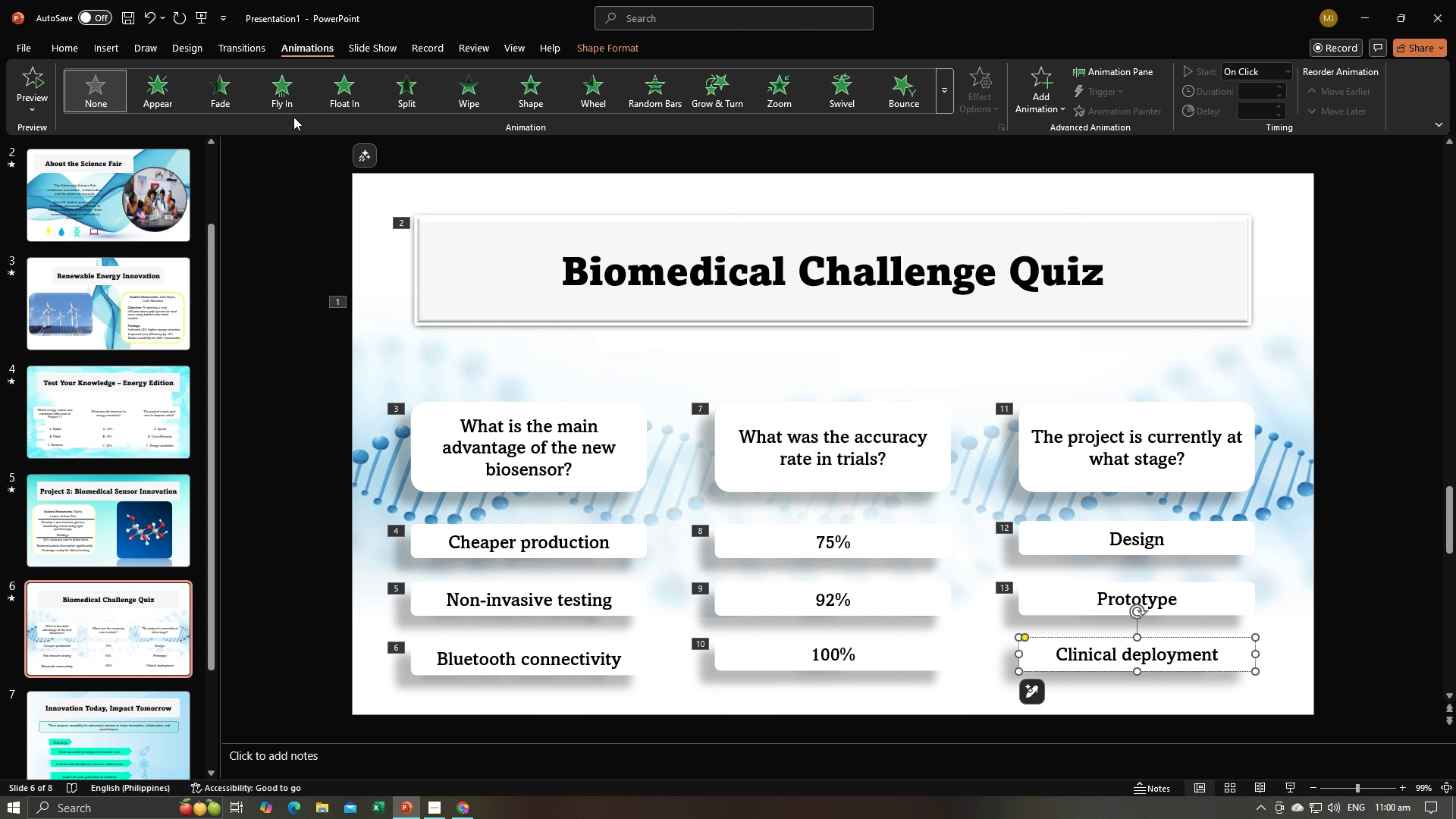 
left_click([287, 102])
 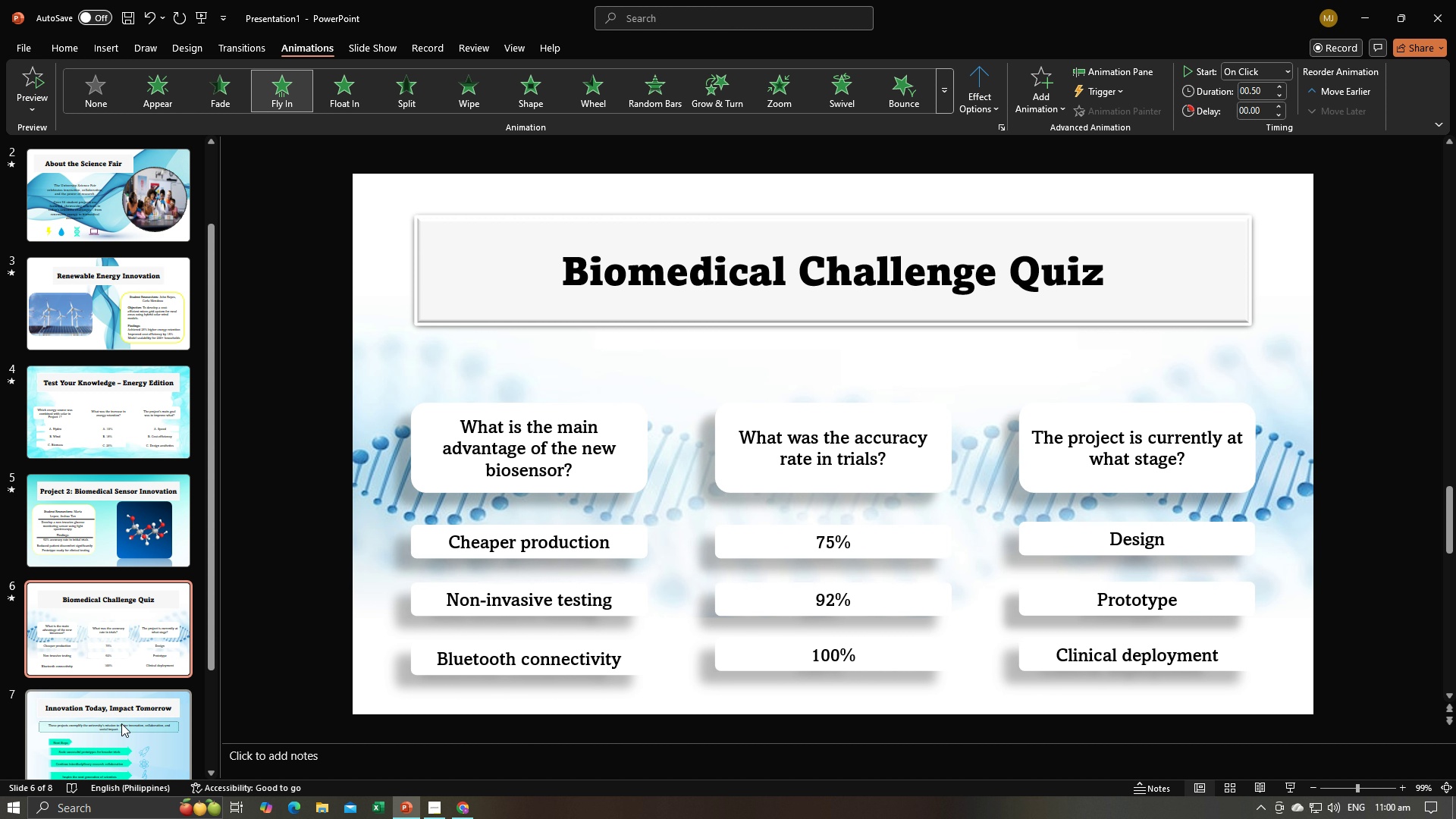 
scroll: coordinate [121, 723], scroll_direction: down, amount: 2.0
 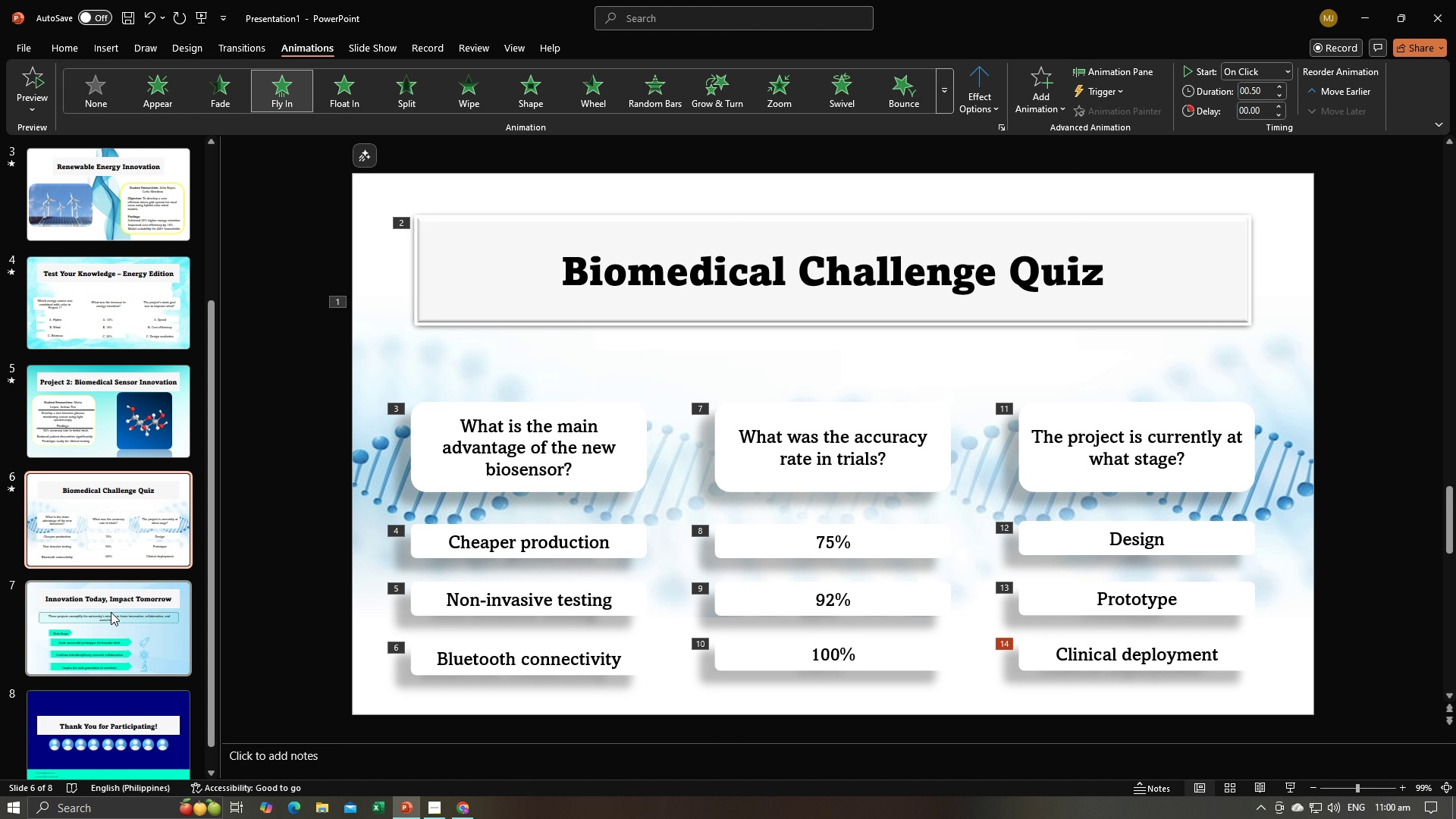 
left_click([111, 612])
 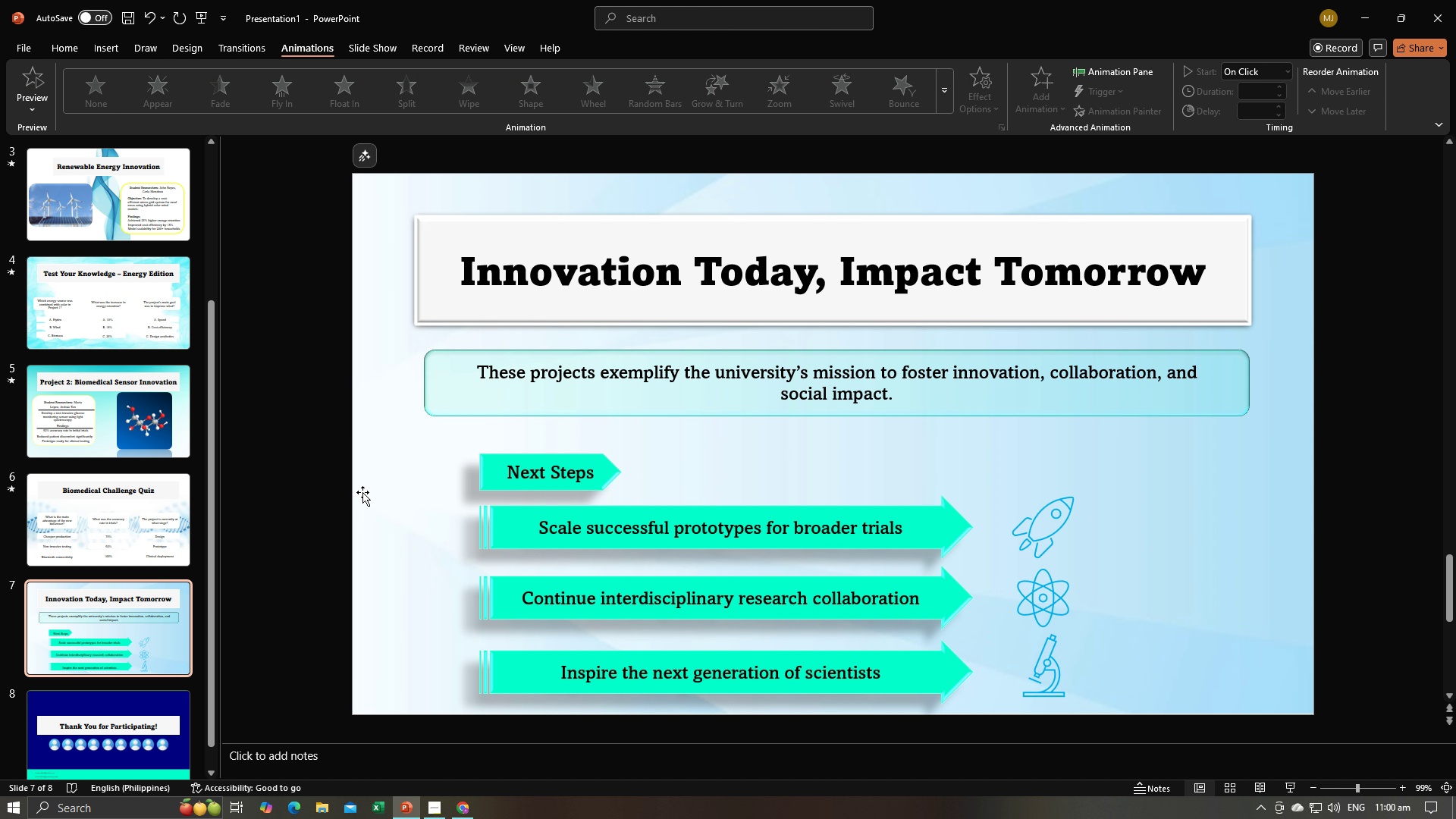 
left_click([362, 492])
 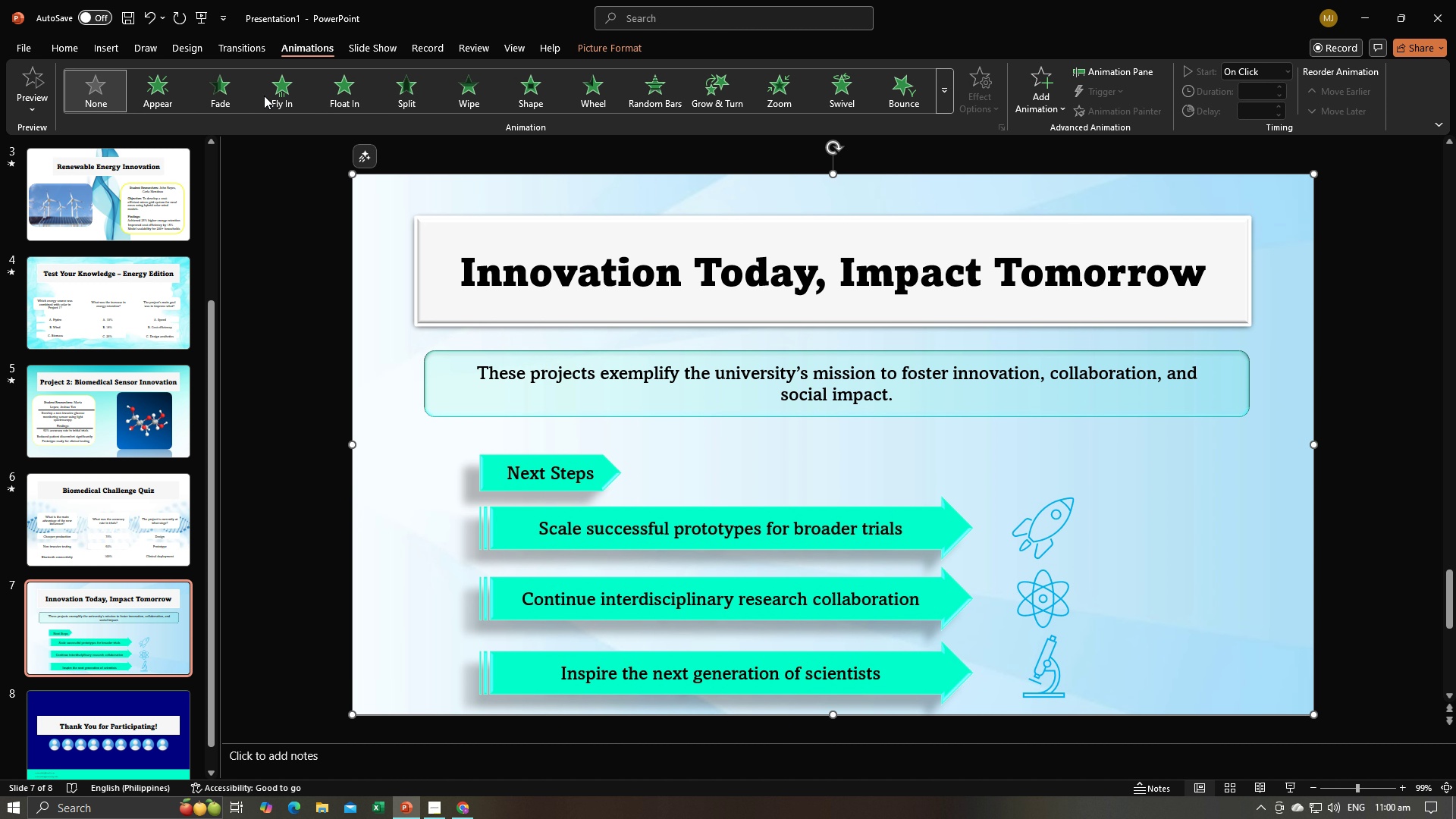 
left_click([264, 96])
 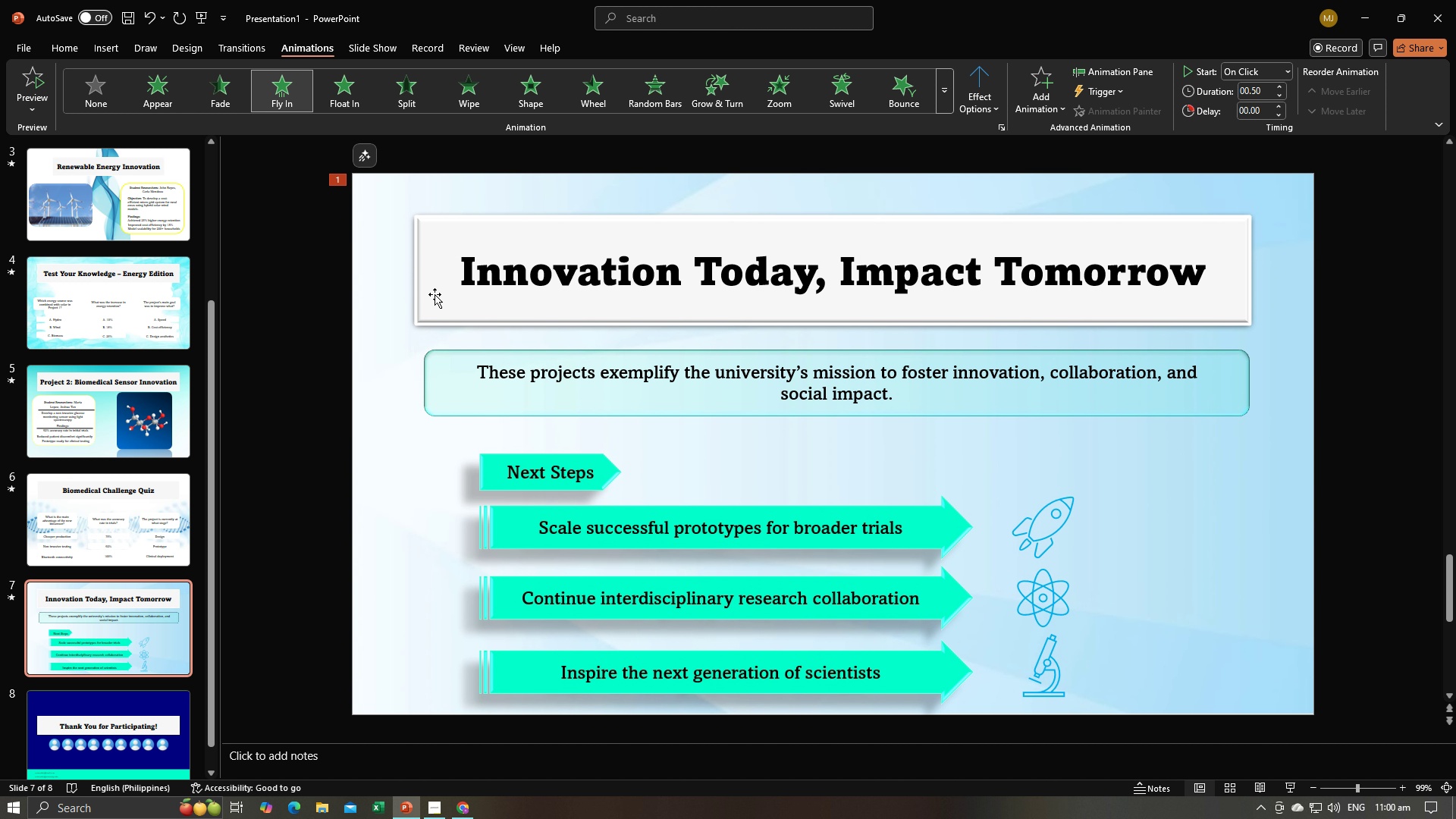 
double_click([435, 298])
 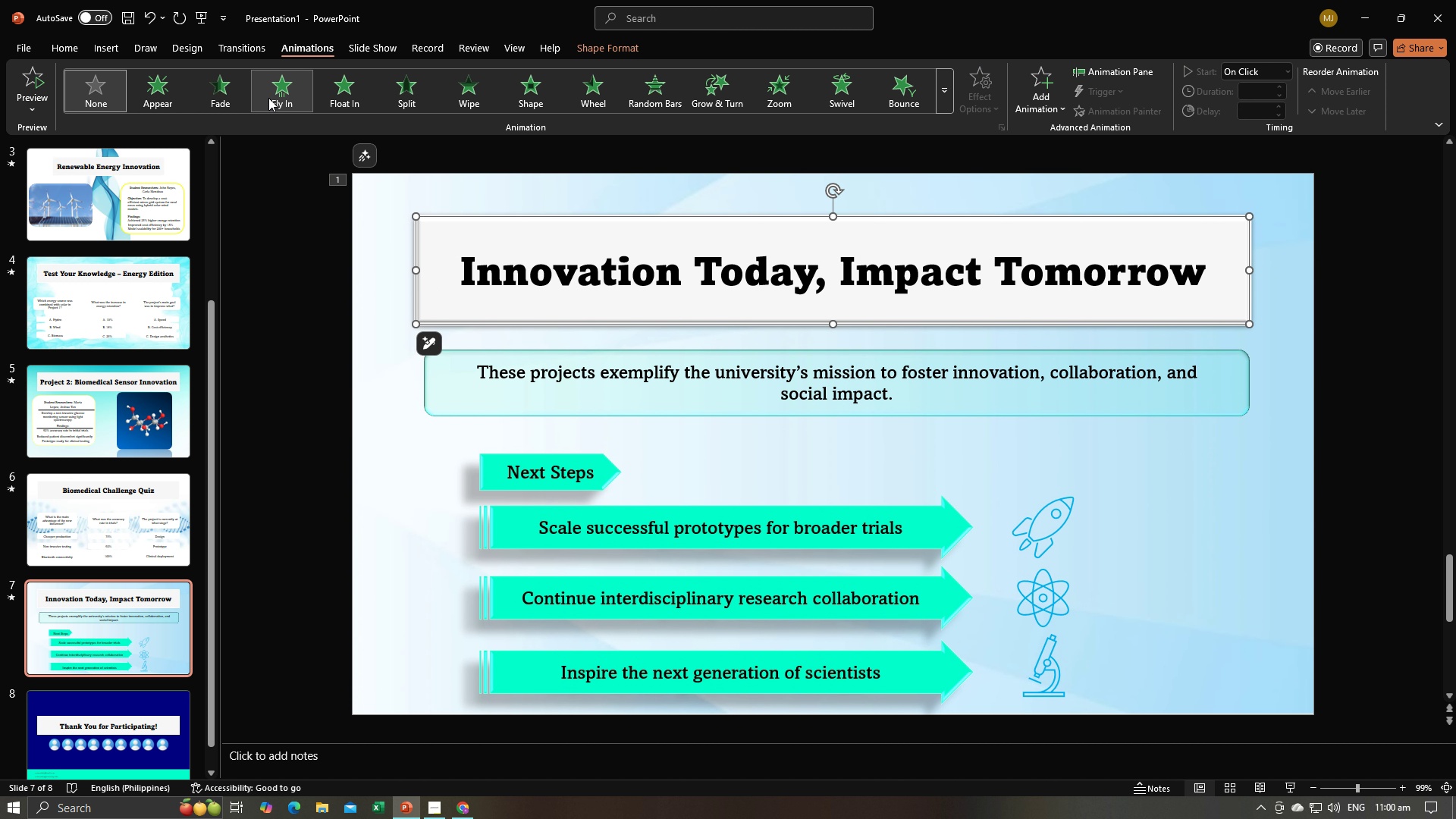 
left_click([268, 98])
 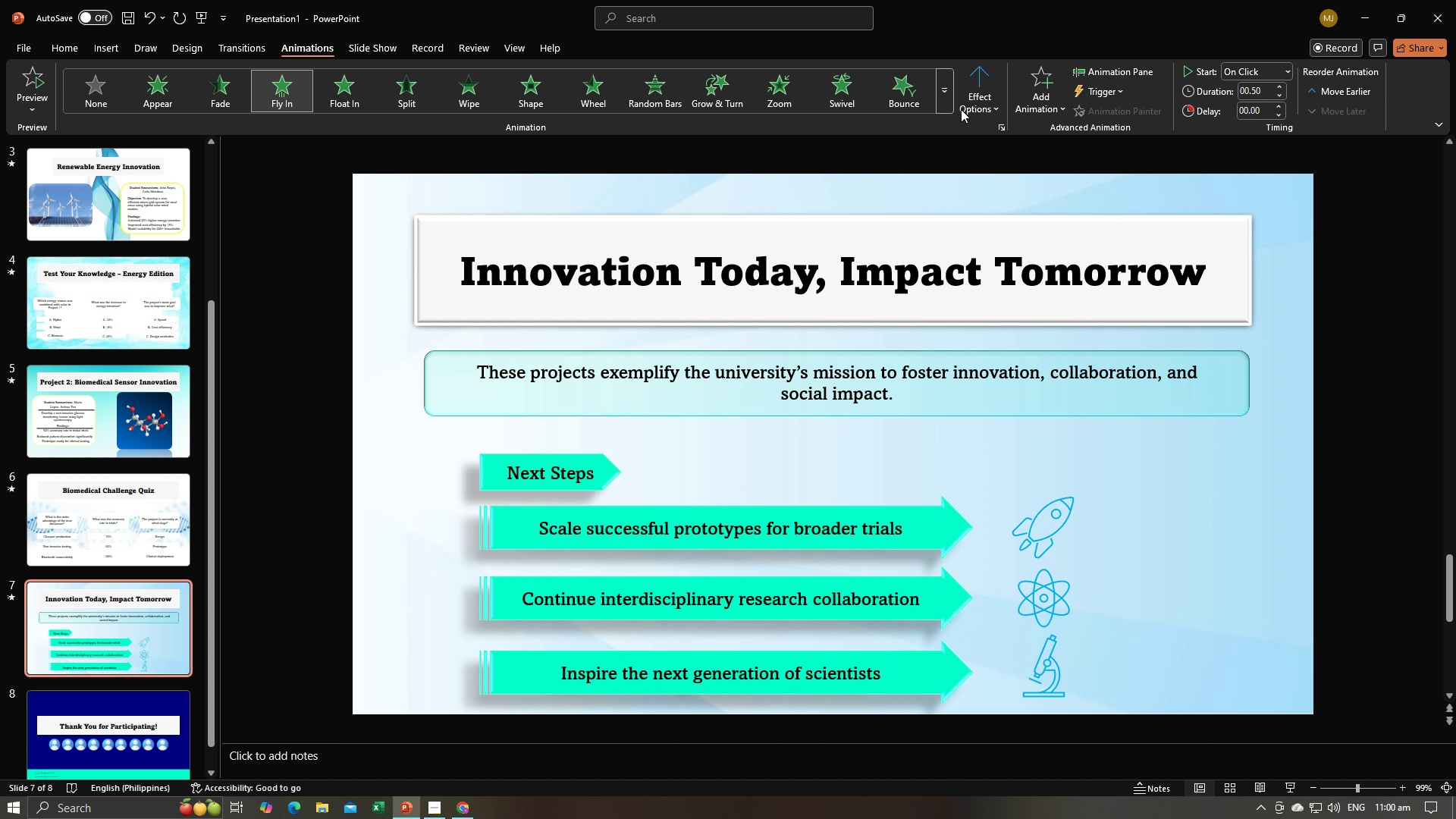 
left_click([971, 106])
 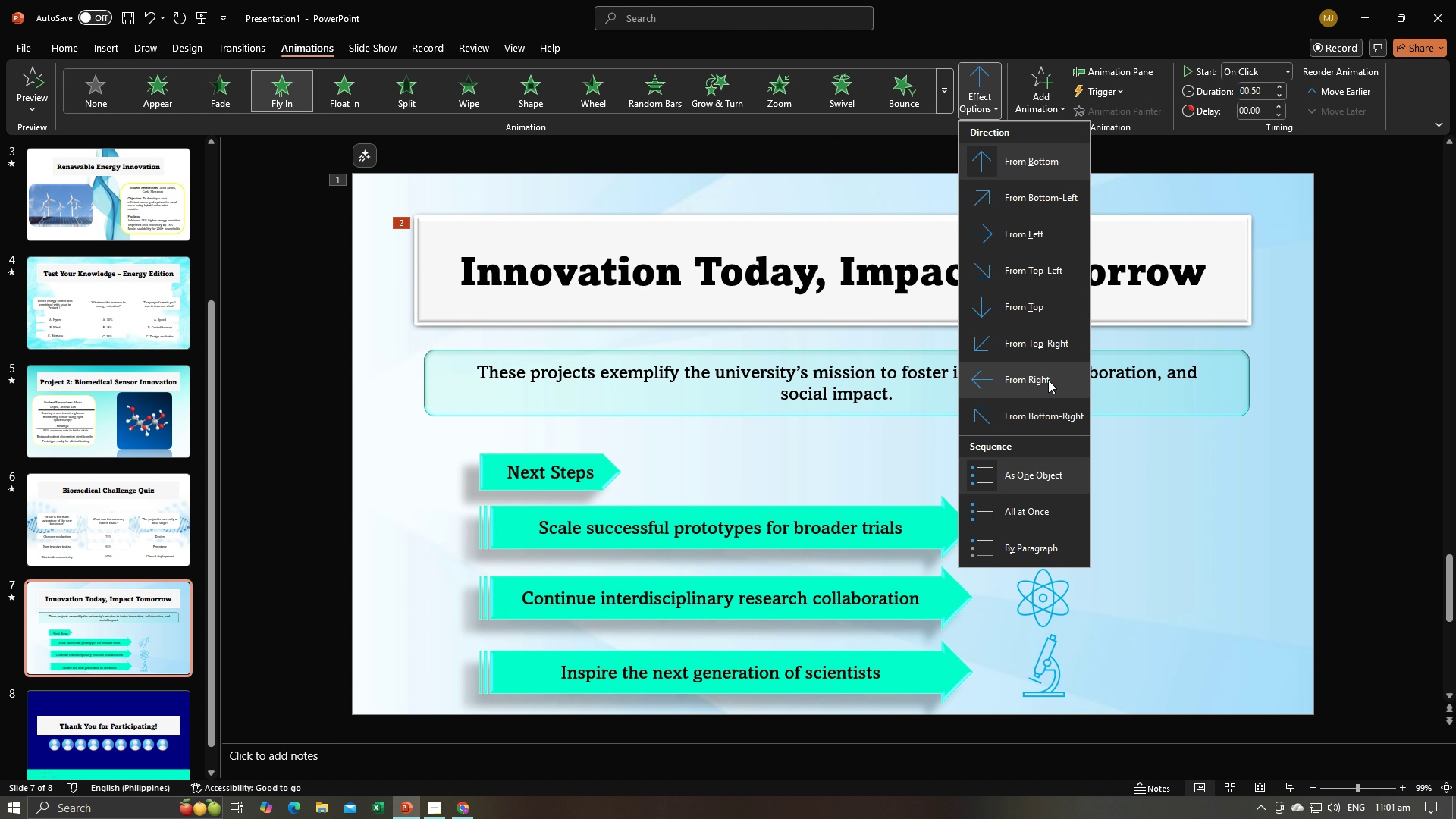 
left_click([1048, 380])
 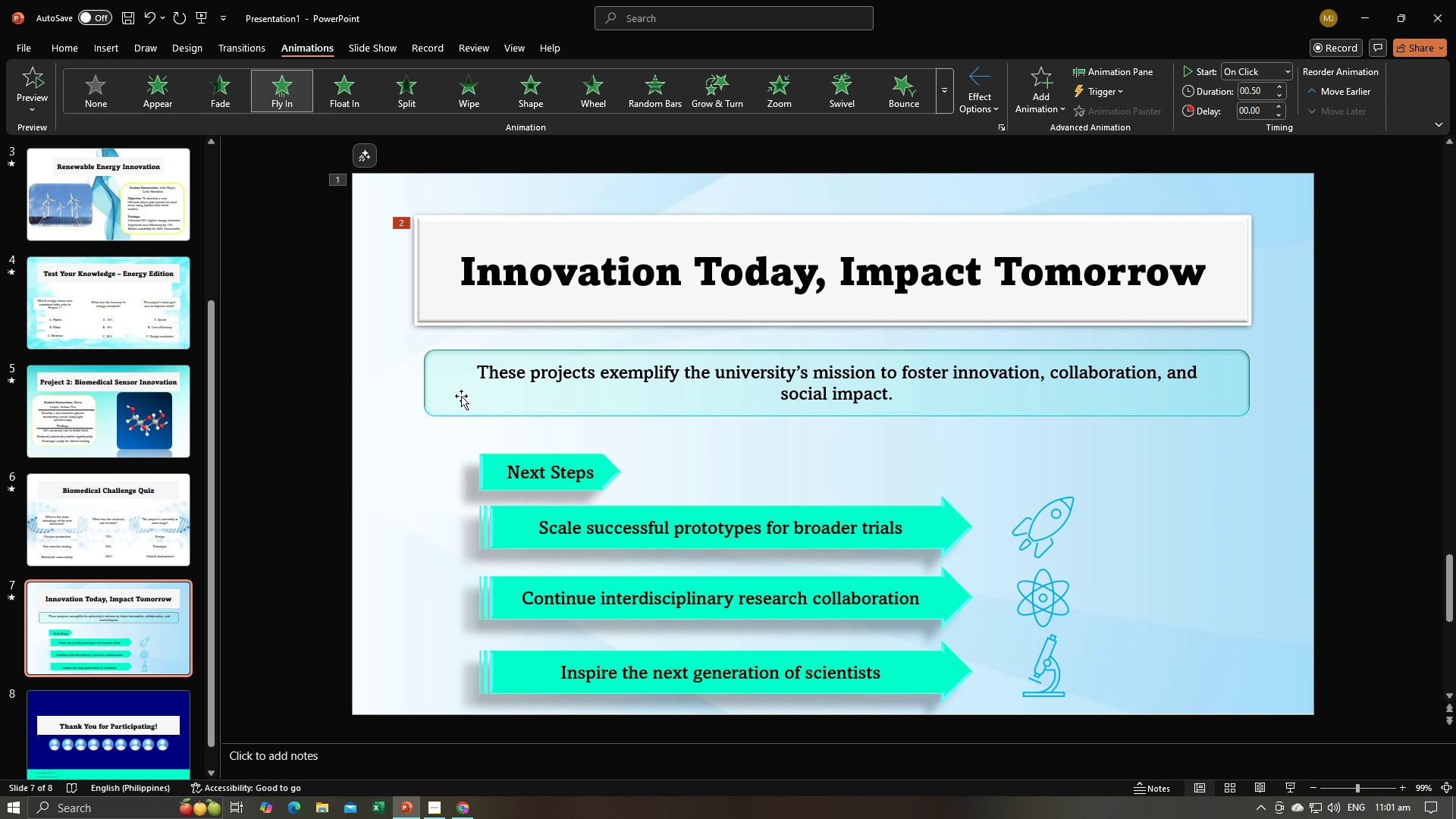 
double_click([461, 396])
 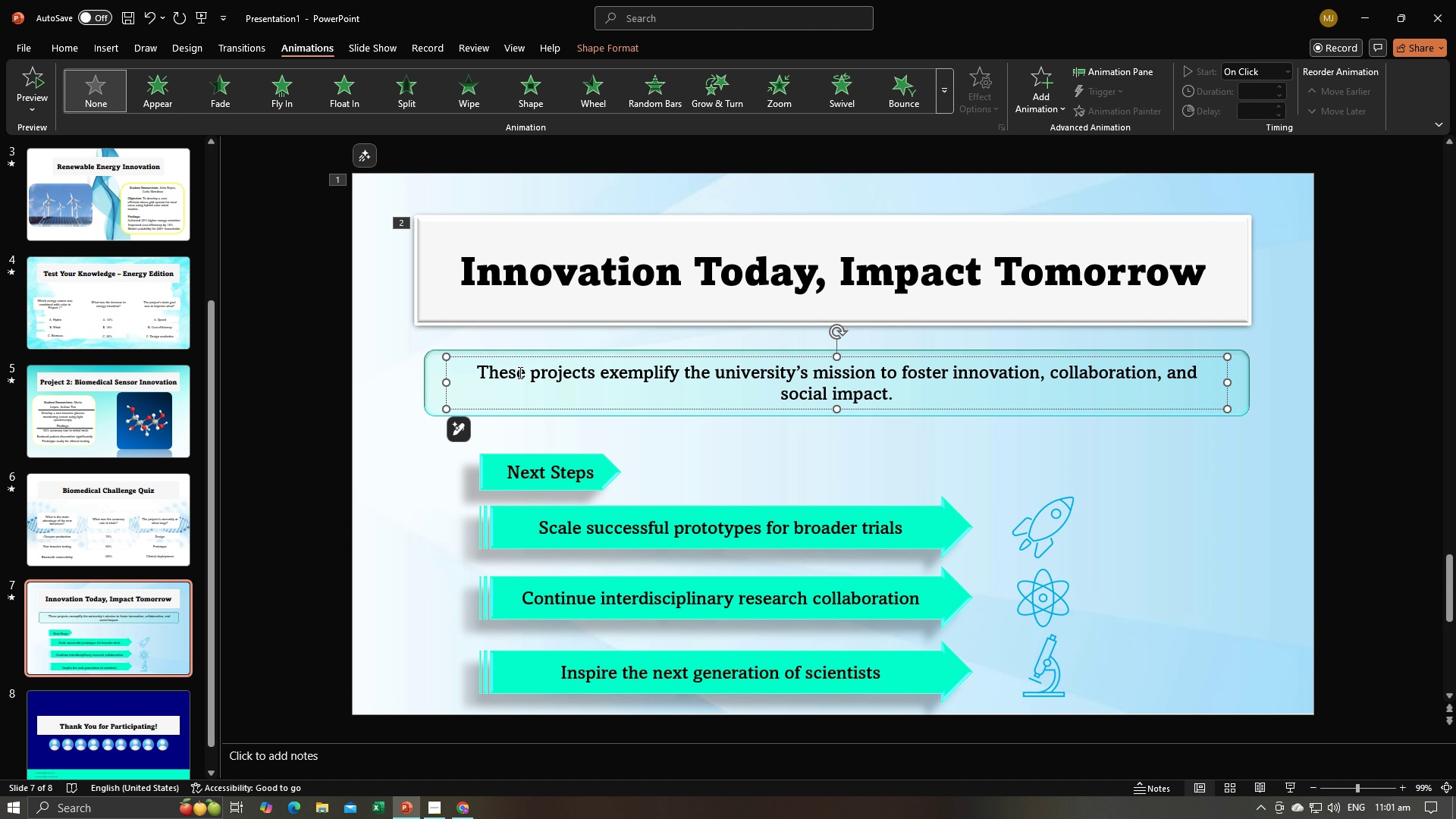 
hold_key(key=ControlLeft, duration=1.21)
left_click([435, 392])
 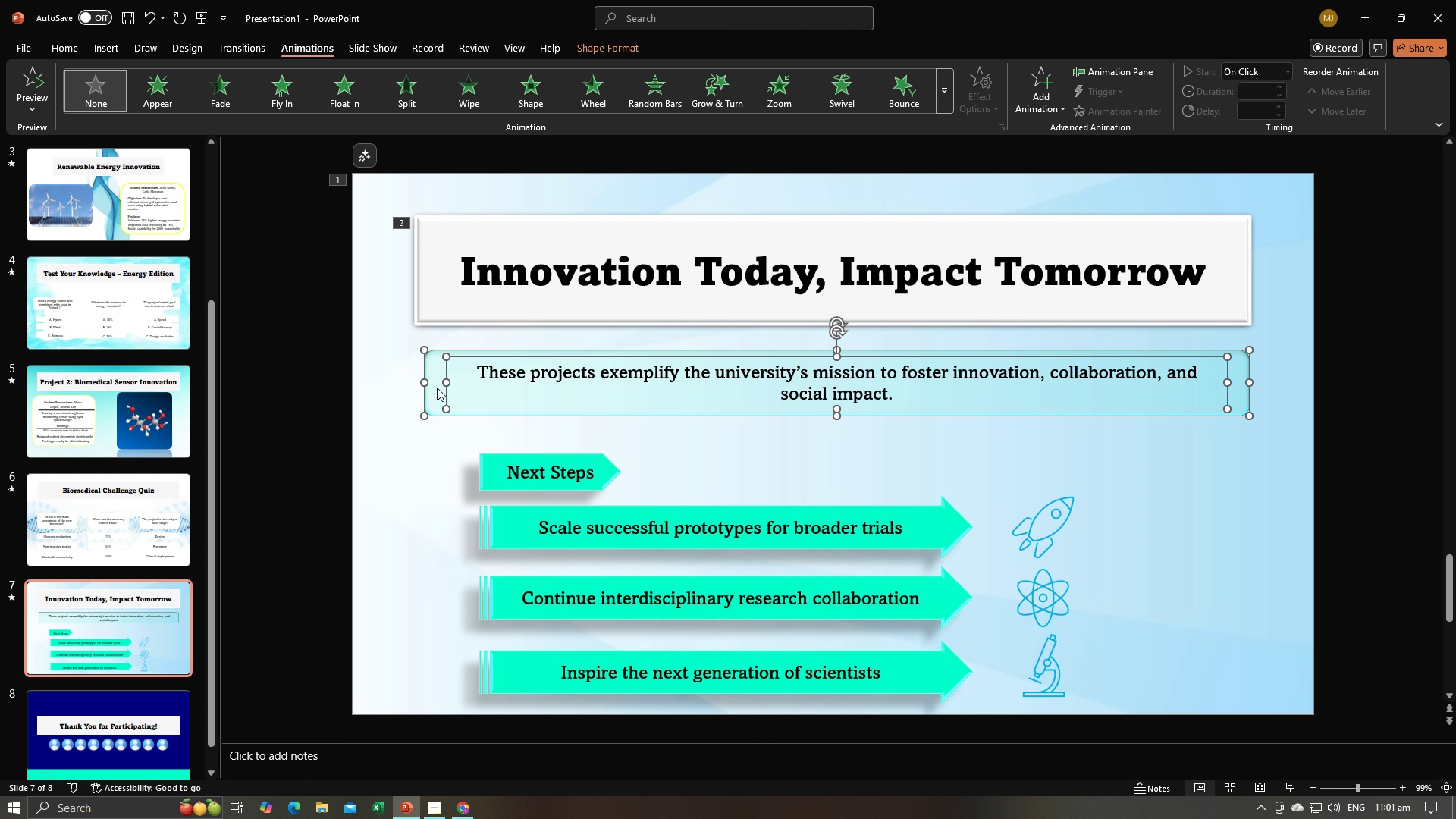 
right_click([437, 388])
 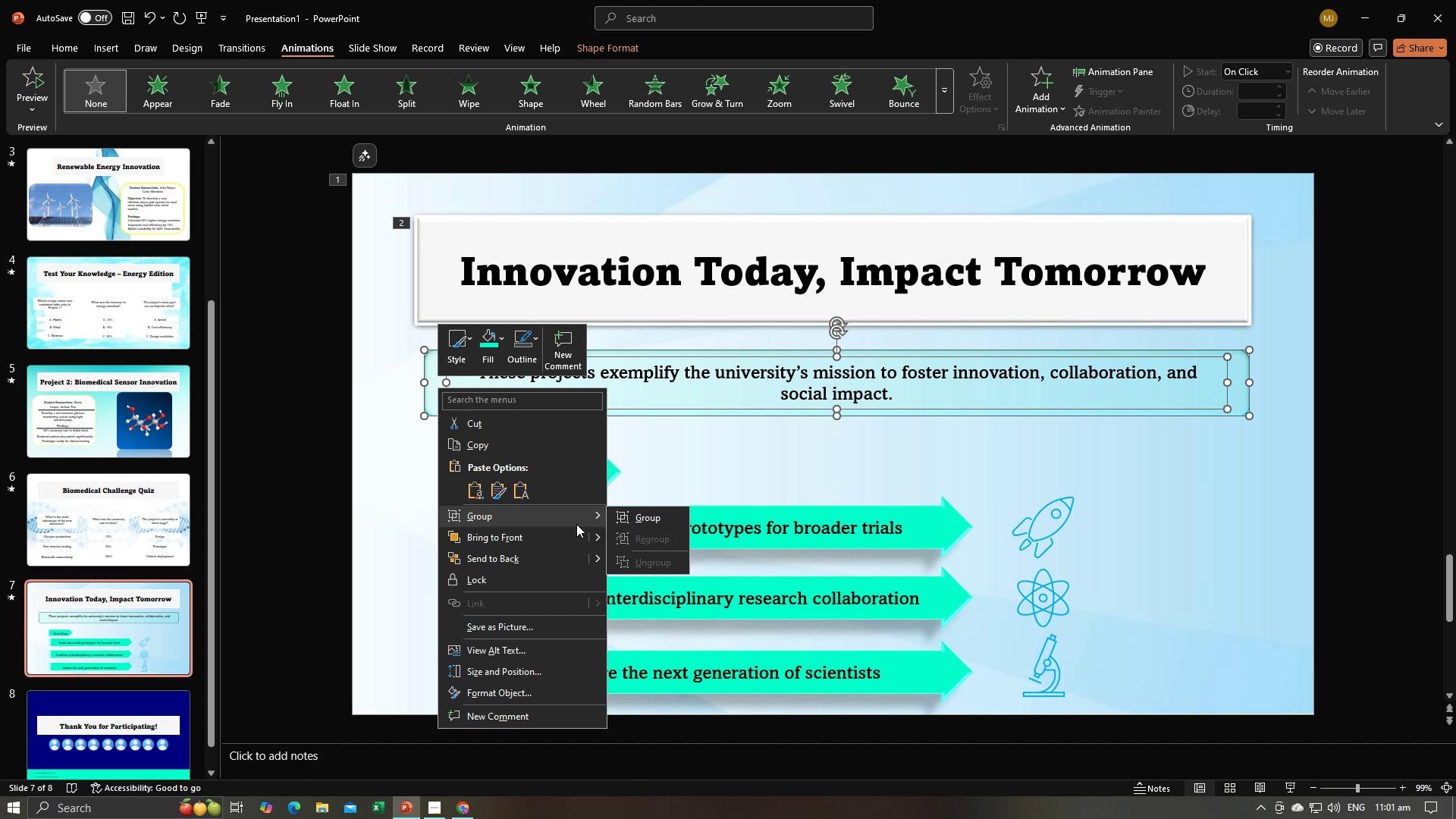 
double_click([643, 516])
 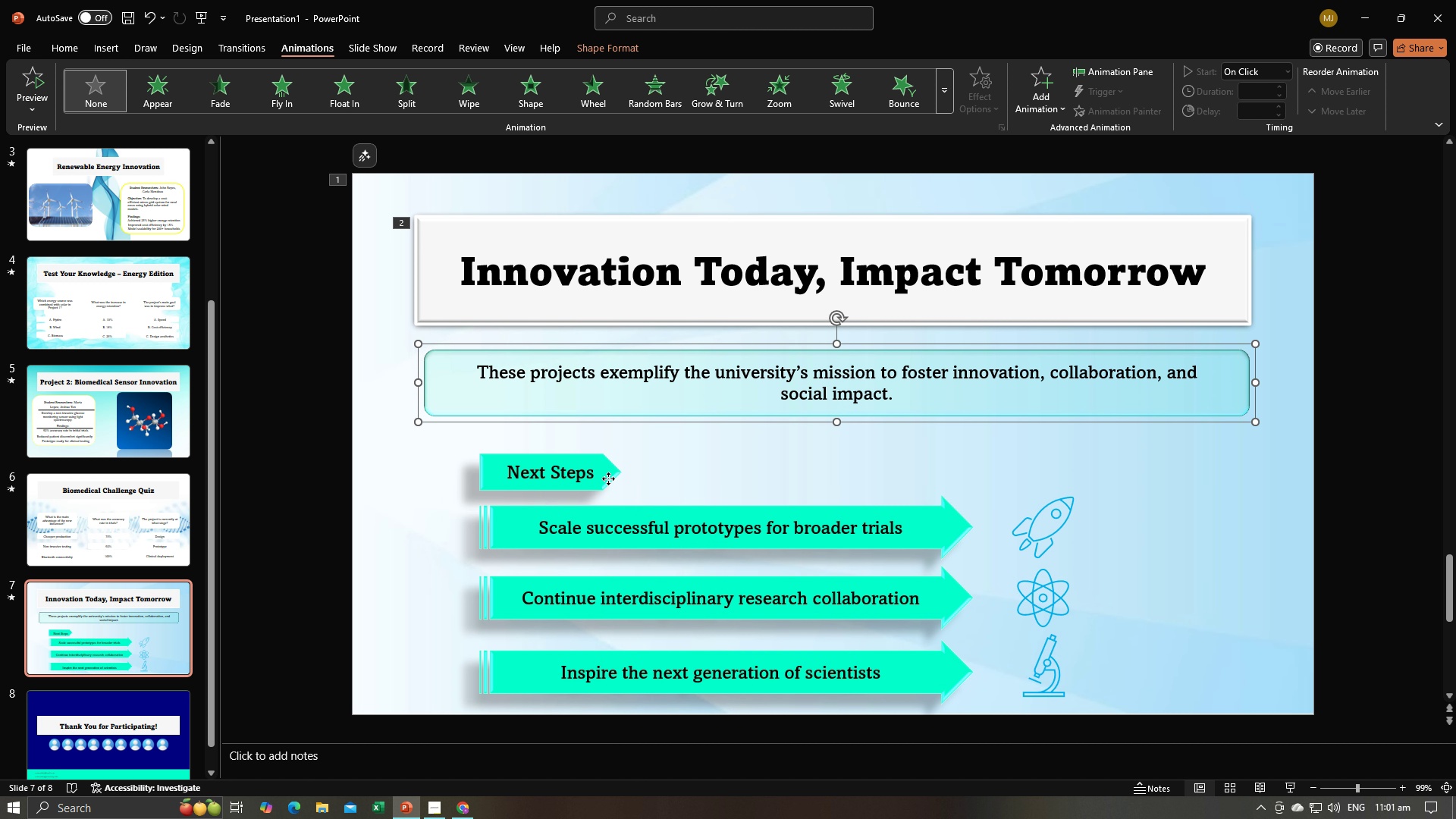 
left_click([608, 479])
 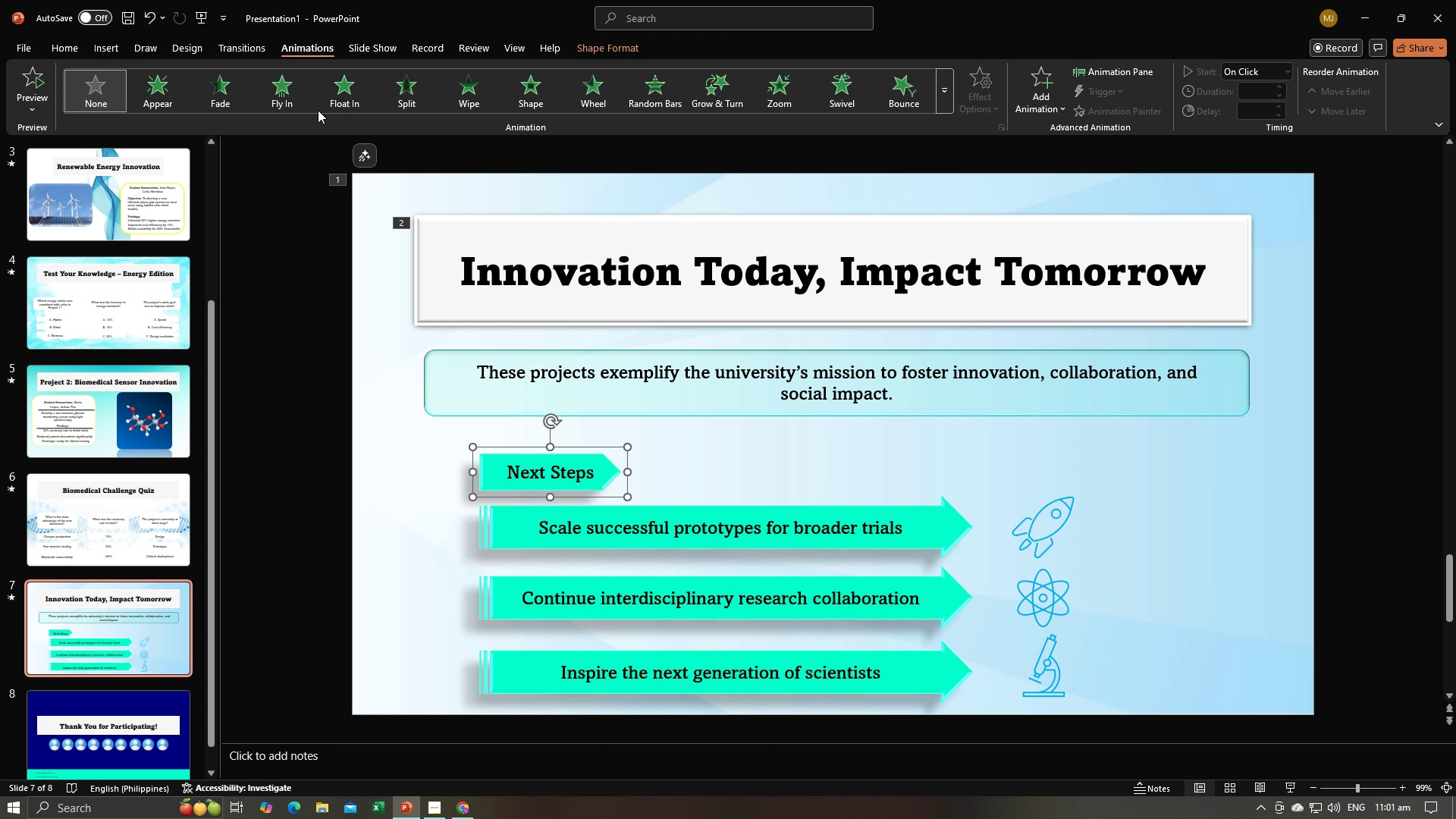 
left_click([293, 93])
 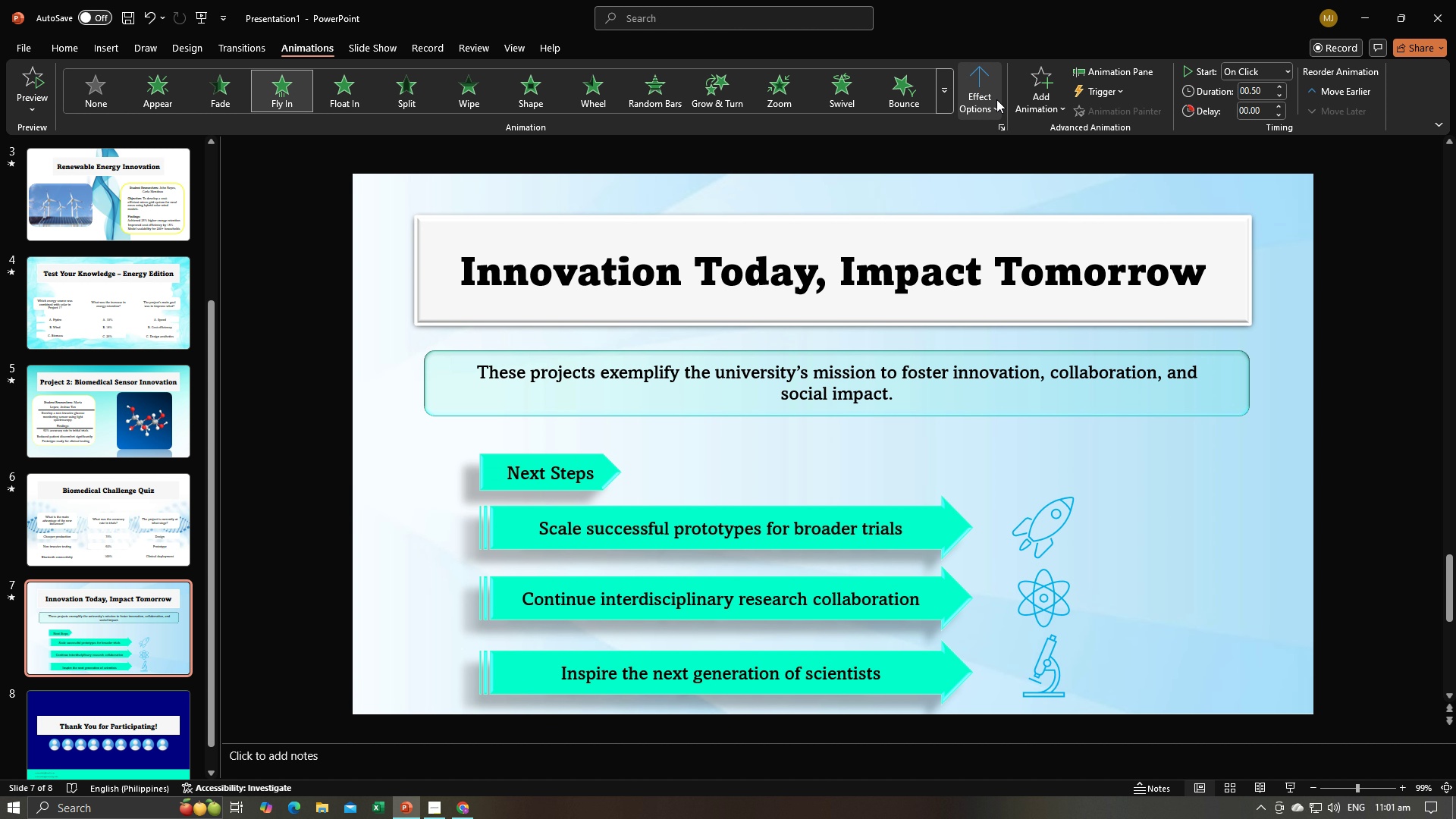 
left_click([992, 92])
 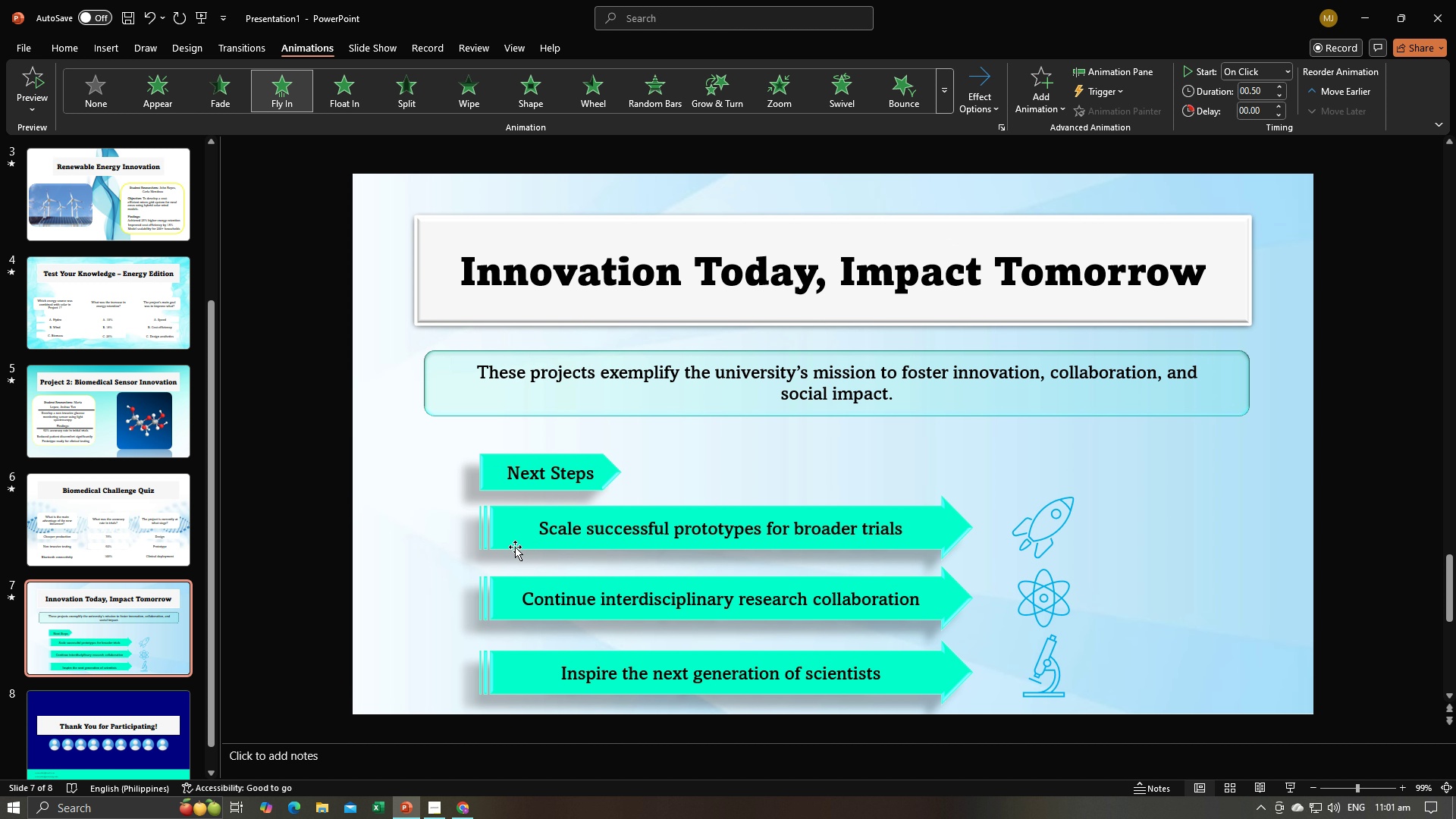 
double_click([513, 543])
 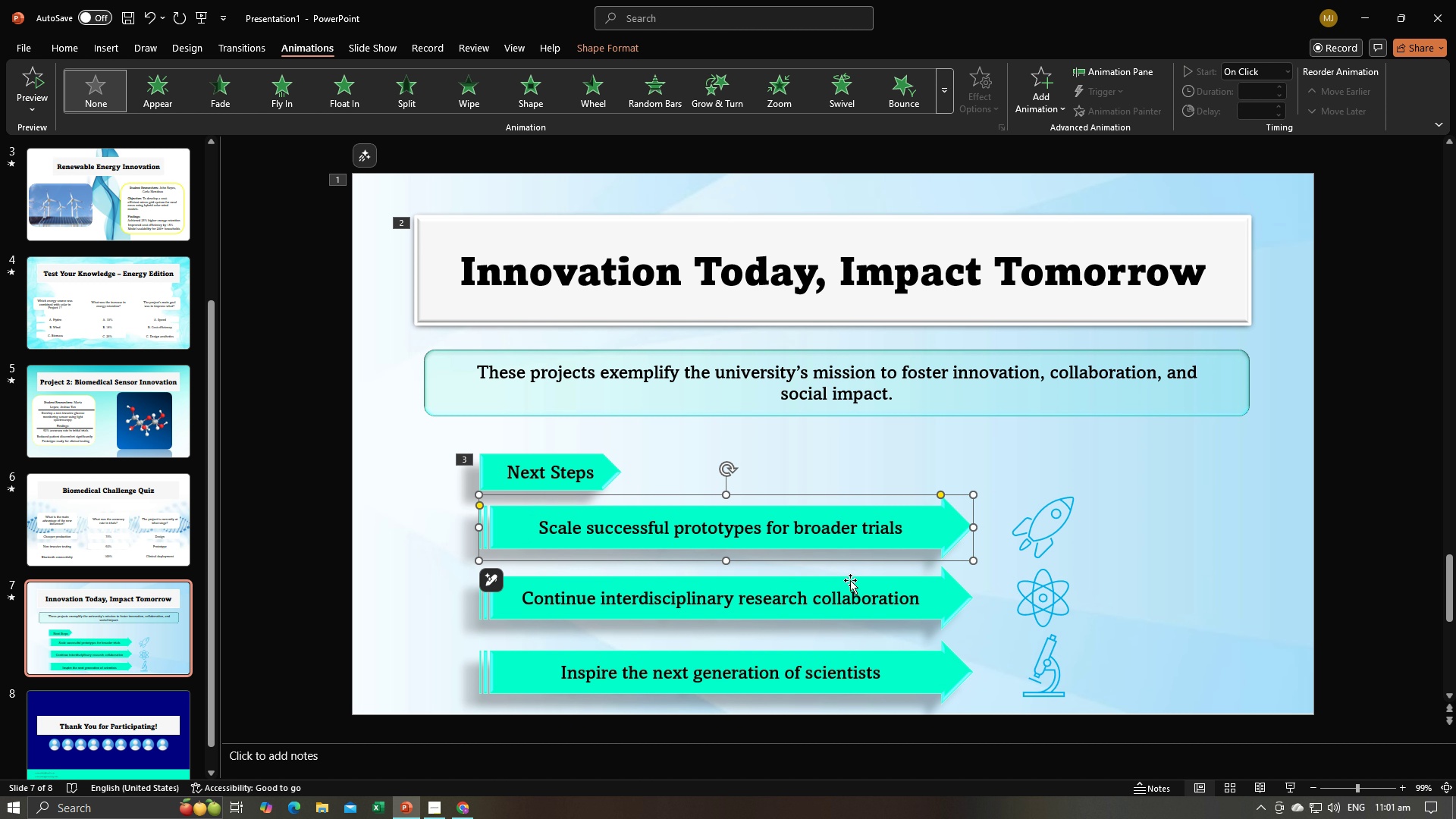 
wait(7.81)
 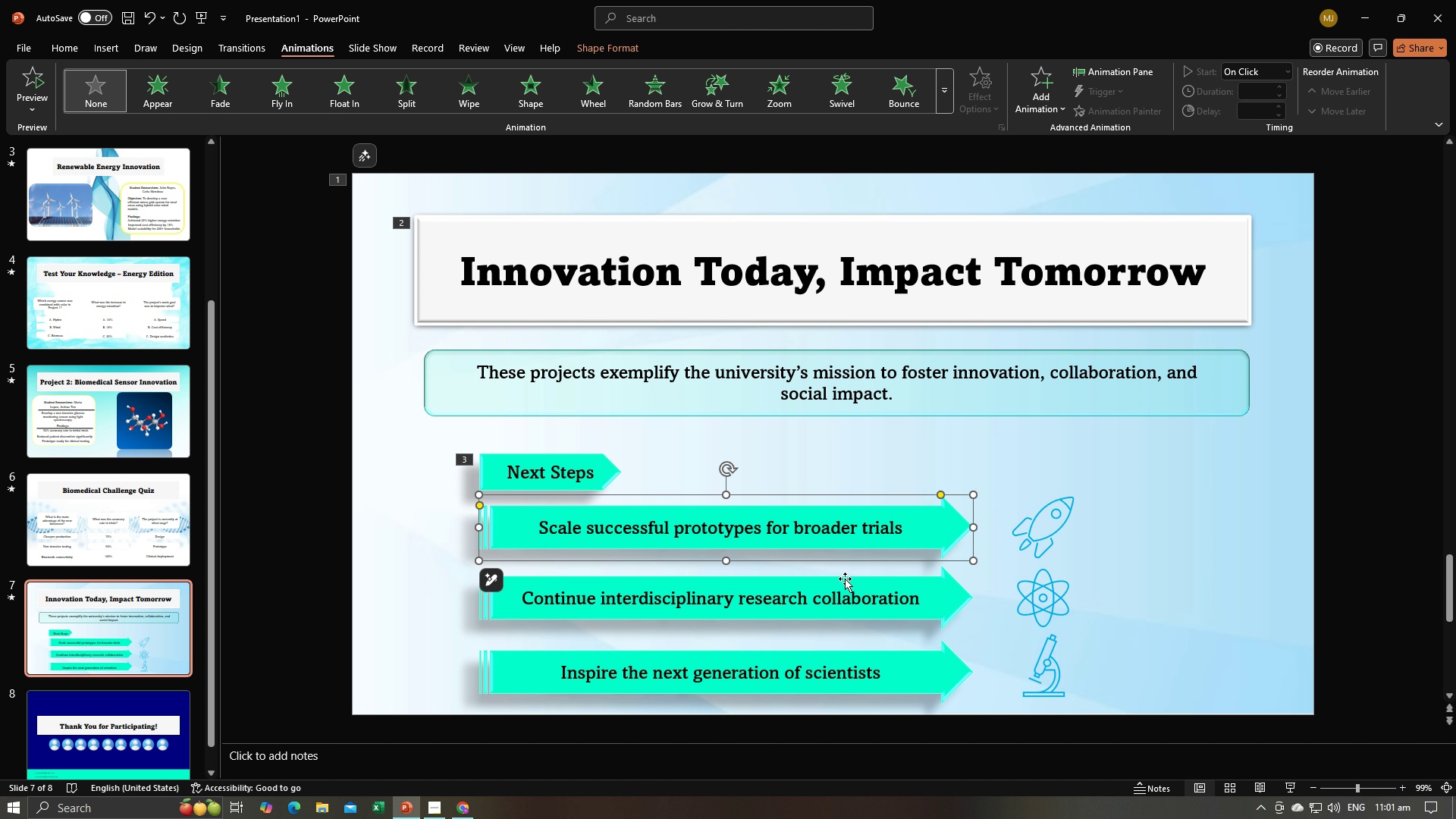 
hold_key(key=ControlLeft, duration=1.53)
left_click([1038, 525])
 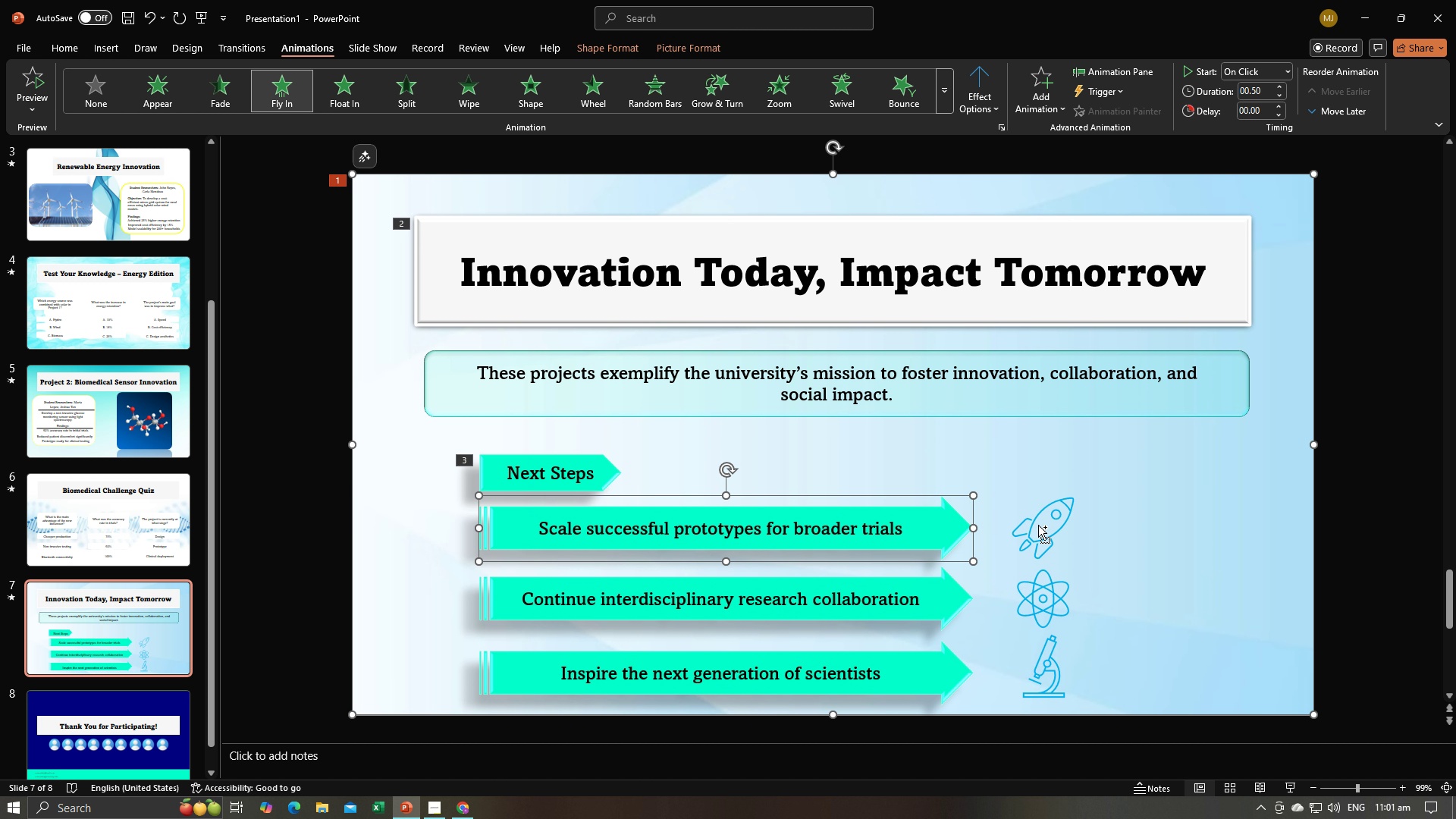 
left_click([1038, 525])
 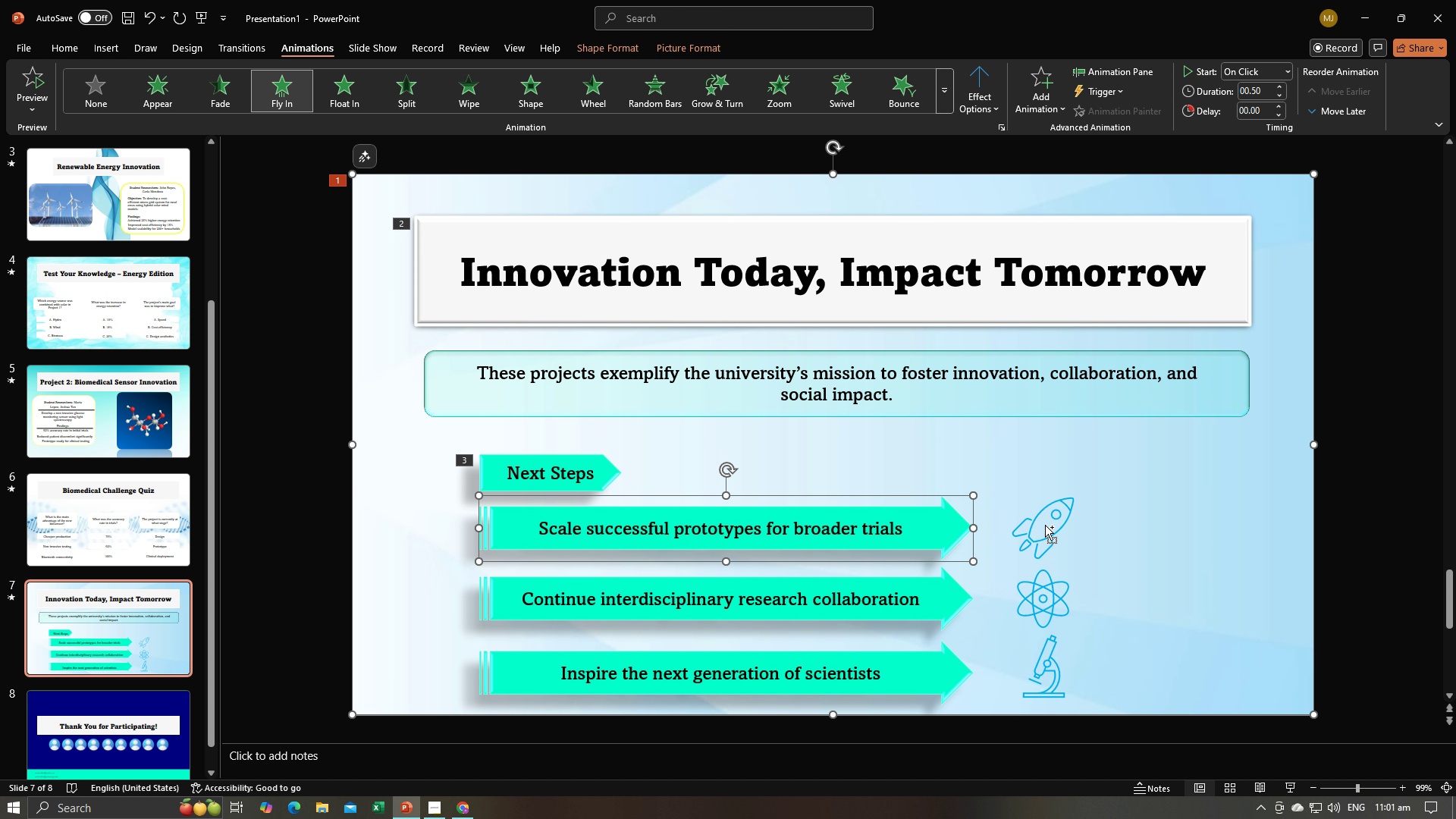 
double_click([1045, 525])
 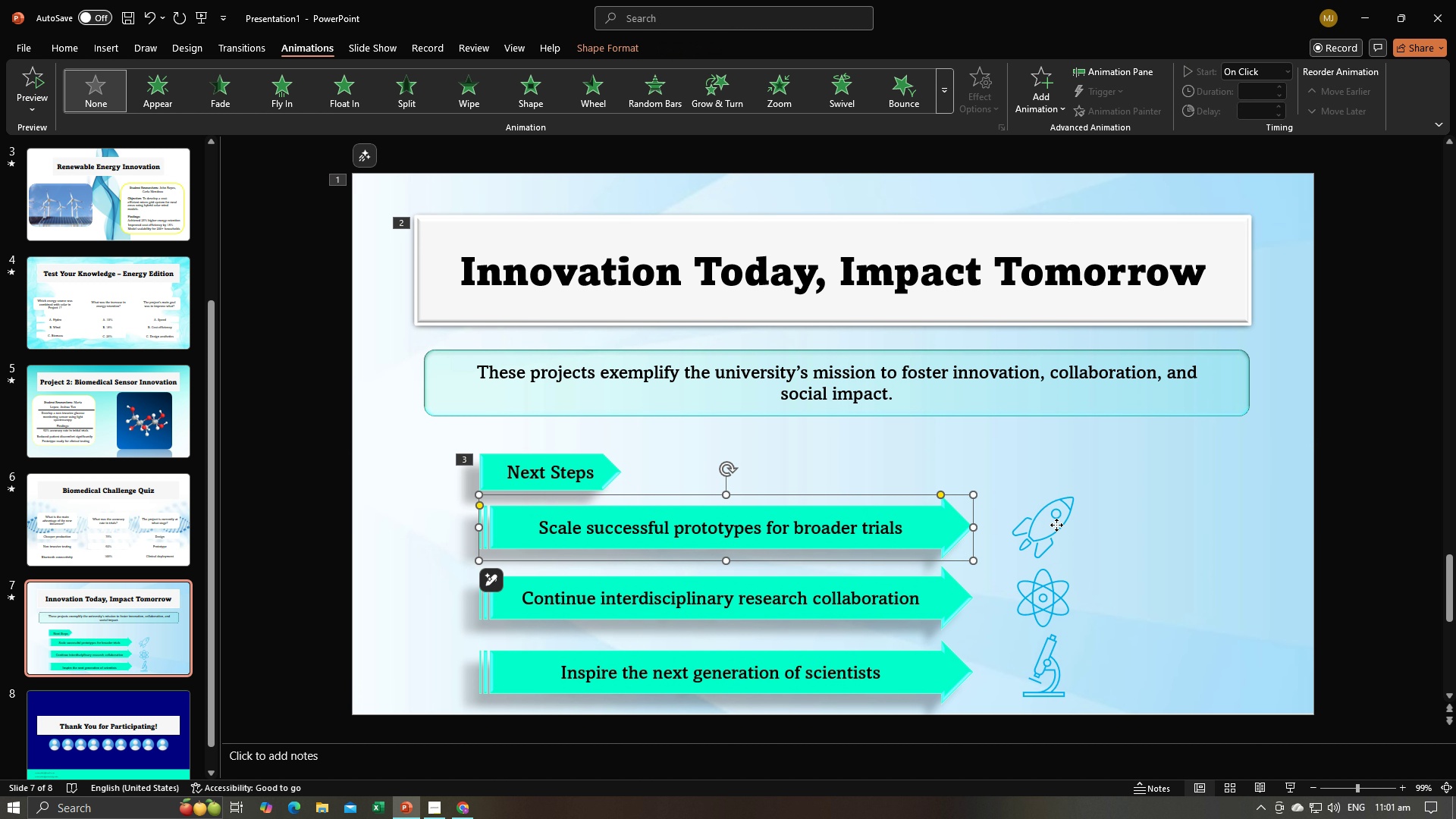 
hold_key(key=ControlLeft, duration=1.52)
triple_click([1056, 525])
 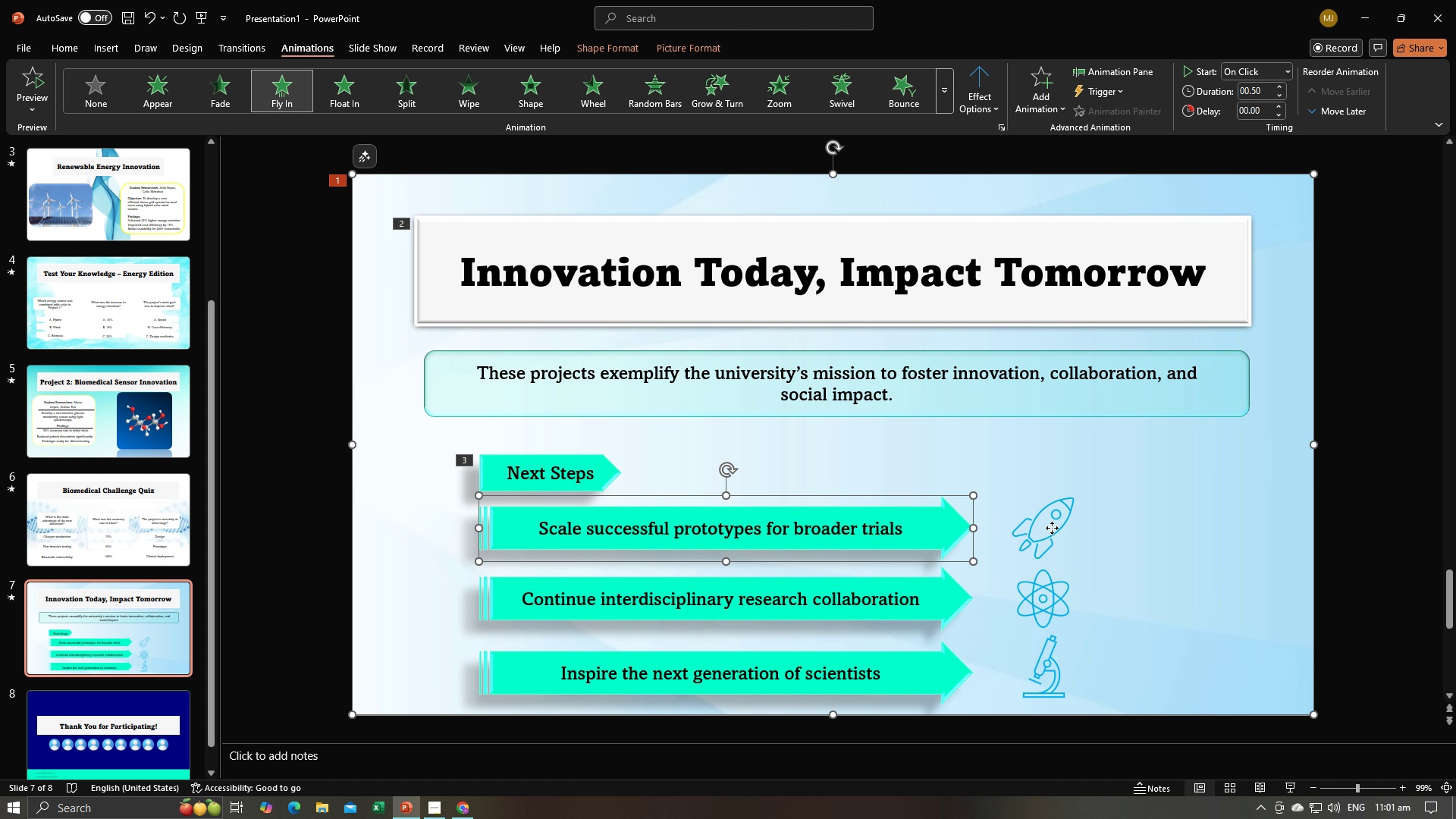 
triple_click([1052, 528])
 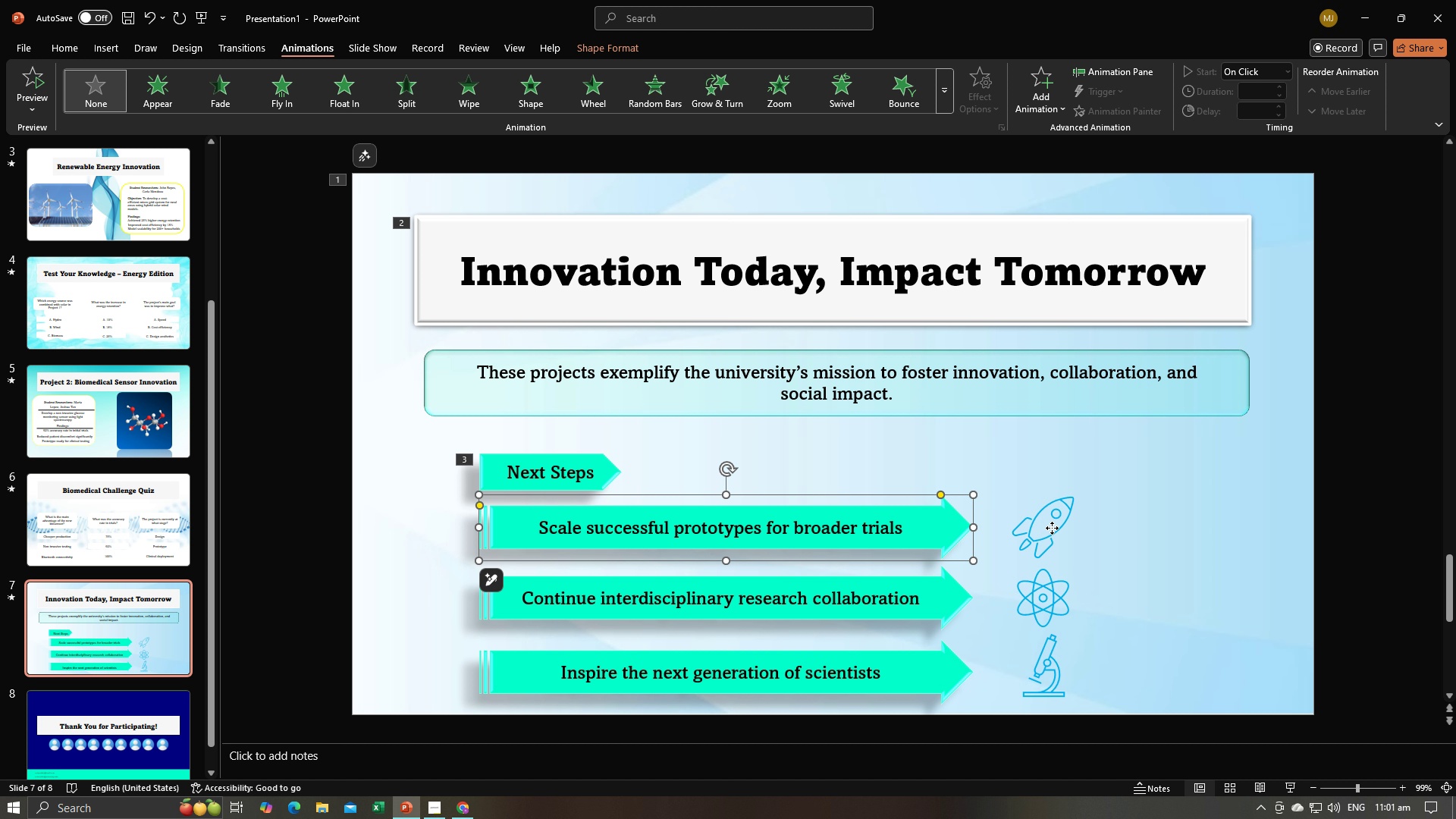 
triple_click([1052, 528])
 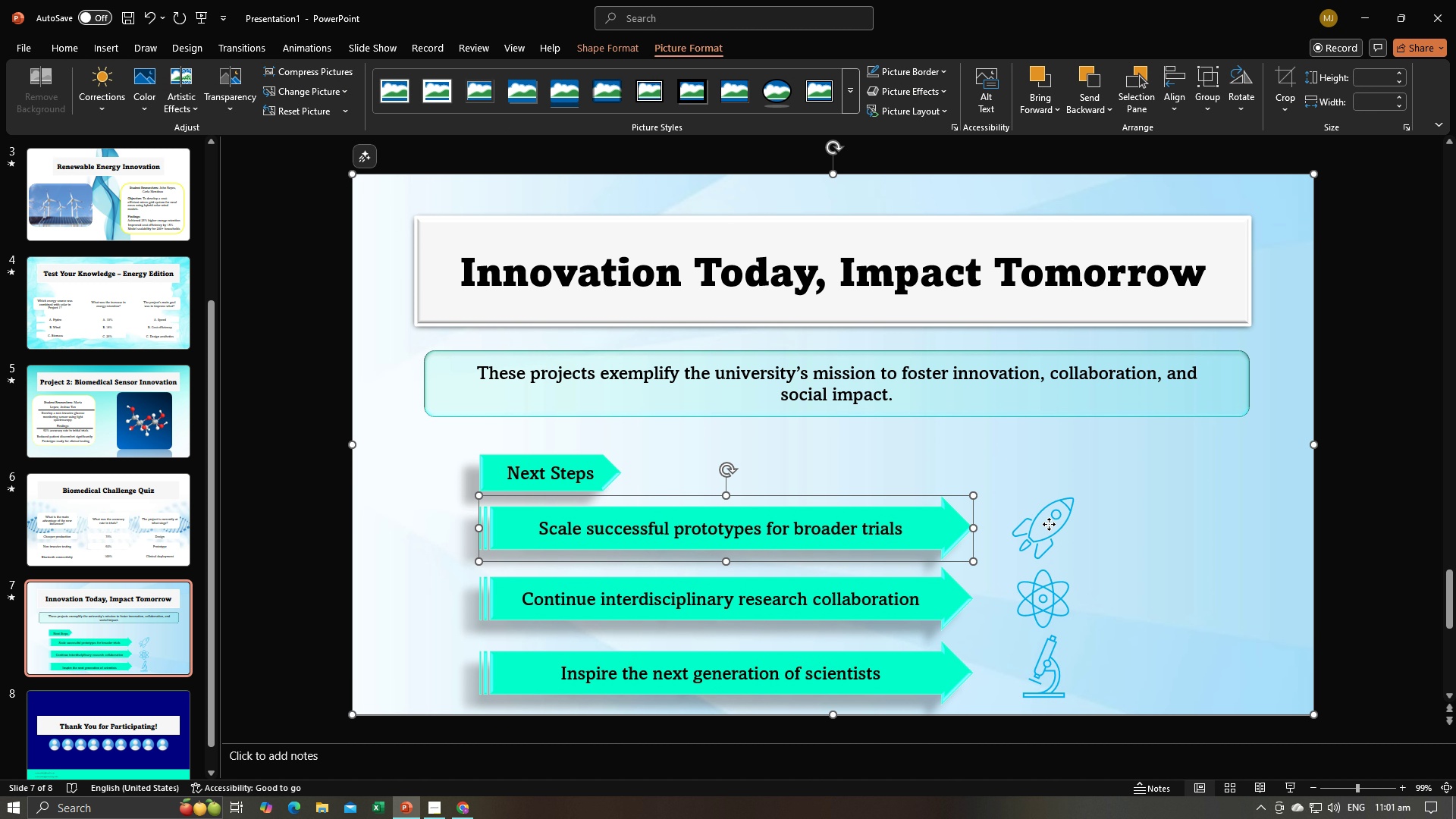 
triple_click([1049, 524])
 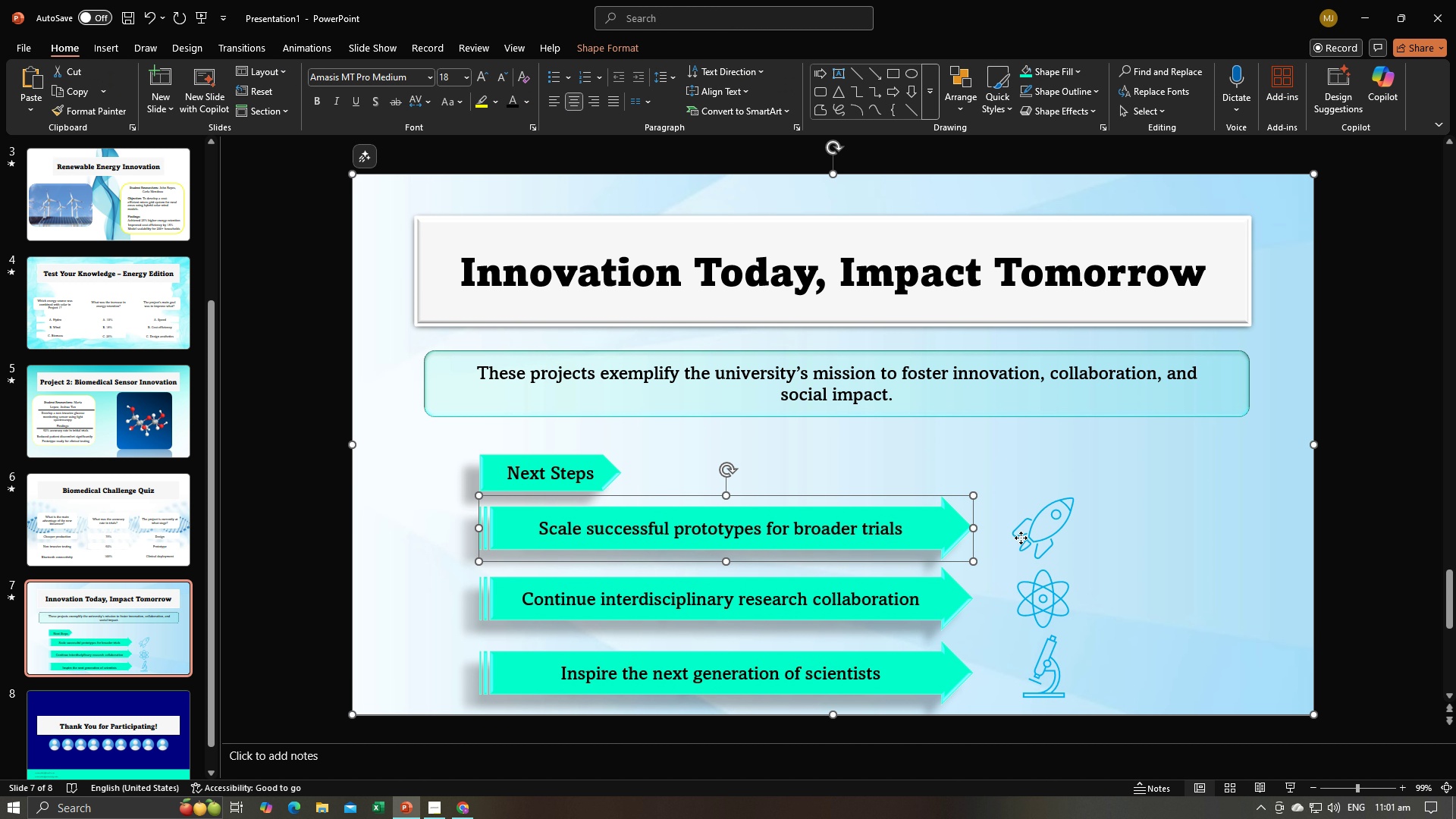 
triple_click([1021, 538])
 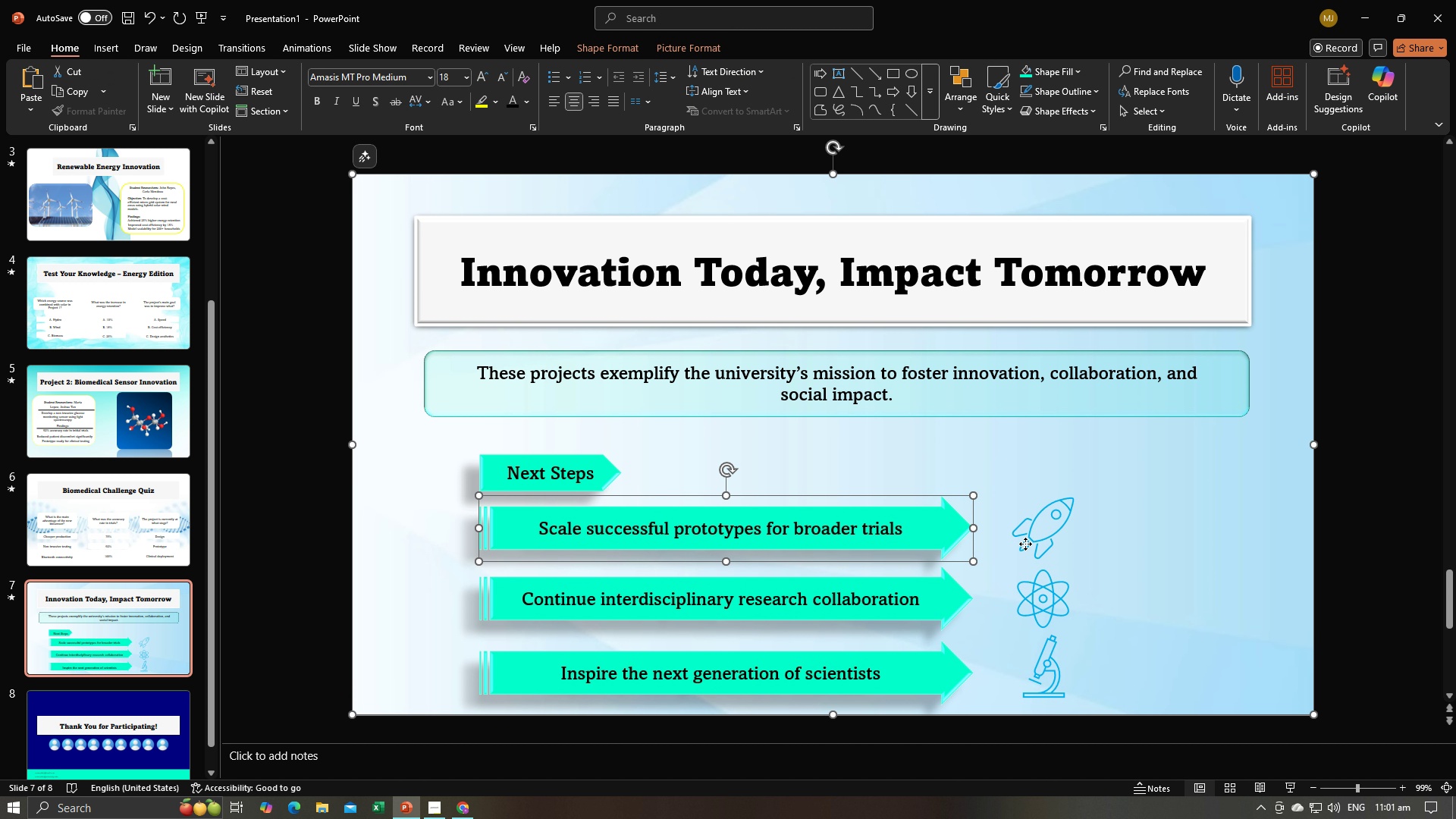 
hold_key(key=ControlLeft, duration=1.52)
triple_click([1025, 544])
 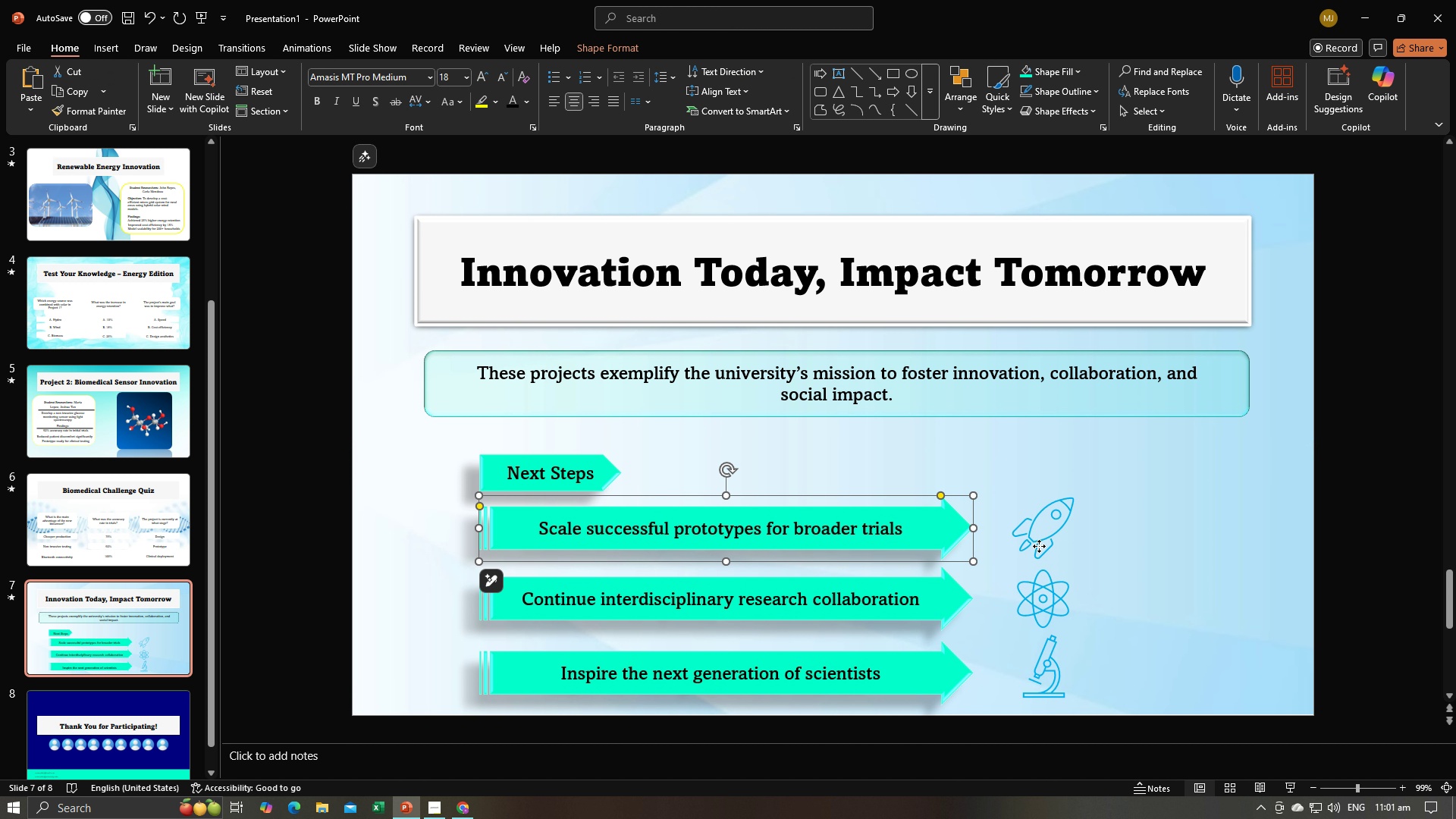 
triple_click([1039, 546])
 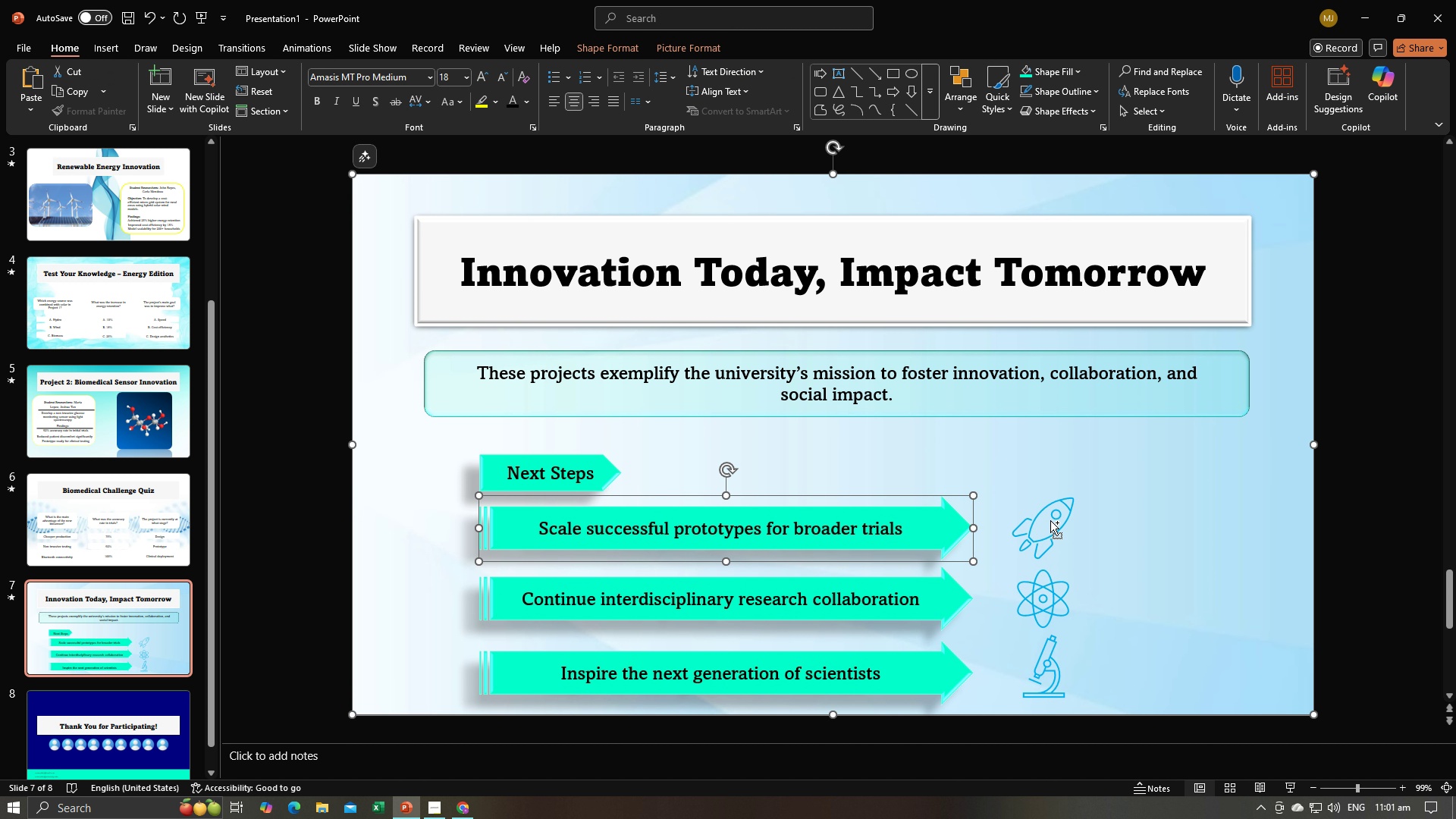 
triple_click([1050, 520])
 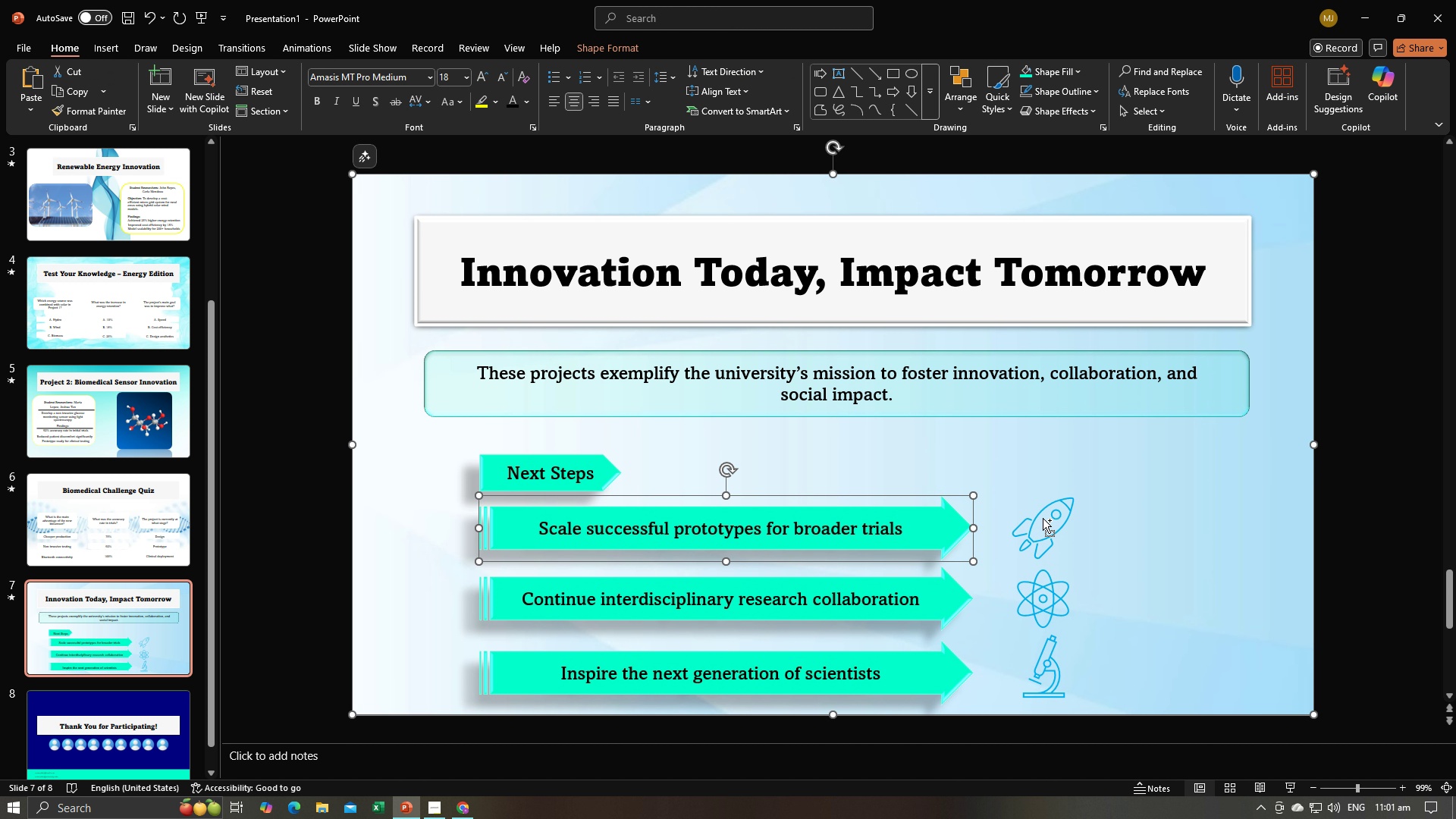 
triple_click([1043, 518])
 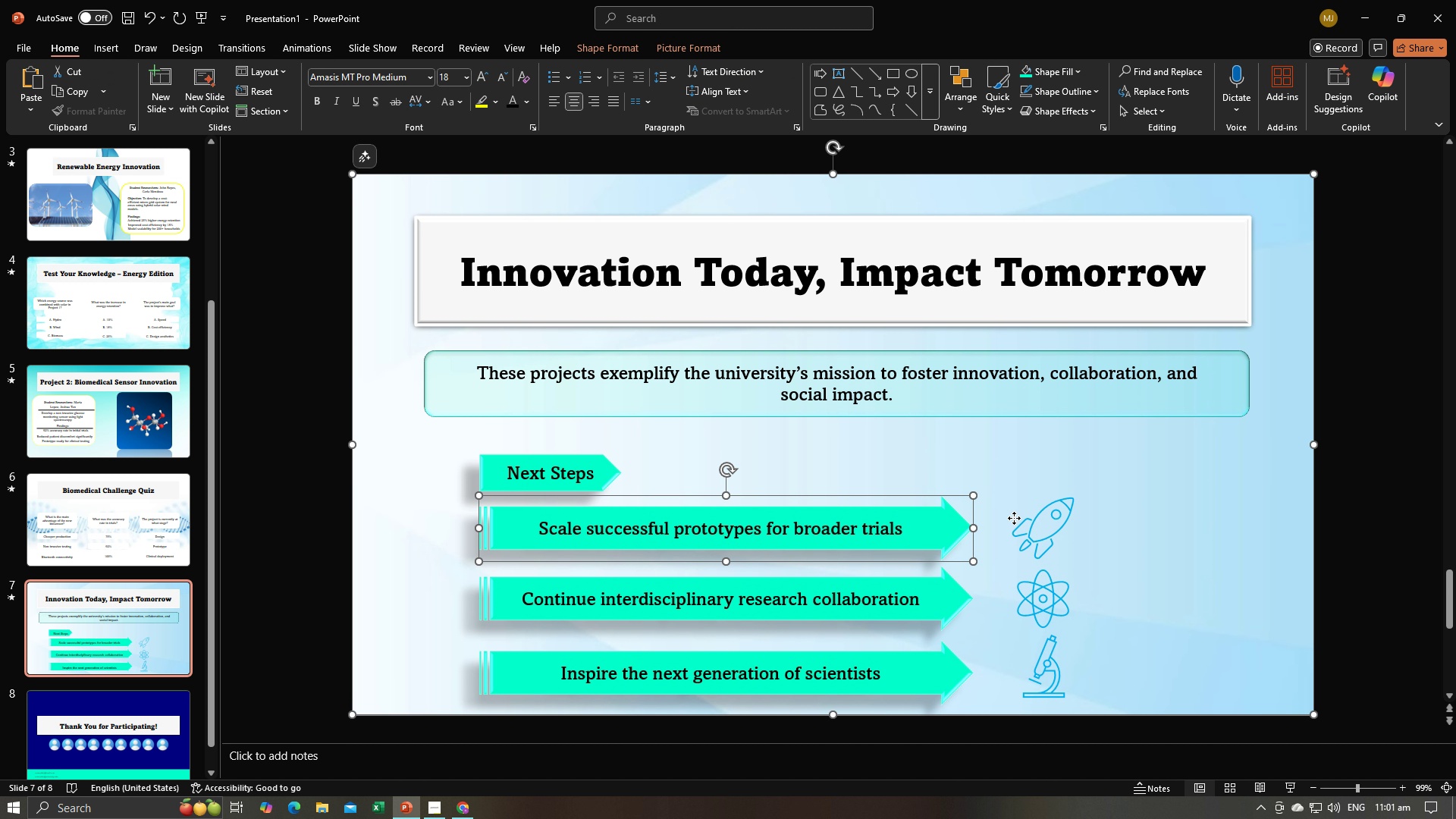 
hold_key(key=ControlLeft, duration=1.51)
triple_click([1014, 518])
 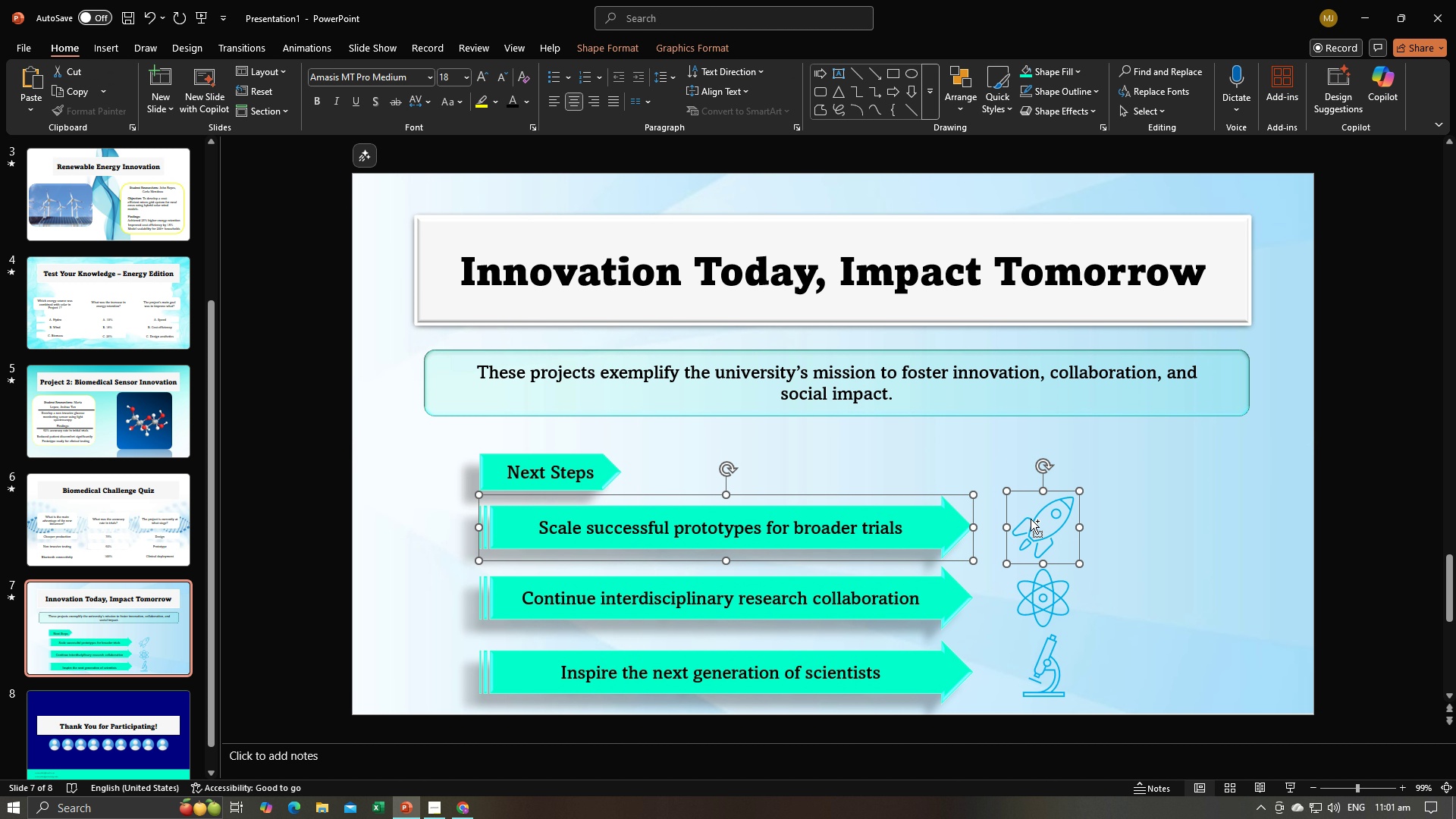 
triple_click([1031, 519])
 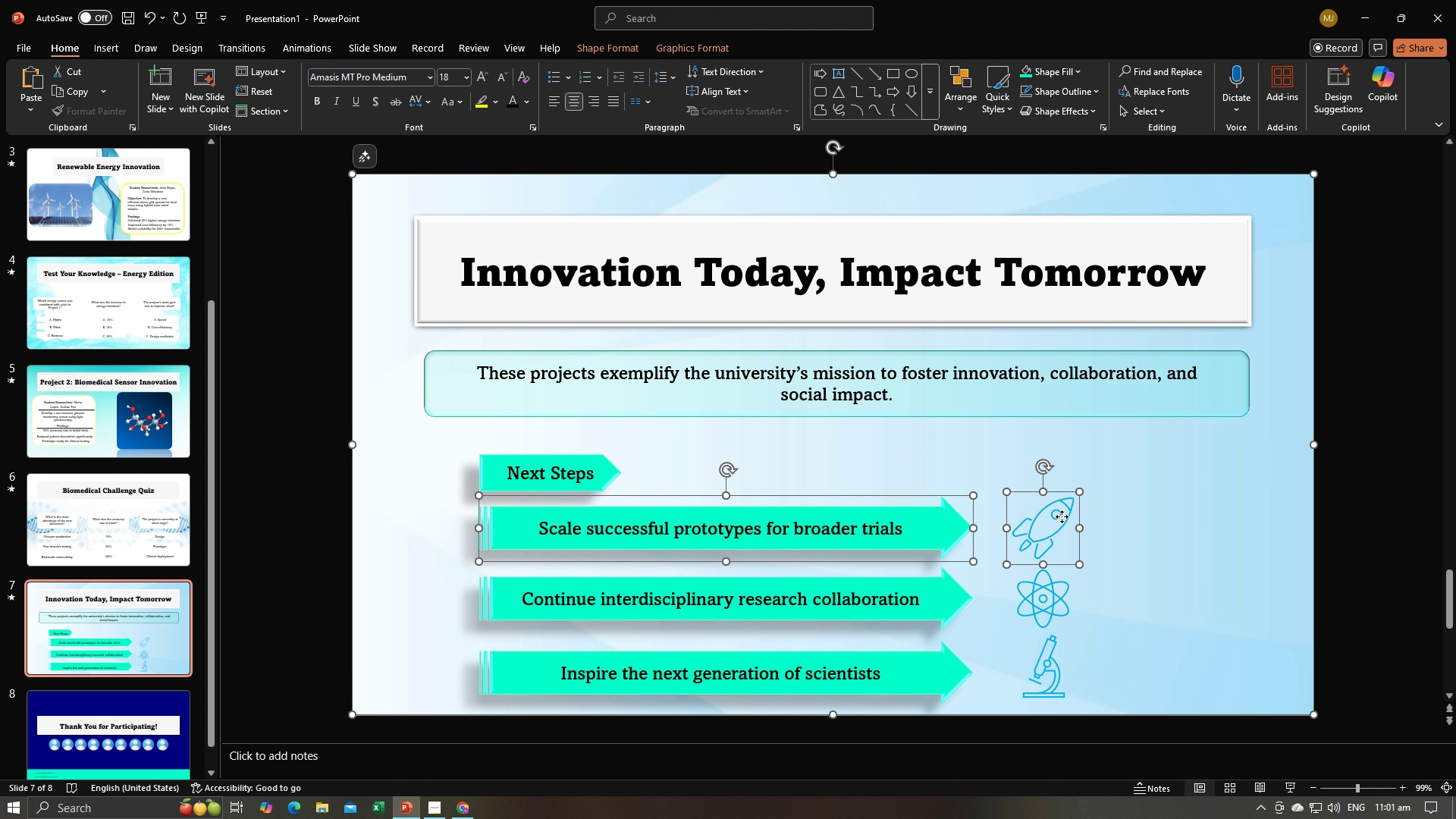 
triple_click([1062, 516])
 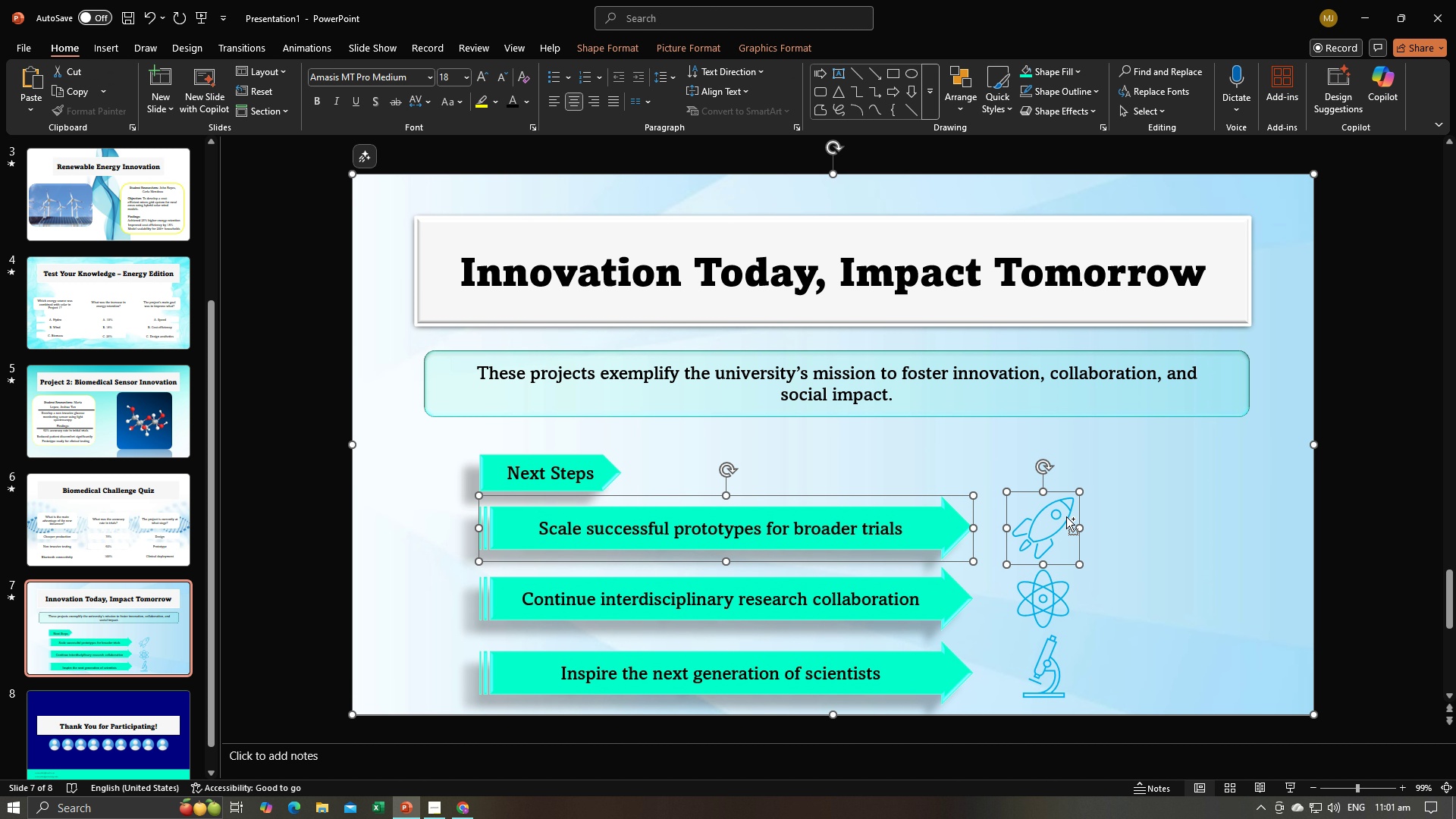 
hold_key(key=ControlLeft, duration=1.14)
left_click([1224, 543])
 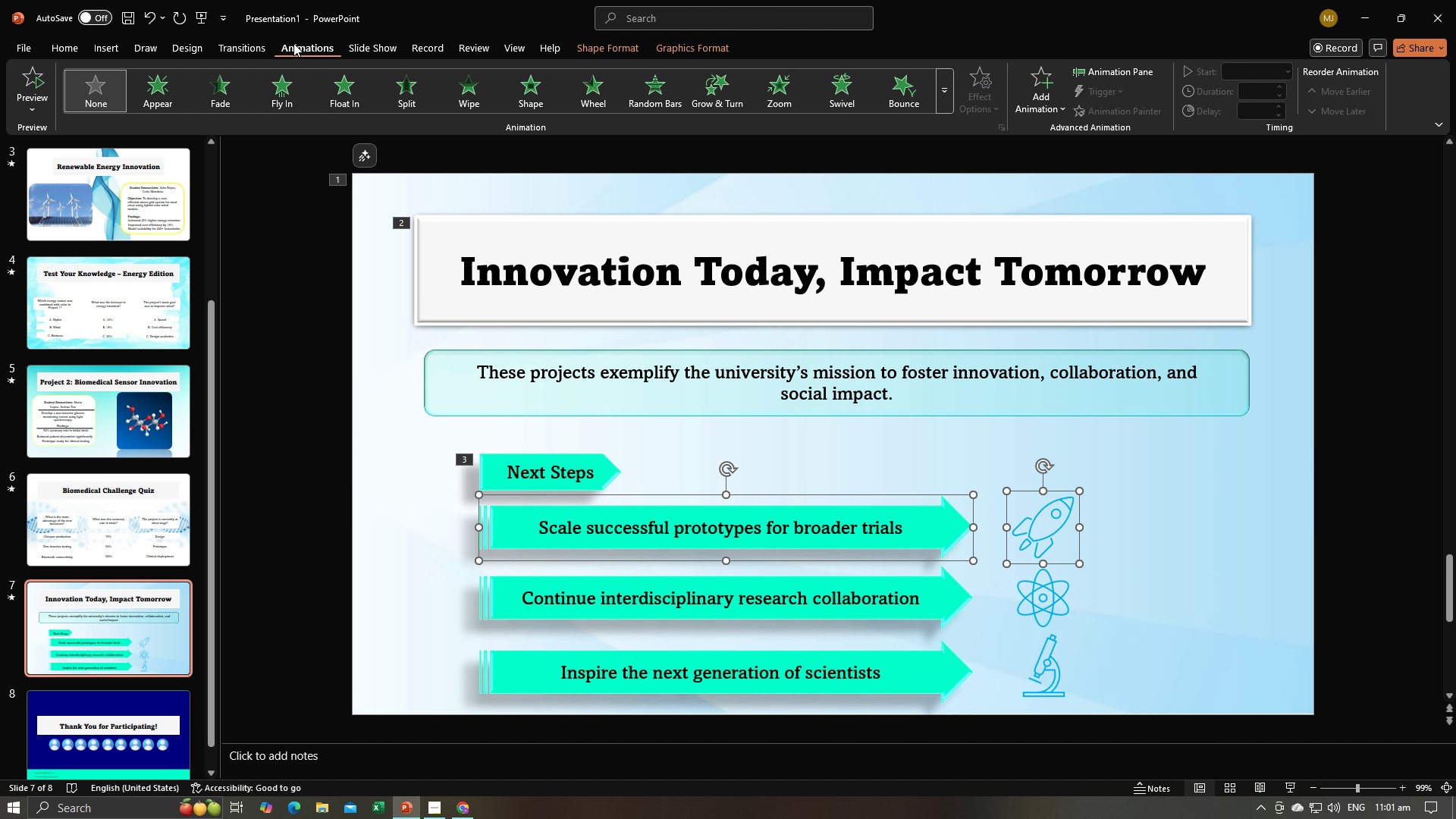 
left_click([271, 103])
 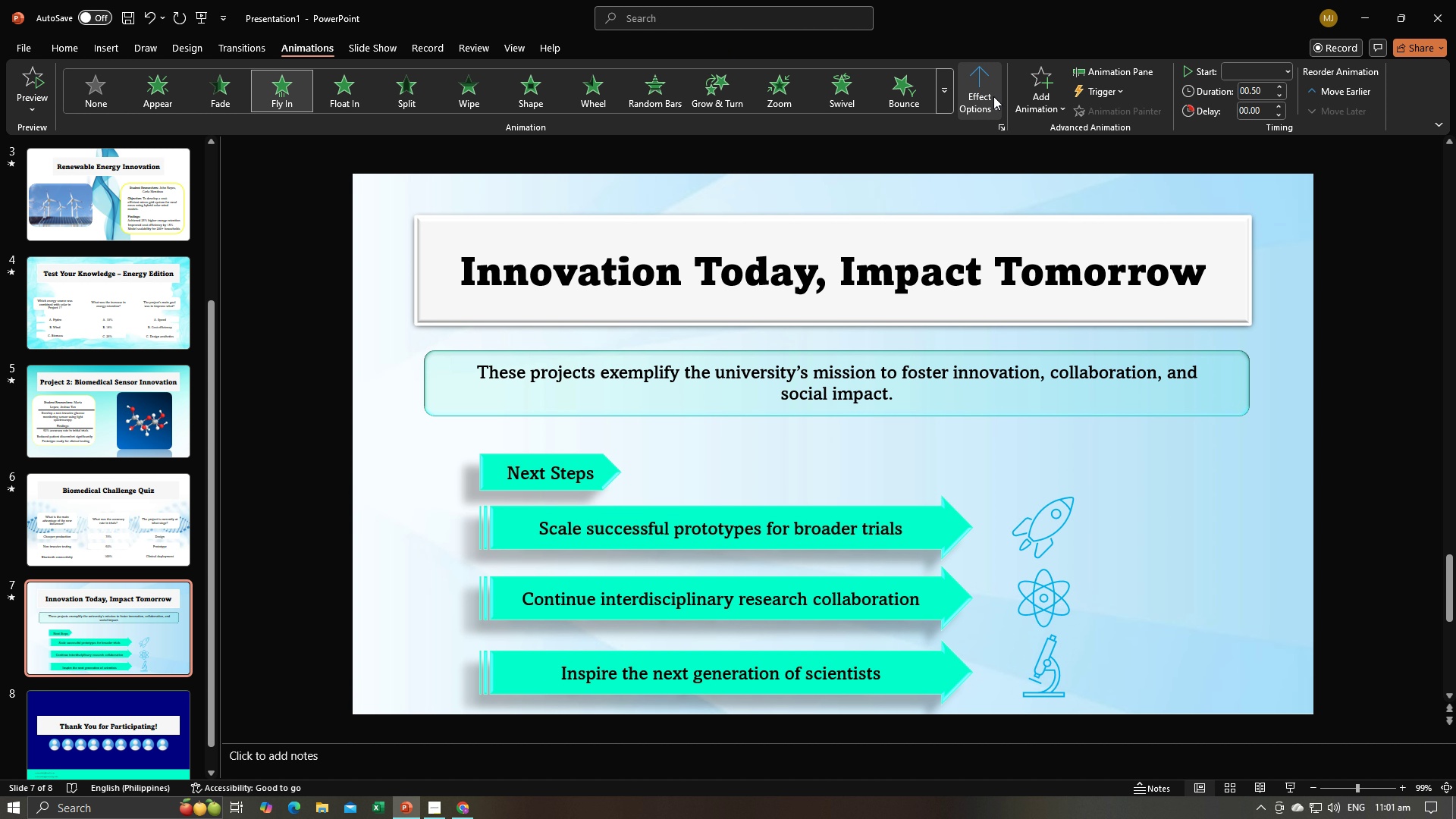 
left_click([993, 96])
 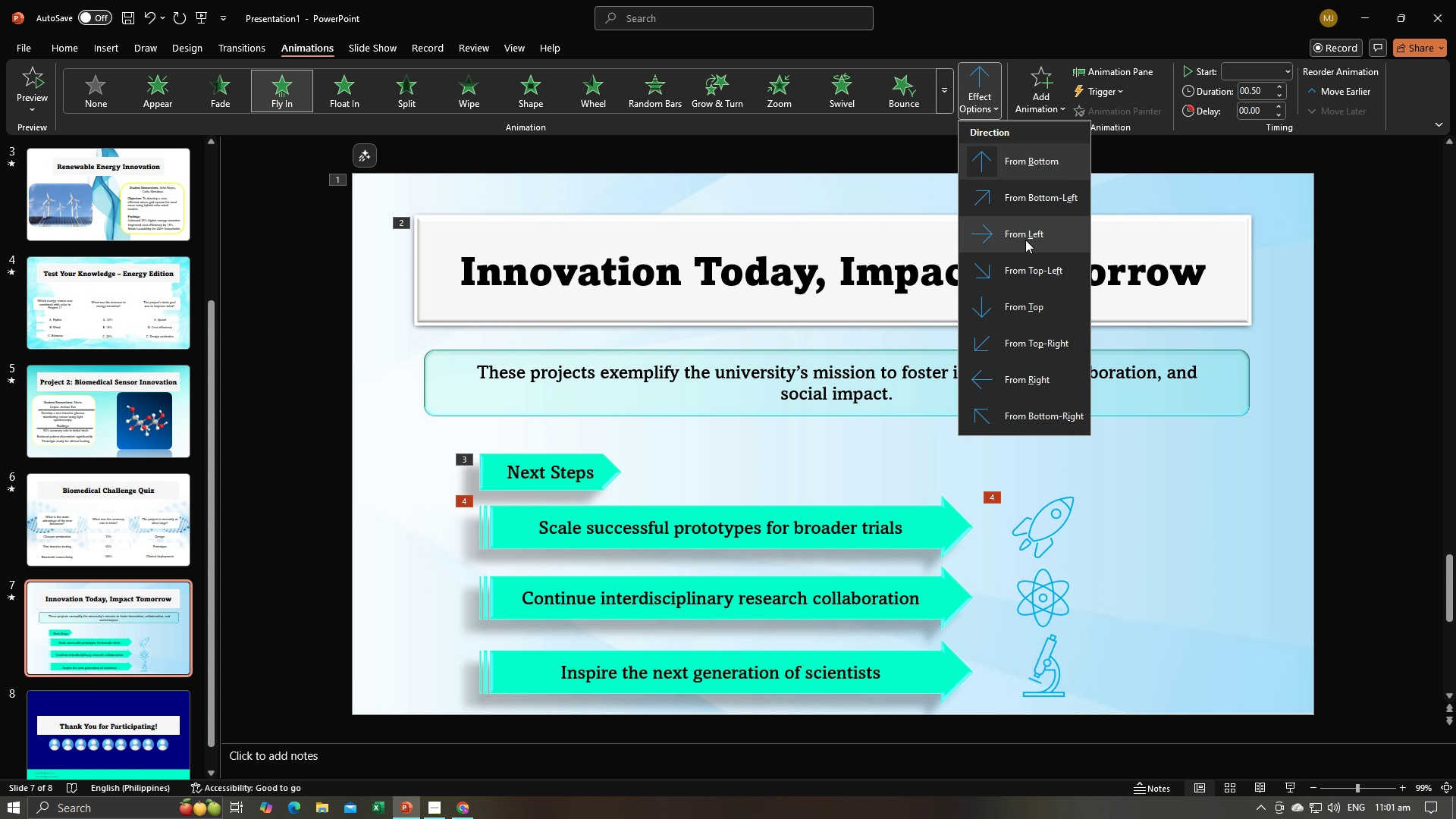 
left_click([1025, 229])
 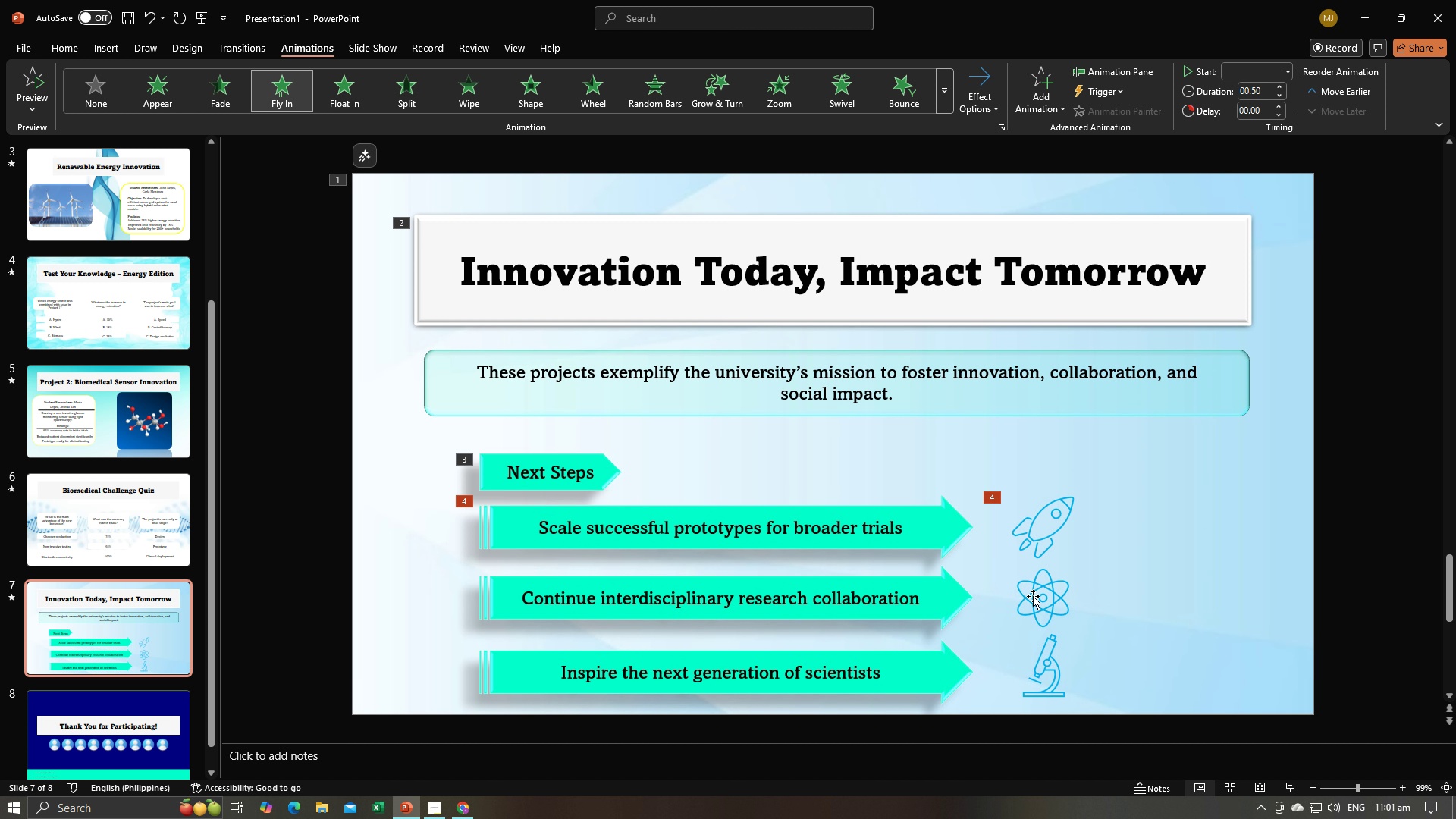 
double_click([1034, 596])
 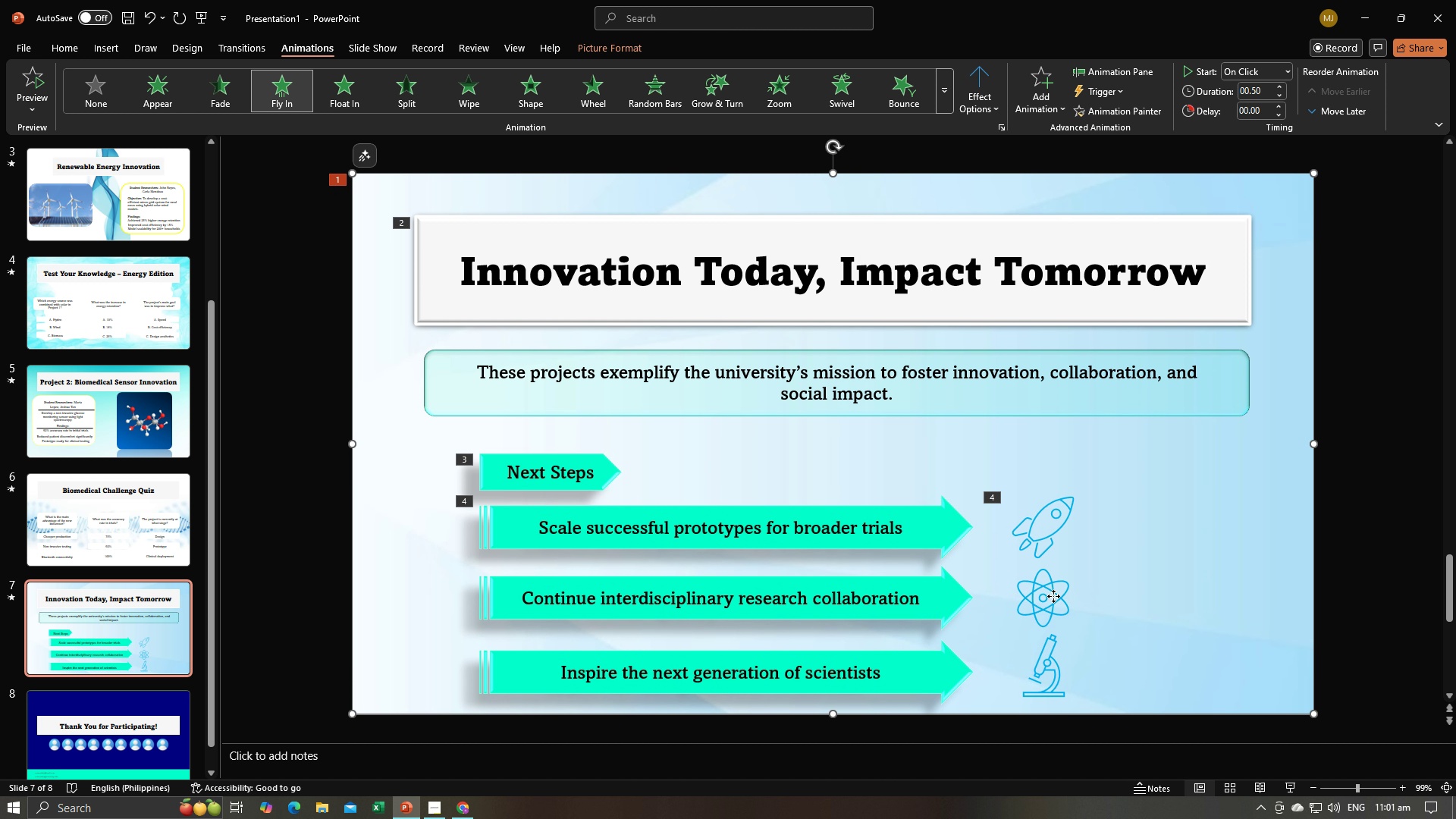 
triple_click([1053, 596])
 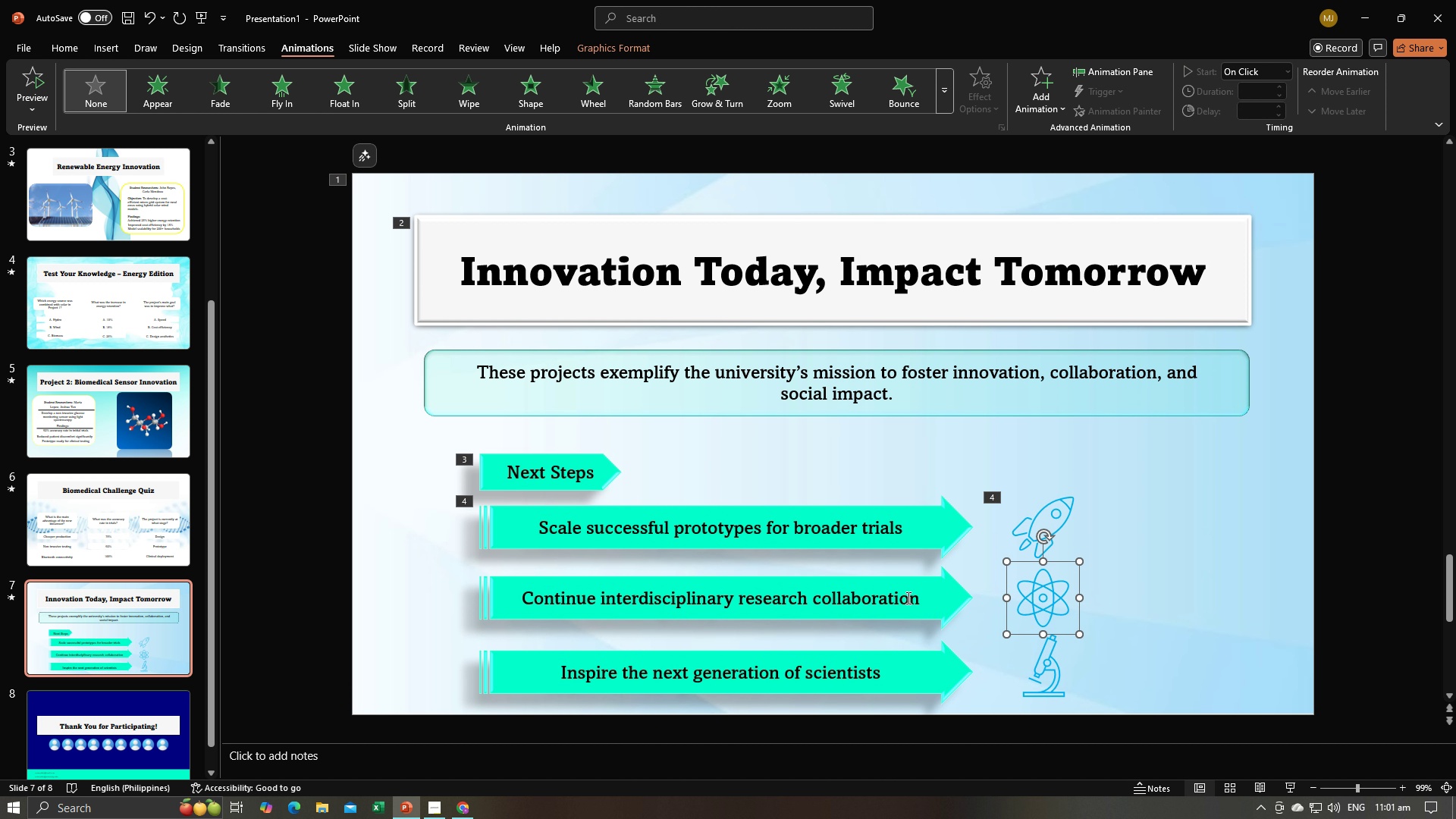 
hold_key(key=ControlLeft, duration=0.85)
left_click([949, 604])
 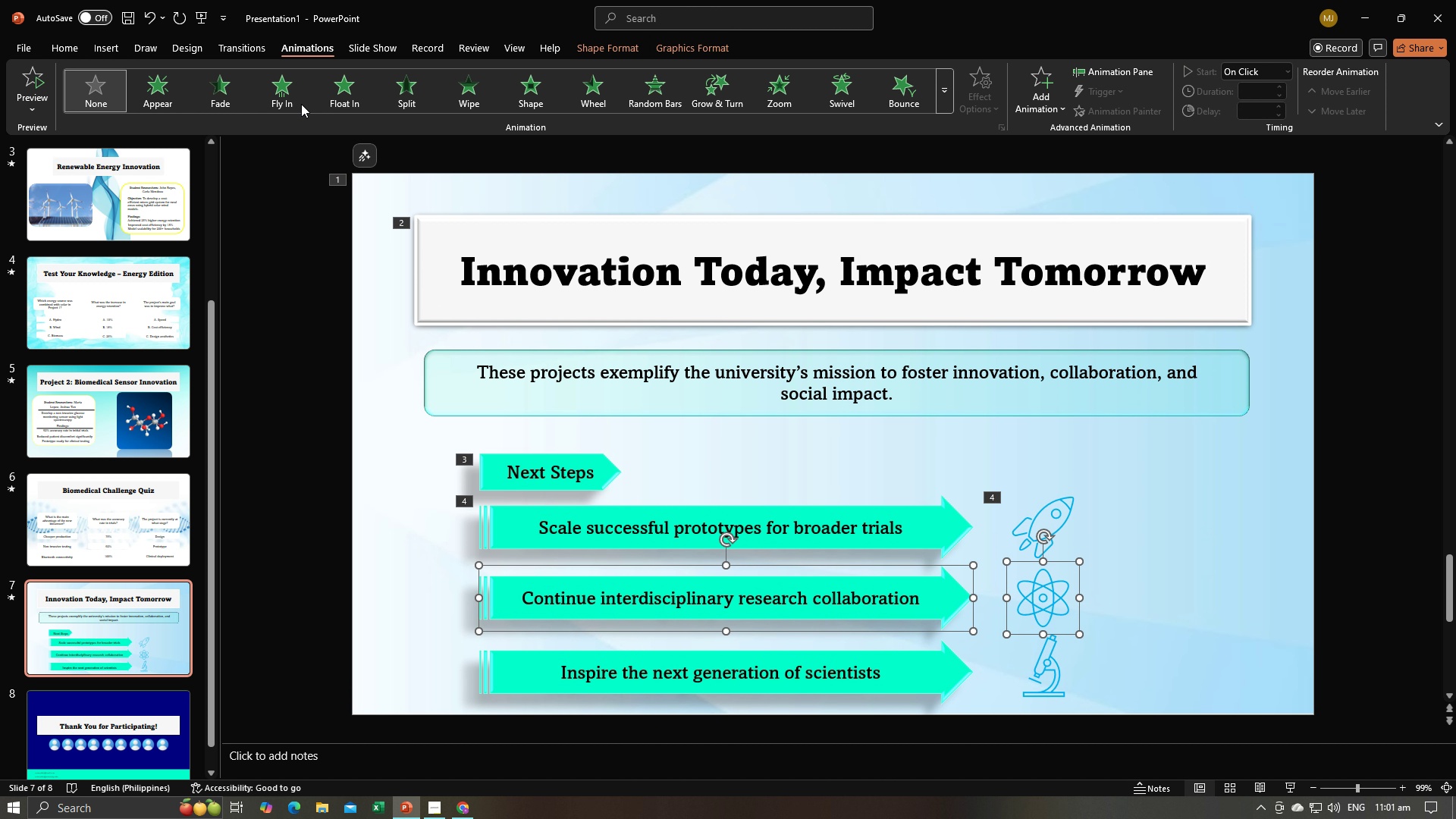 
left_click([296, 97])
 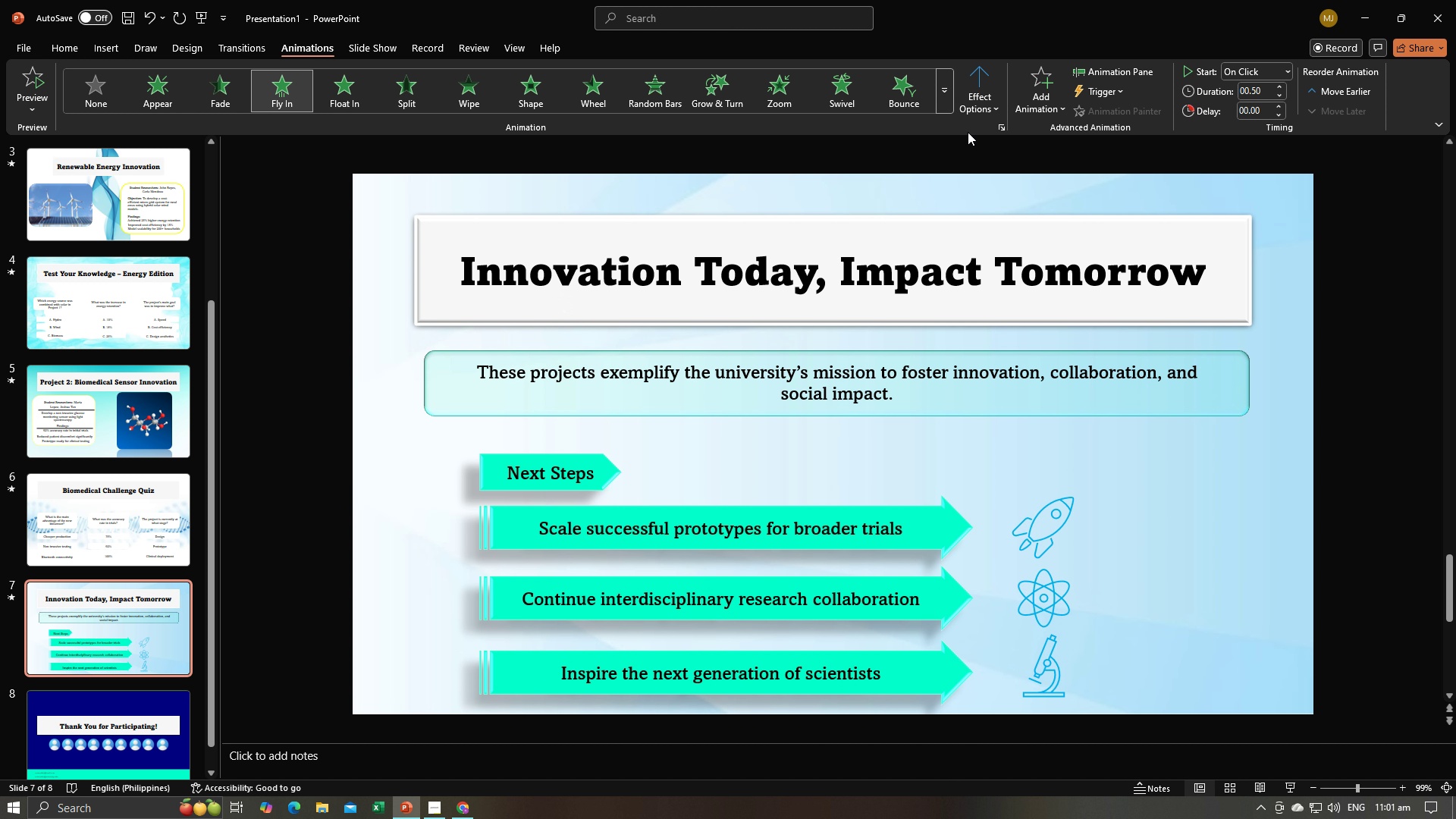 
left_click([971, 102])
 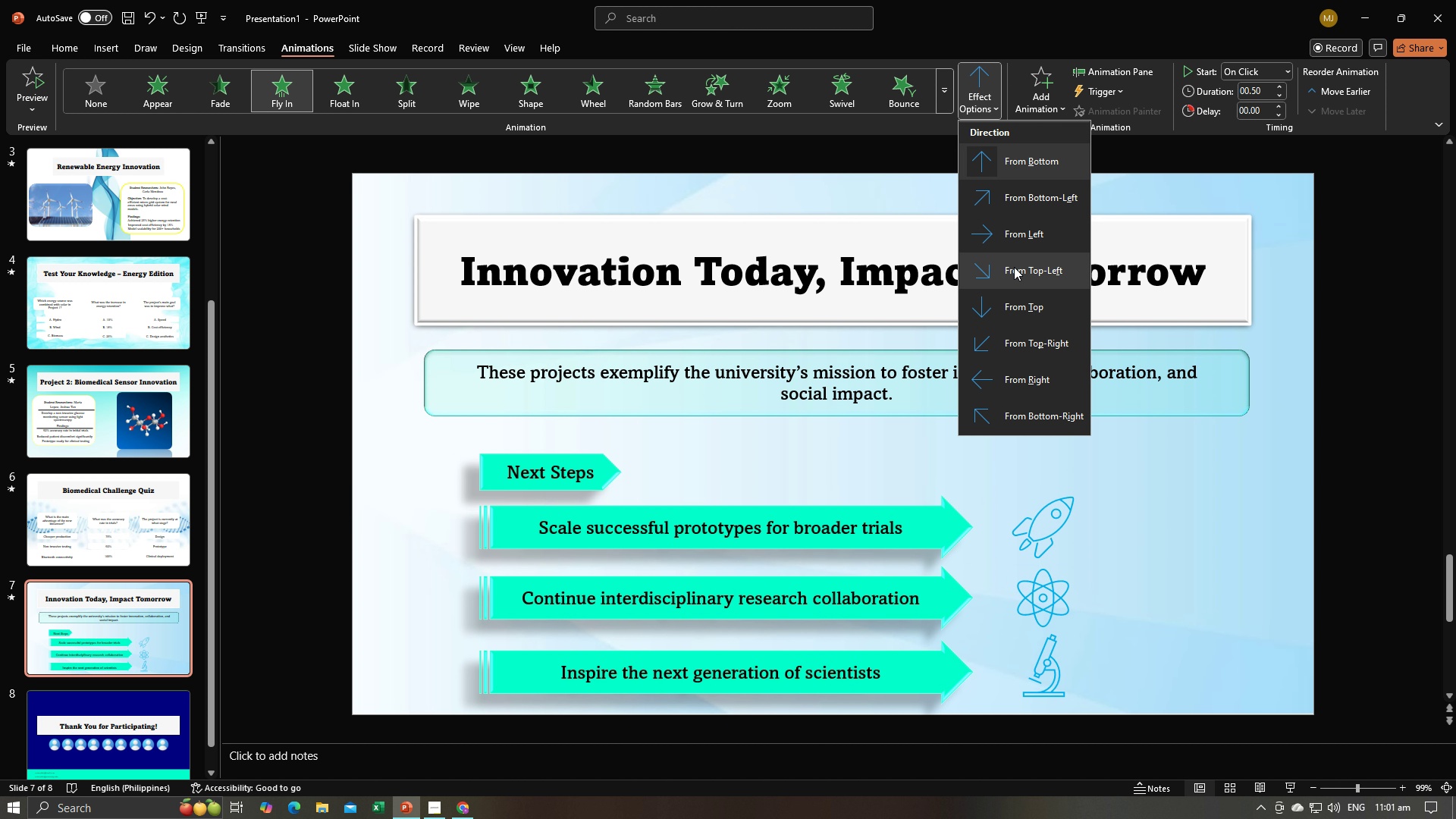 
left_click([1010, 236])
 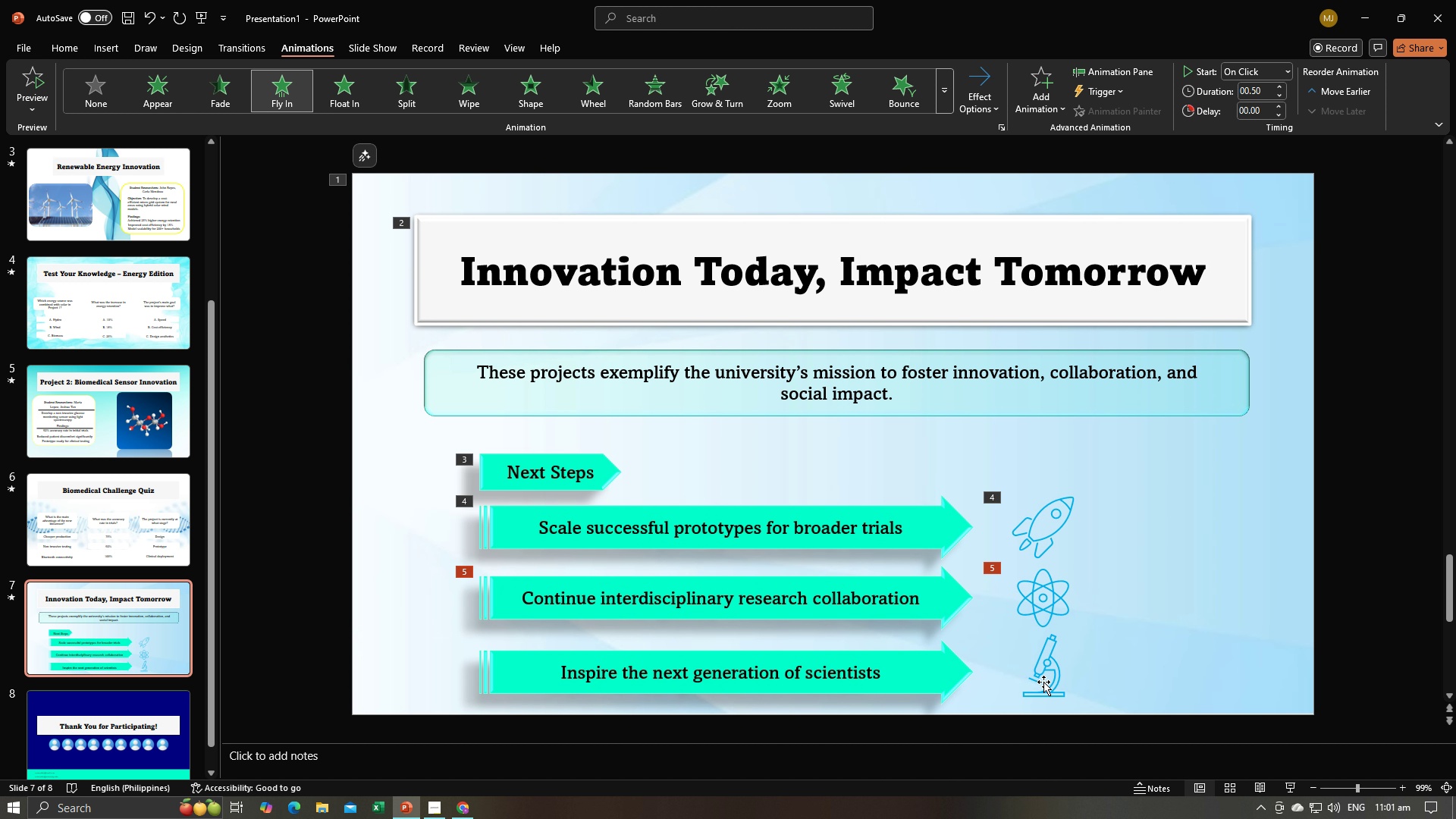 
double_click([1053, 683])
 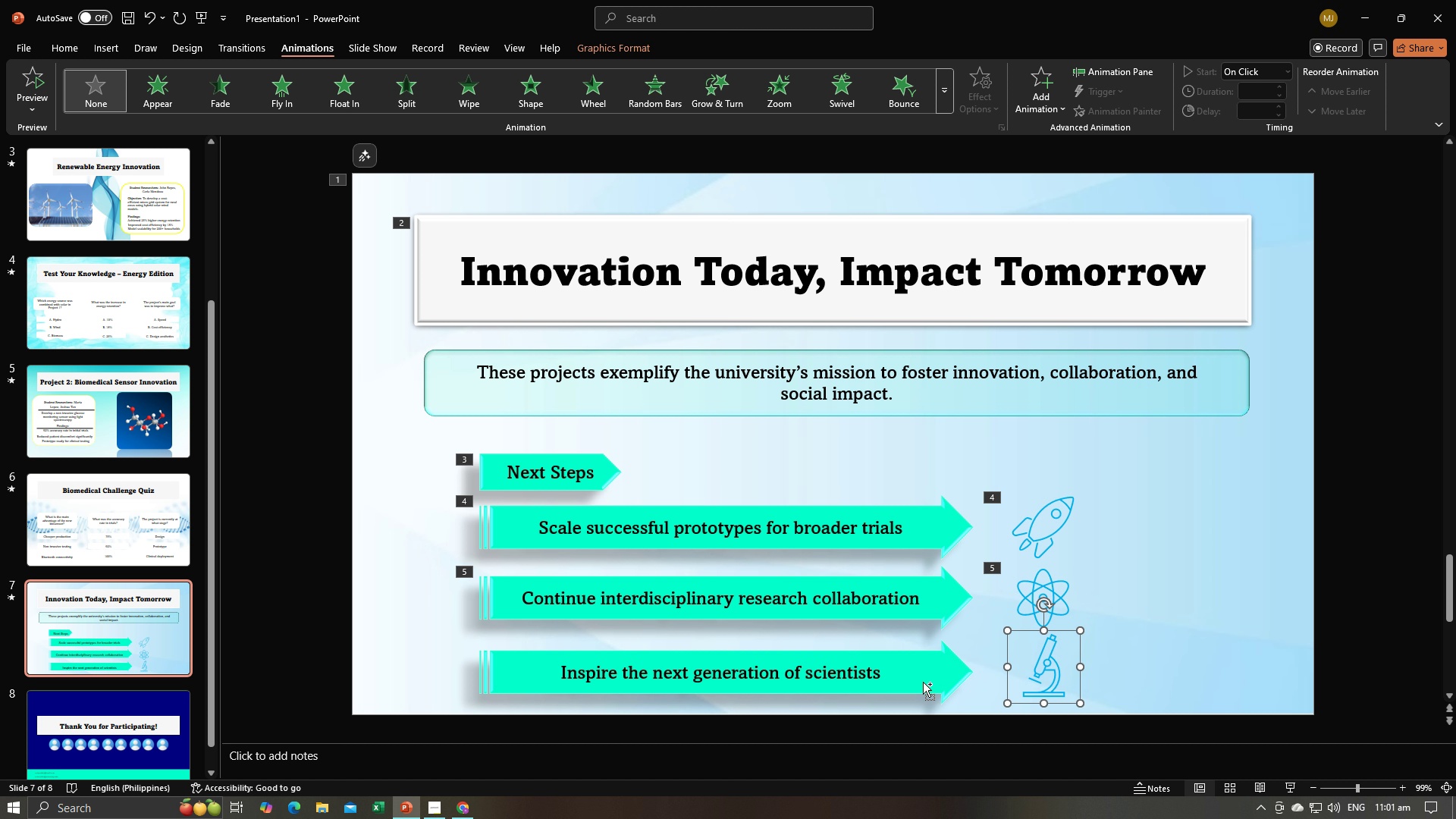 
hold_key(key=ControlLeft, duration=0.54)
left_click([923, 682])
 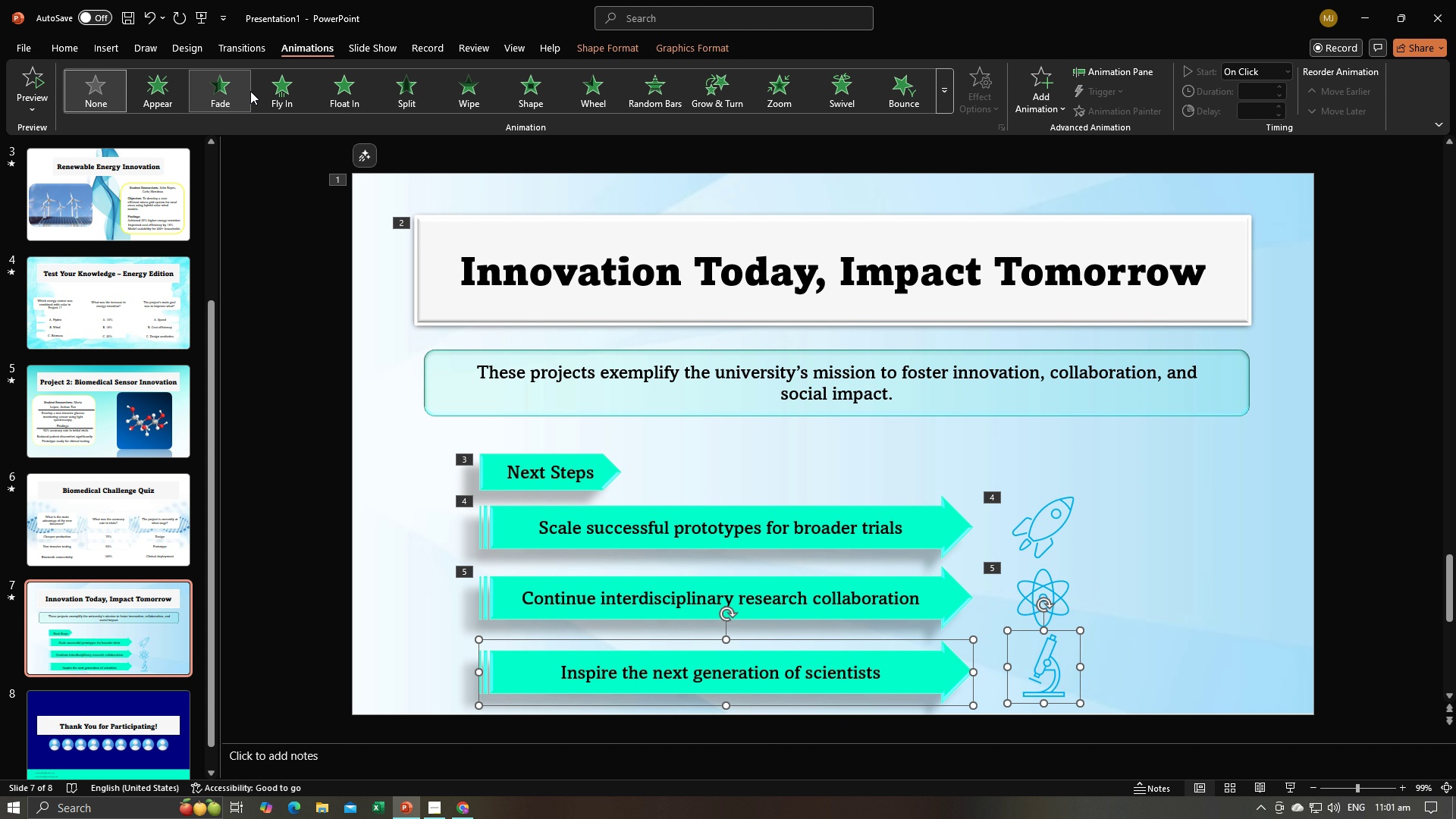 
left_click([278, 99])
 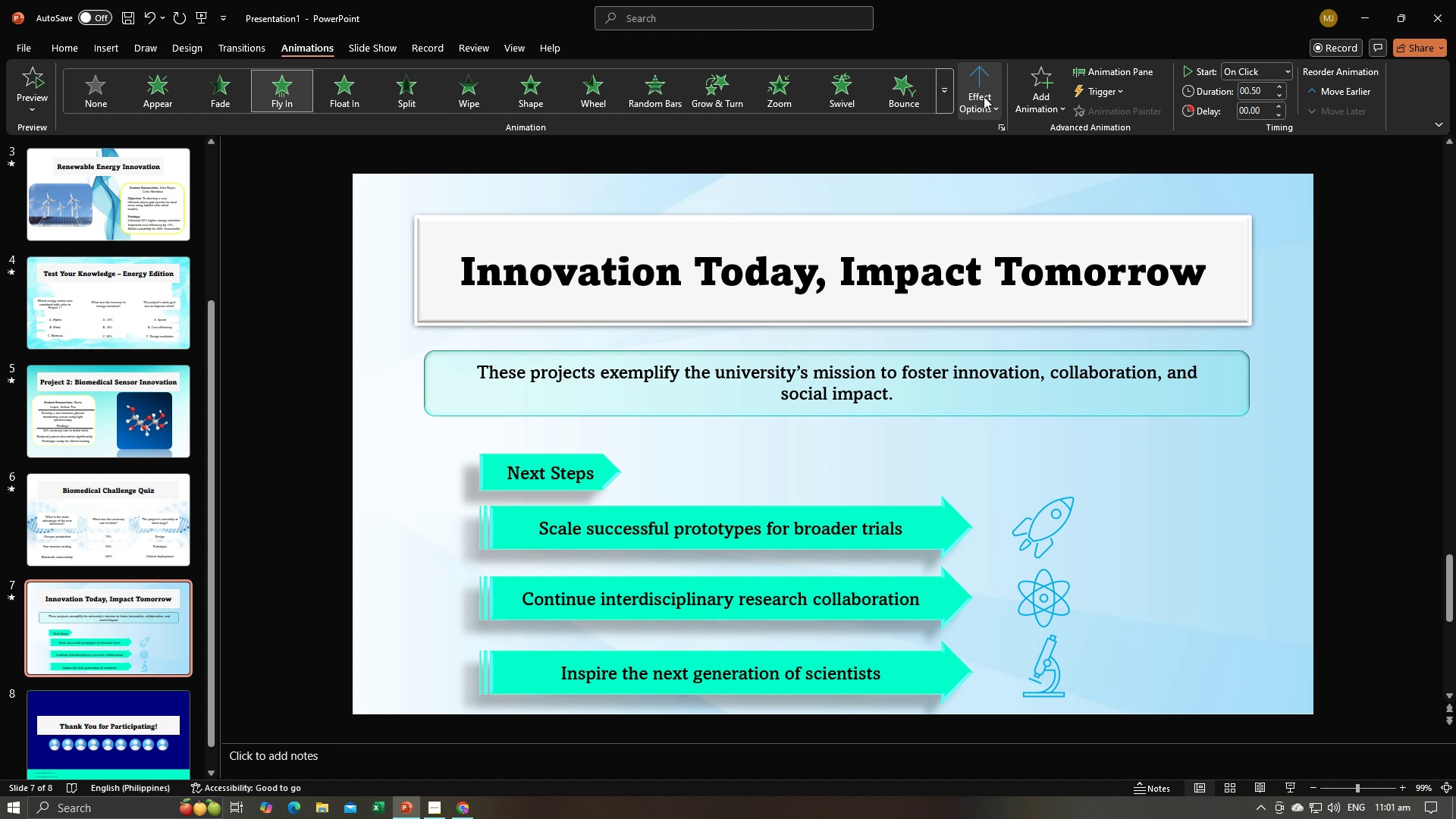 
left_click([984, 96])
 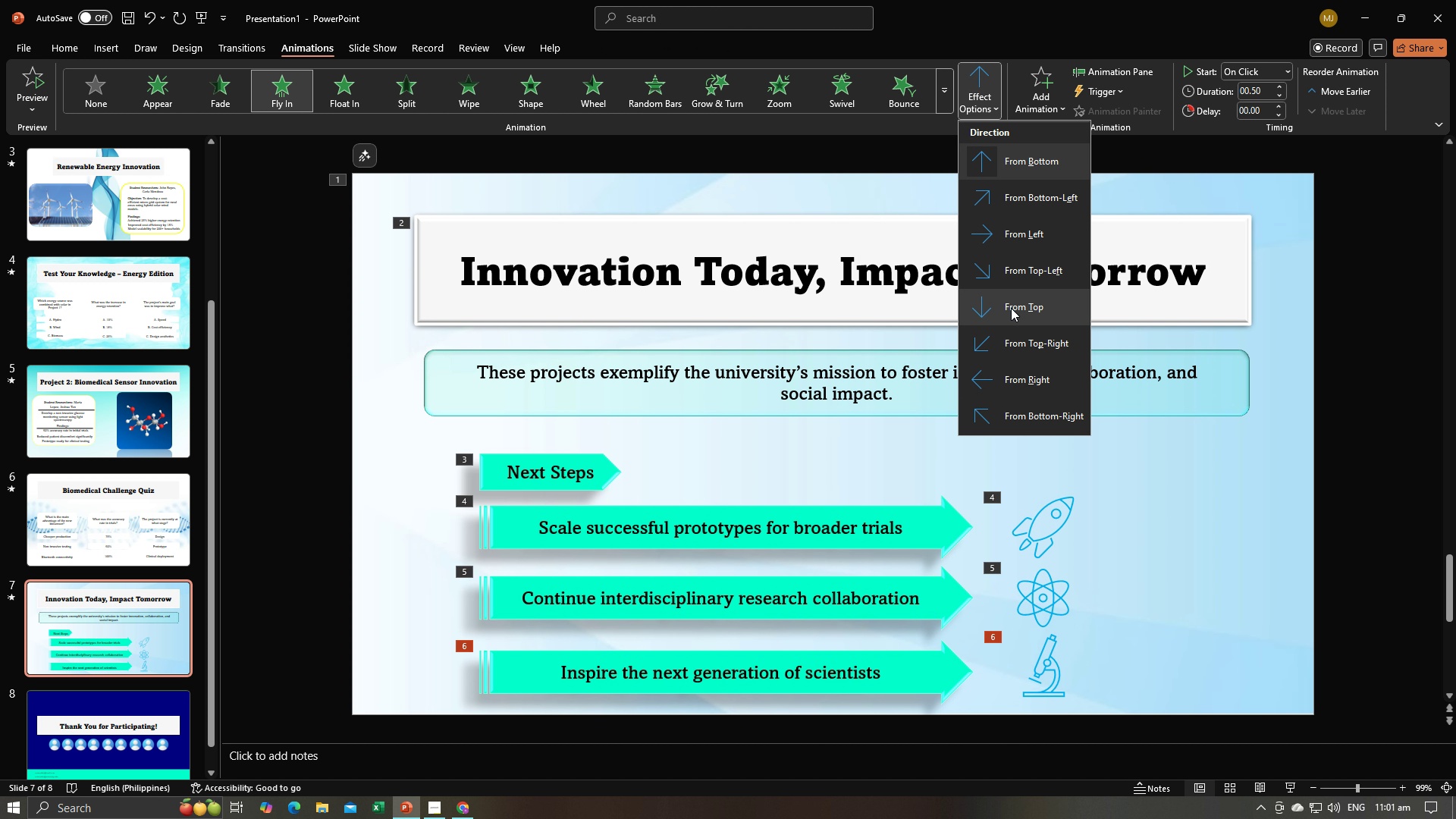 
left_click([1010, 240])
 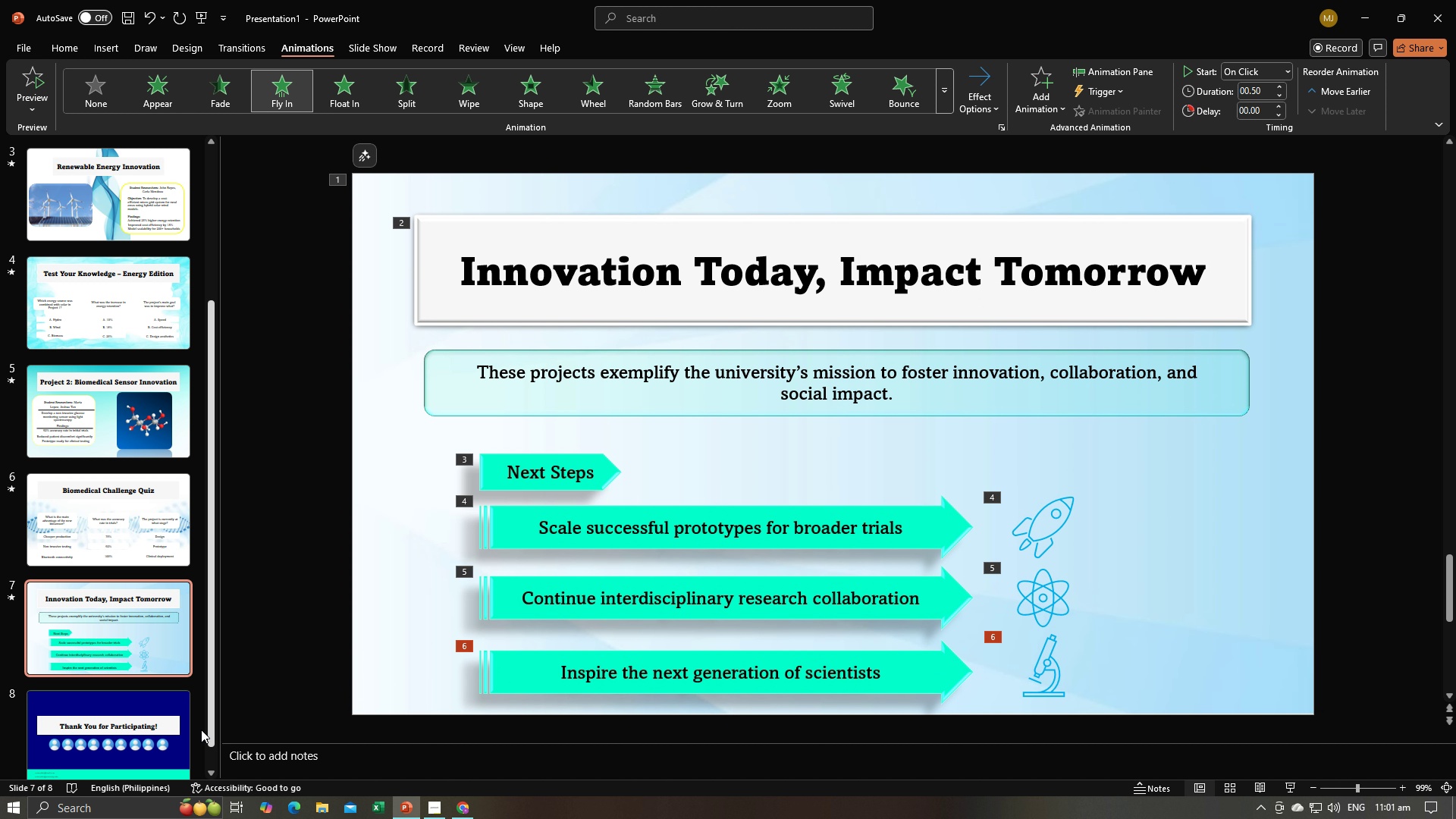 
left_click([188, 733])
 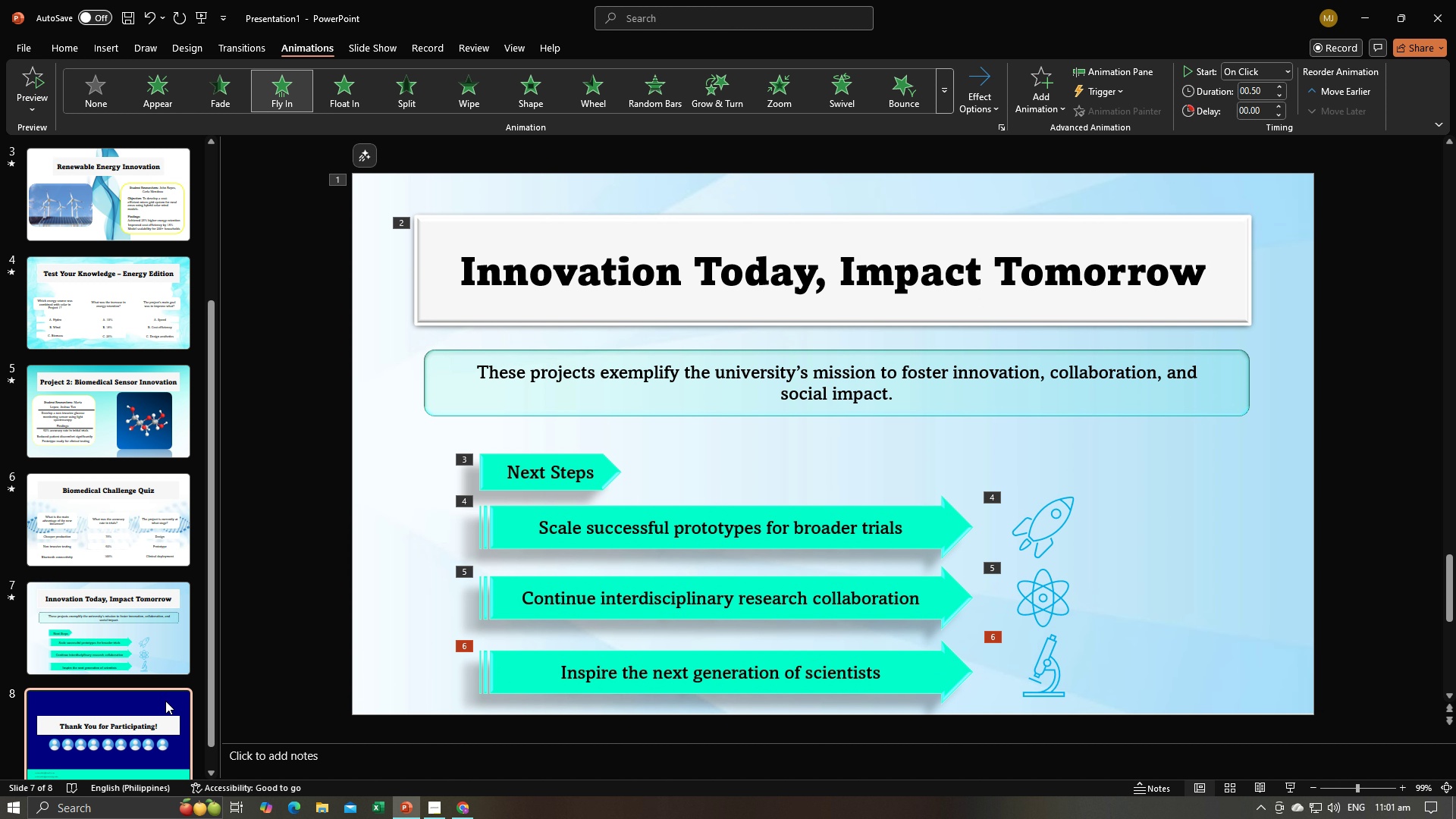 
left_click([165, 701])
 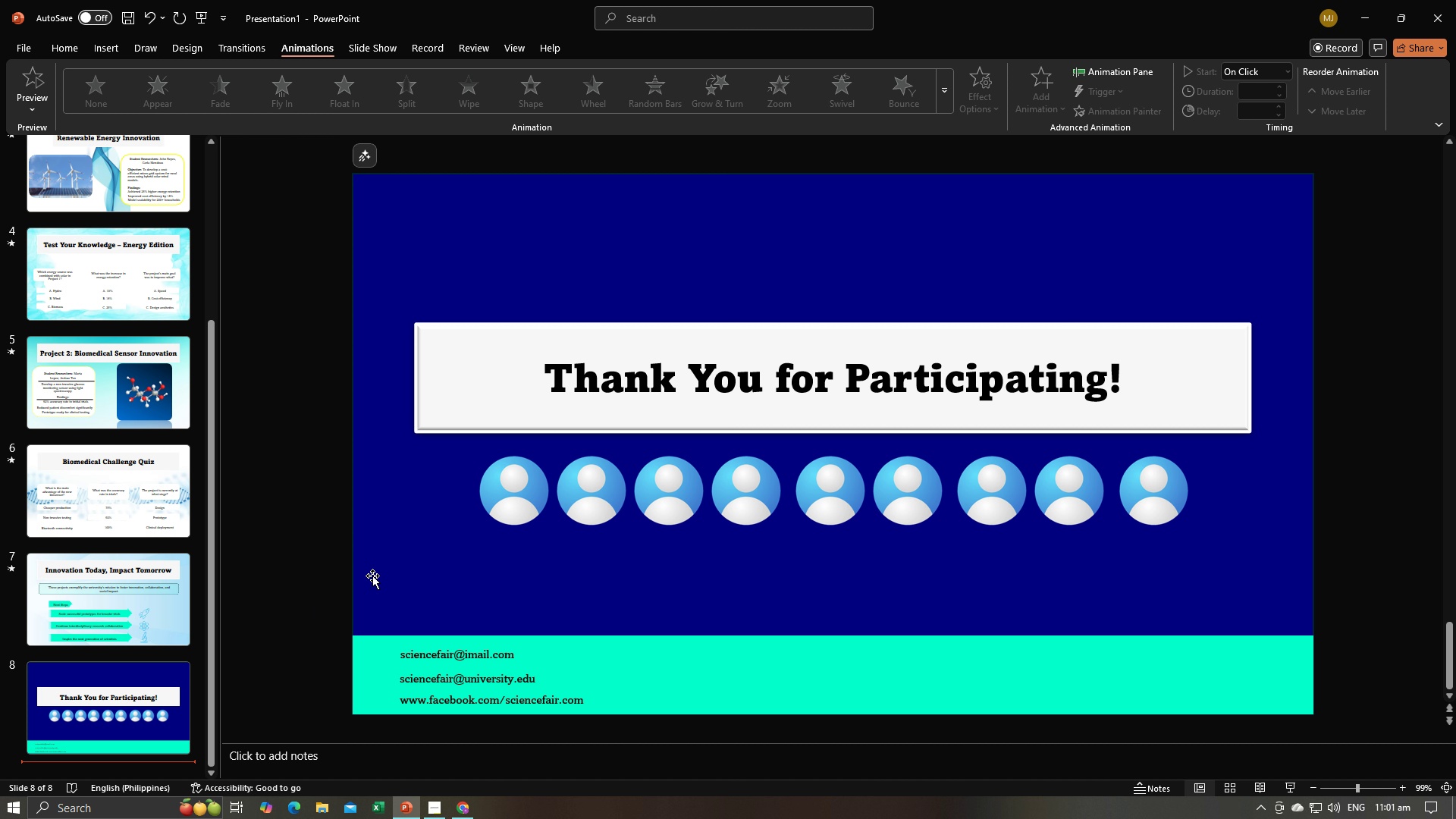 
left_click([387, 570])
 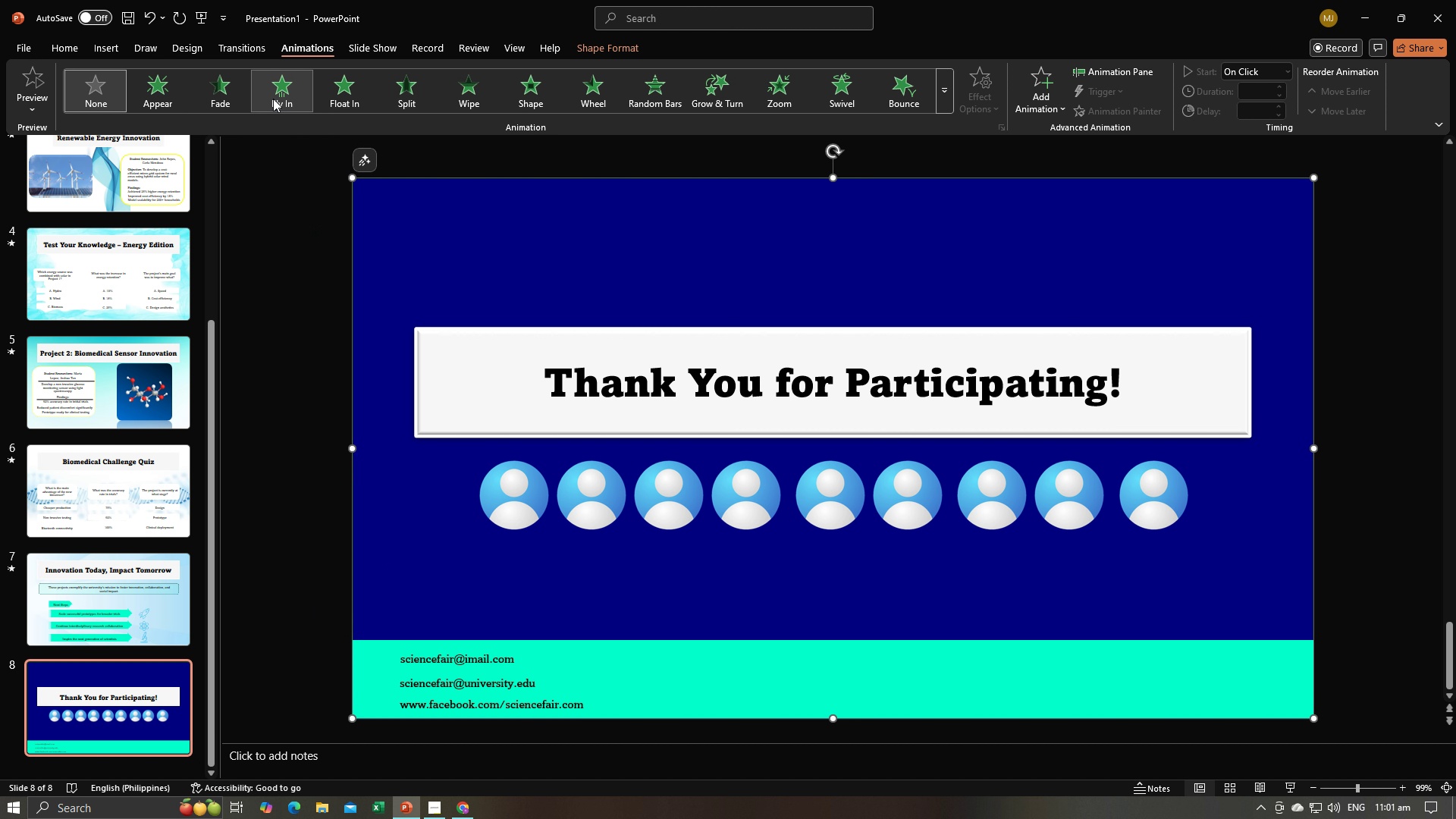 
left_click([273, 97])
 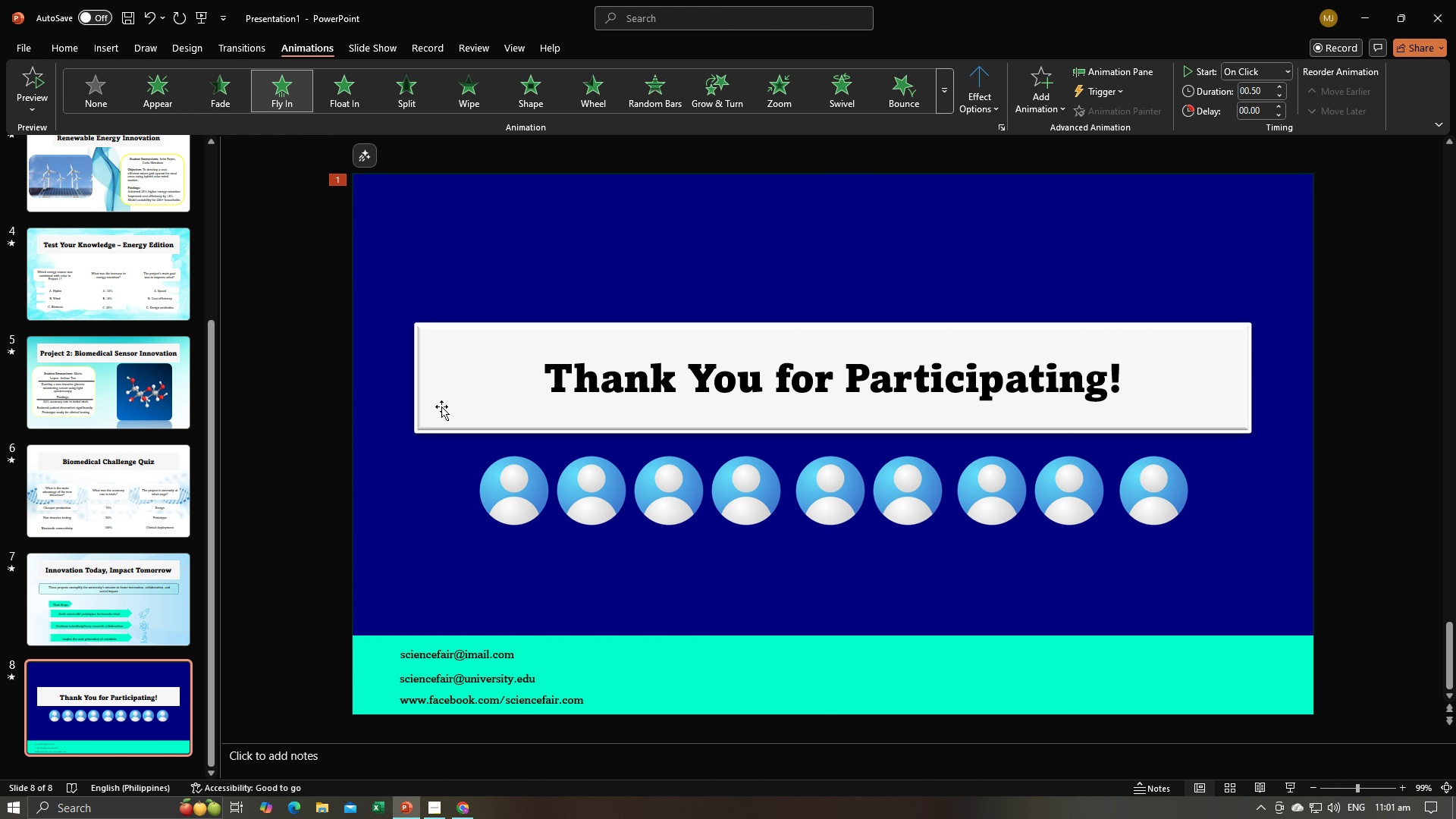 
double_click([441, 413])
 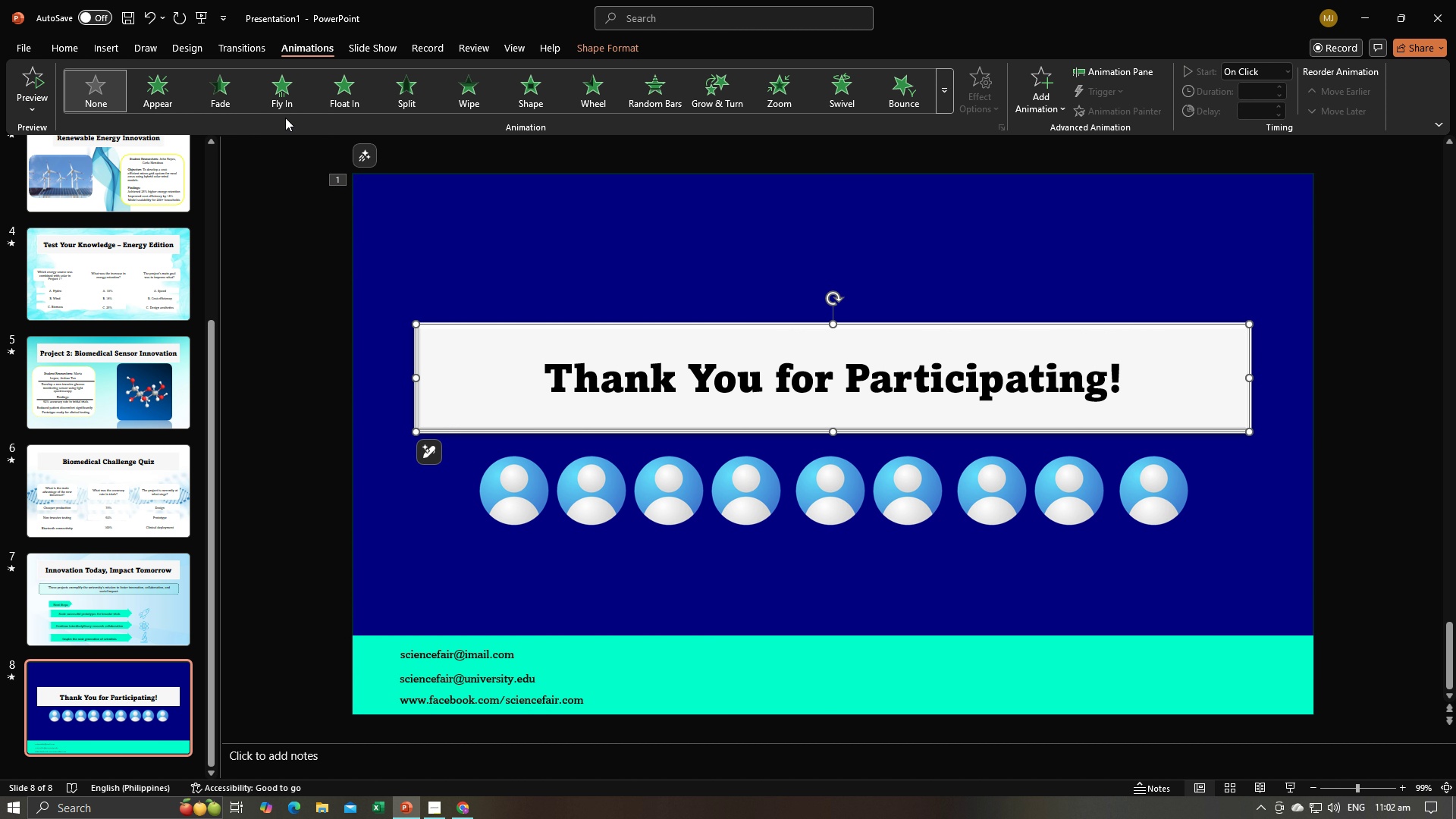 
left_click([282, 99])
 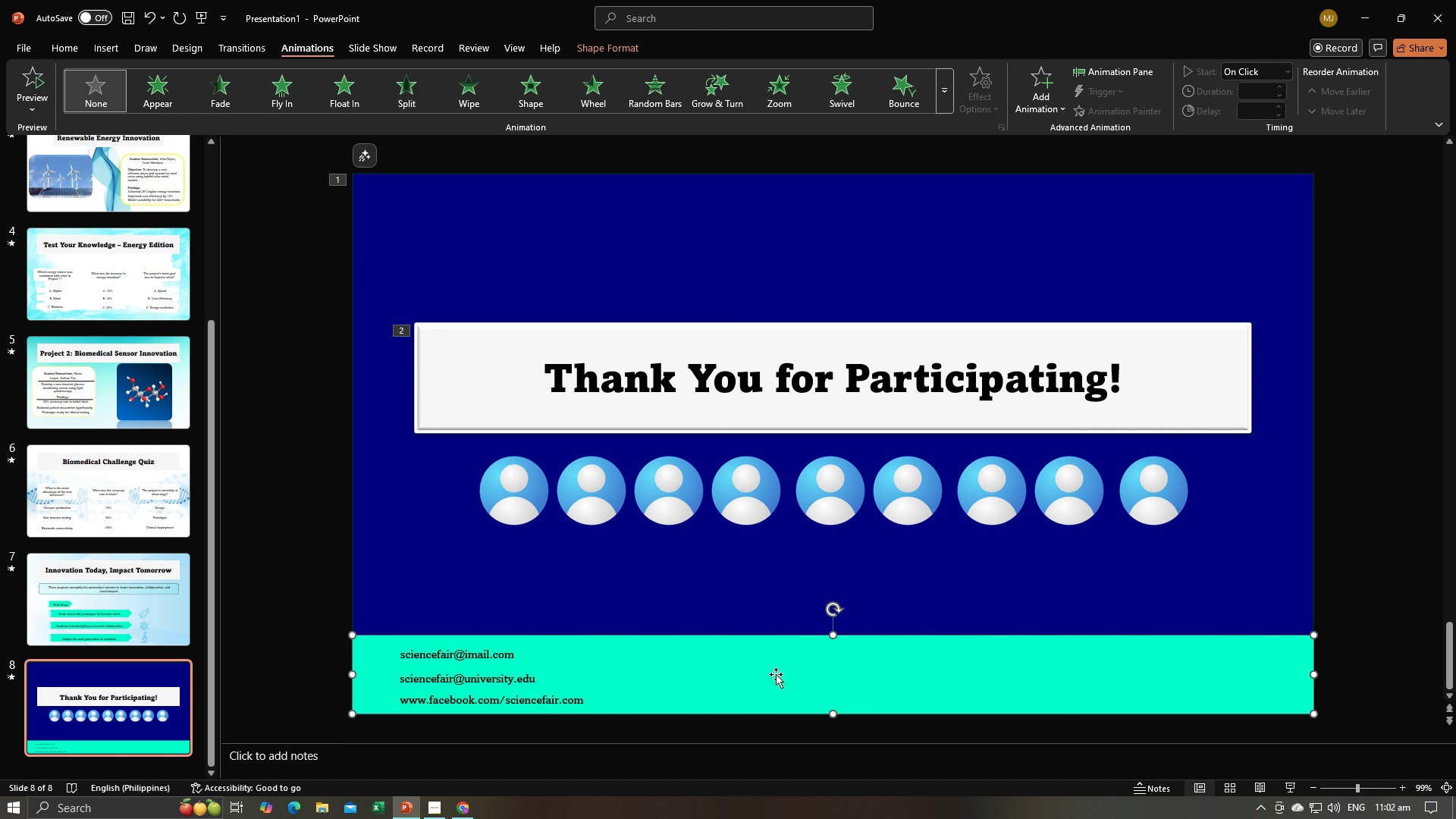 
hold_key(key=ControlLeft, duration=1.53)
left_click([488, 649])
 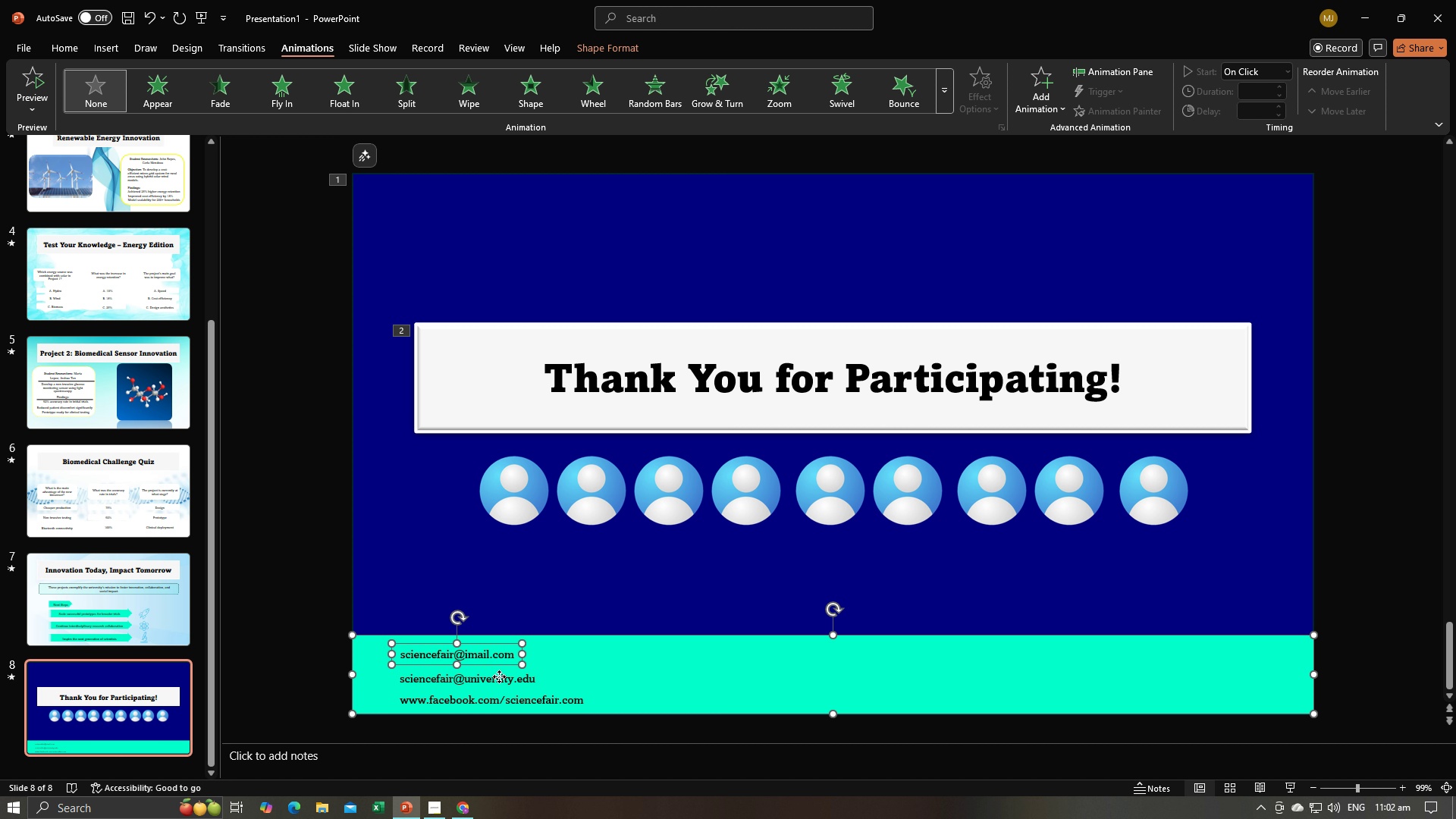 
left_click([499, 676])
 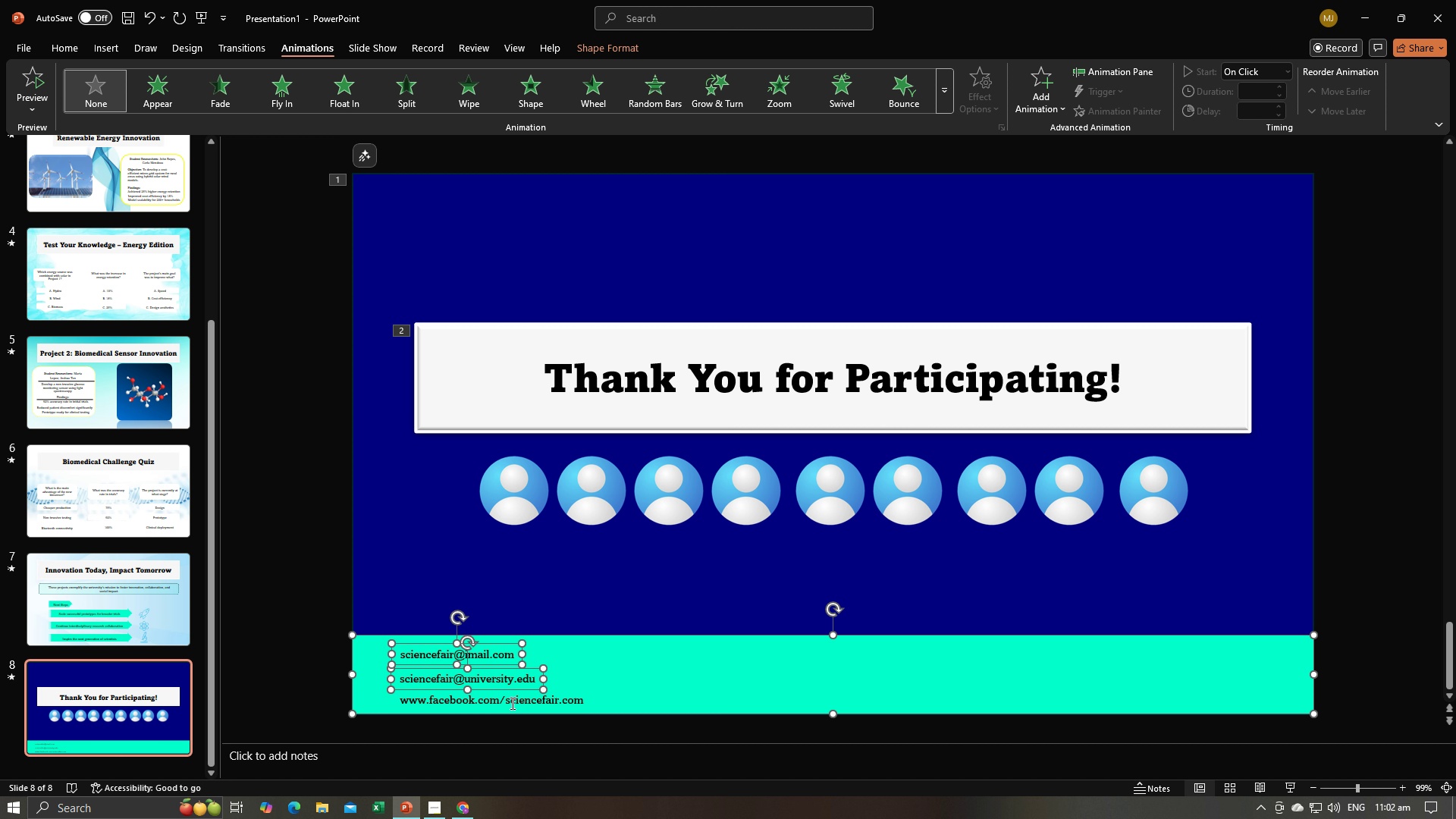 
hold_key(key=ControlLeft, duration=0.53)
left_click([511, 703])
 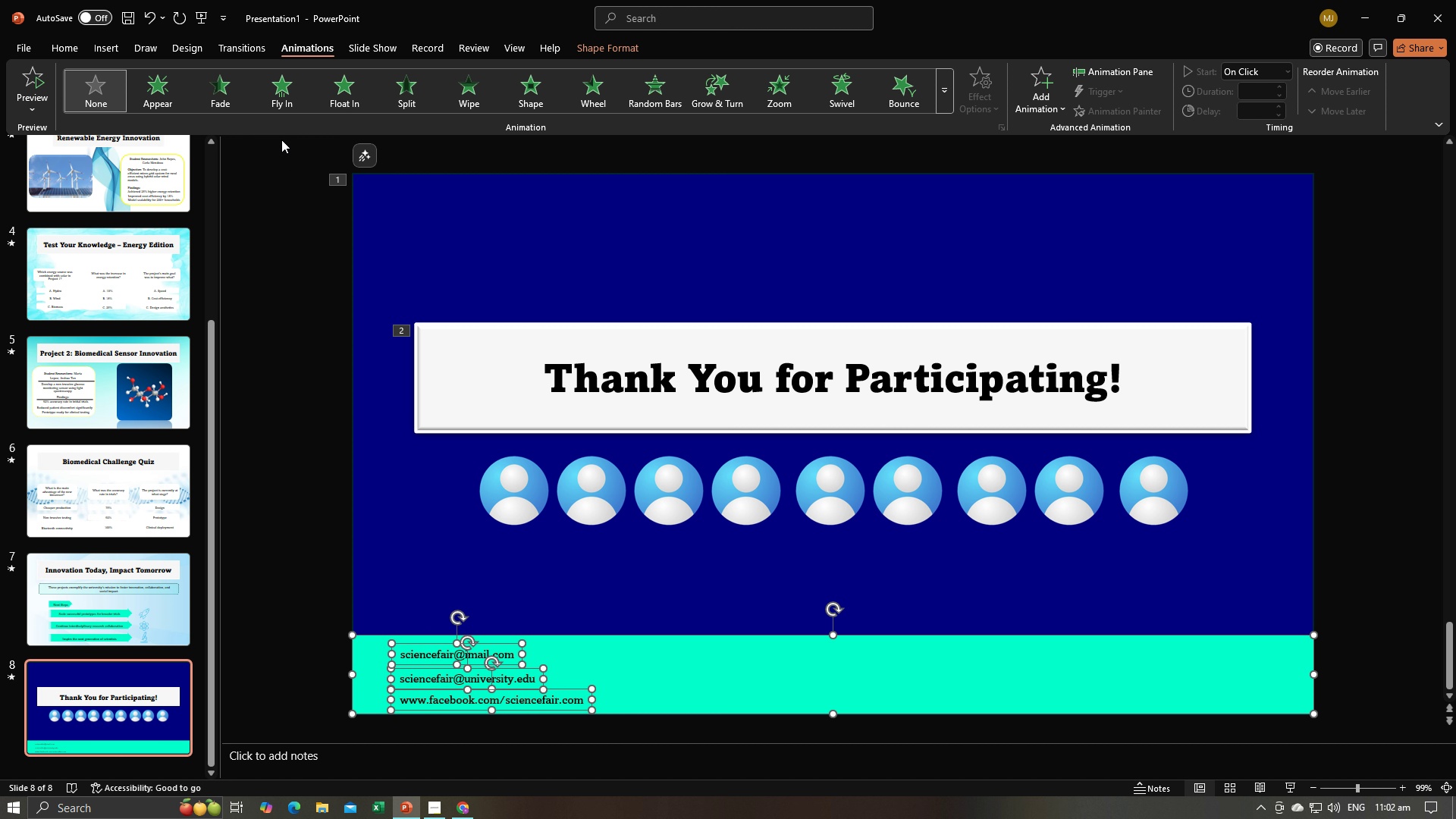 
left_click([271, 92])
 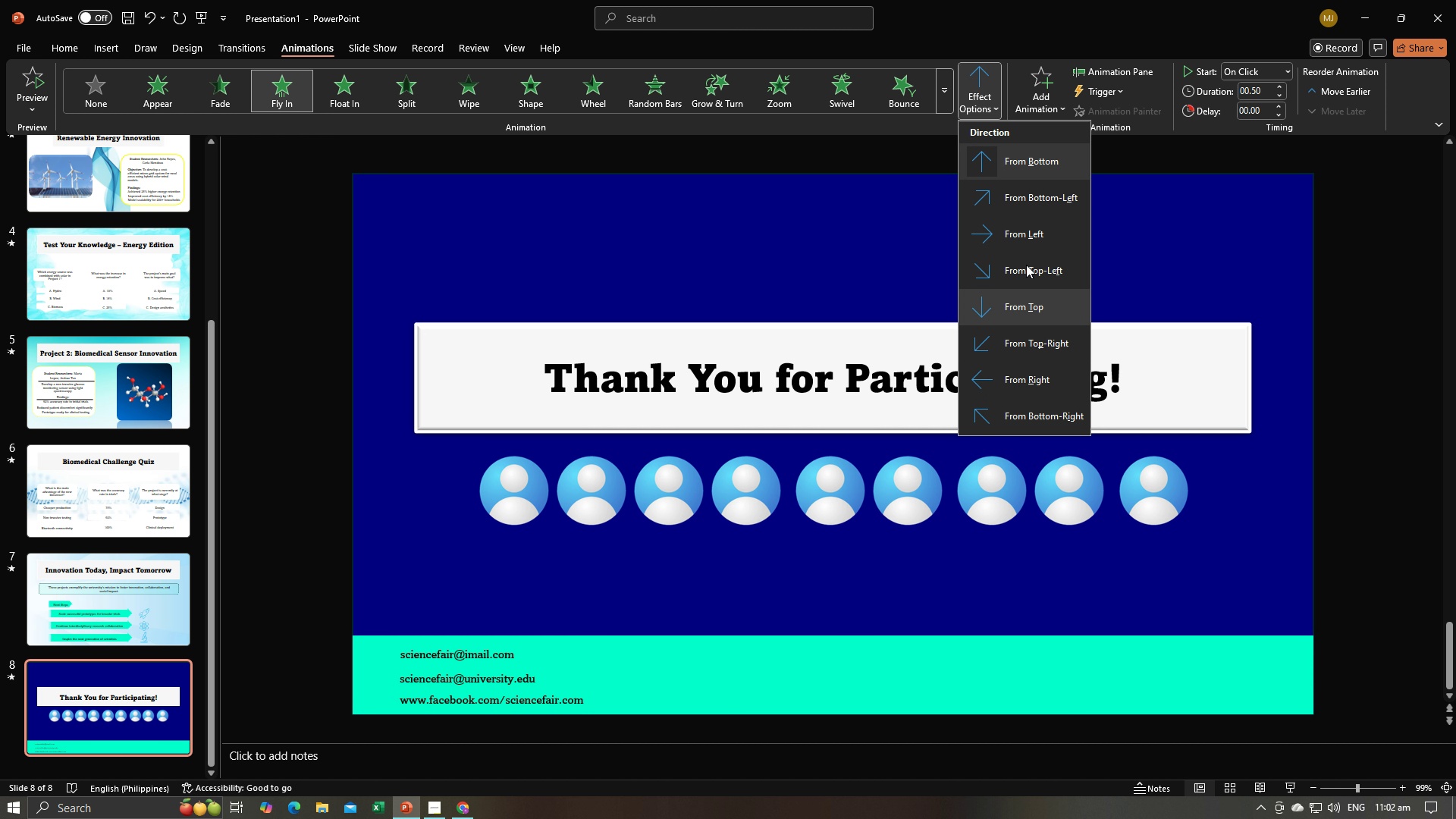 
left_click([1037, 372])
 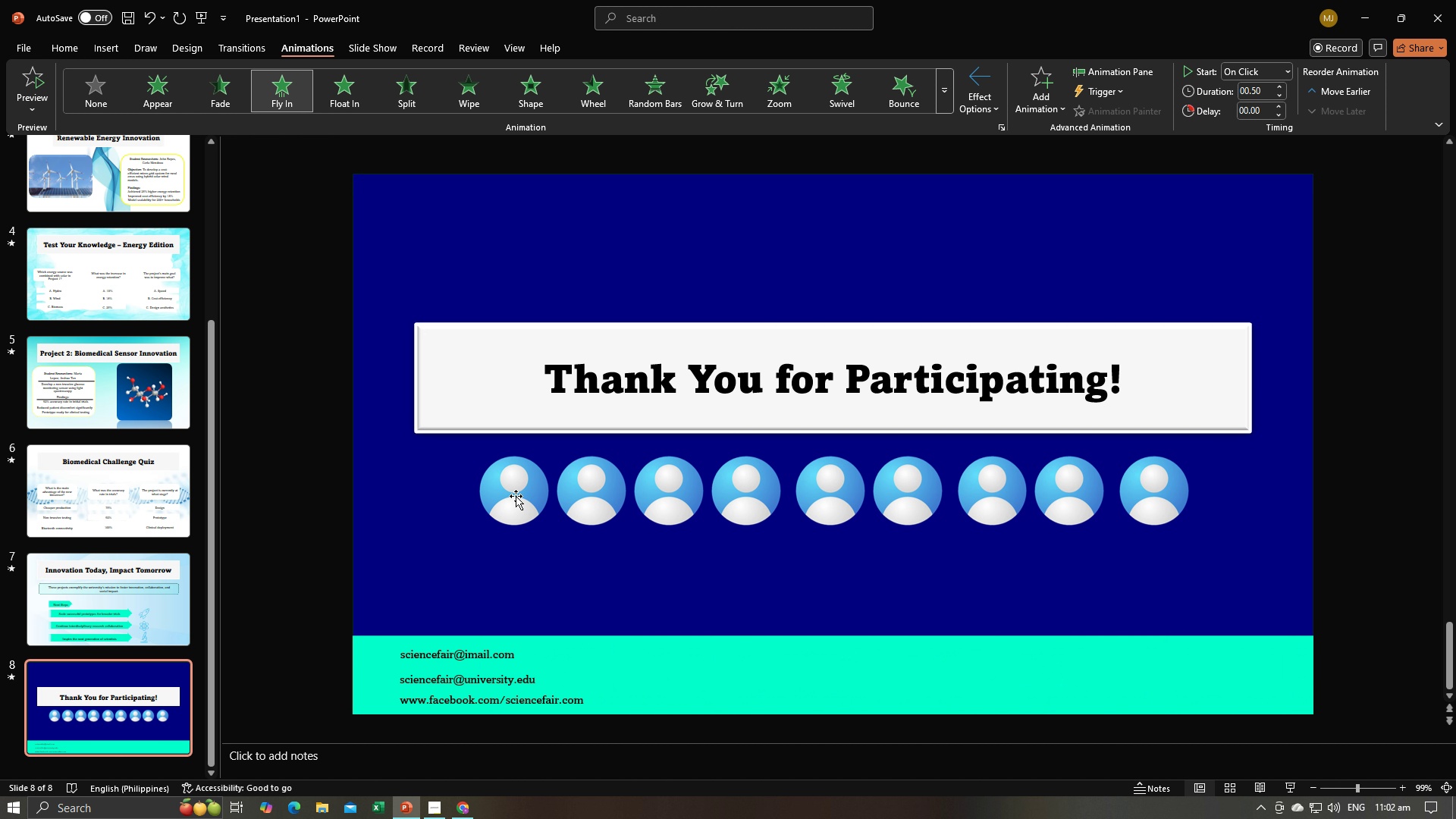 
left_click([494, 507])
 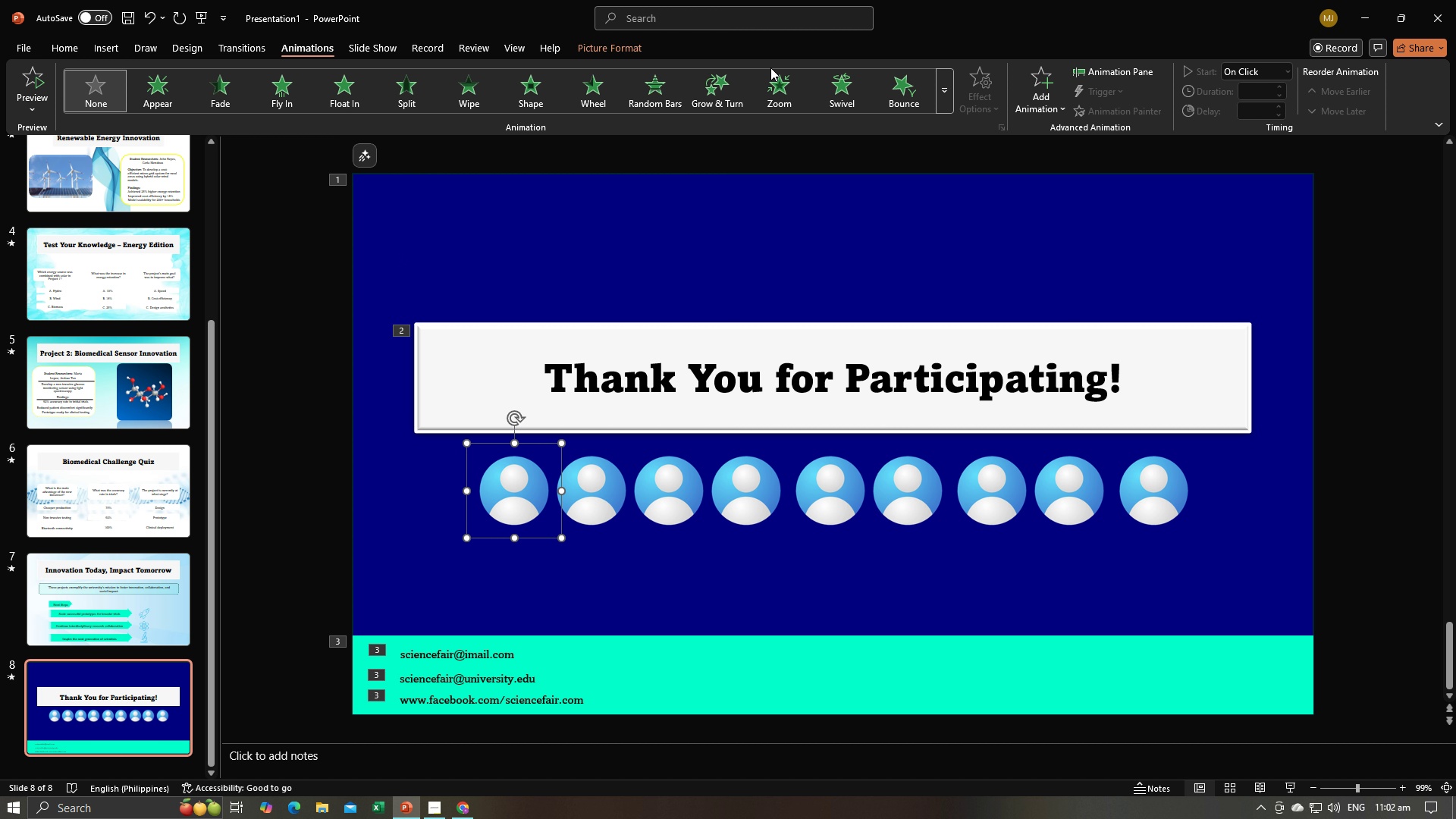 
left_click([777, 95])
 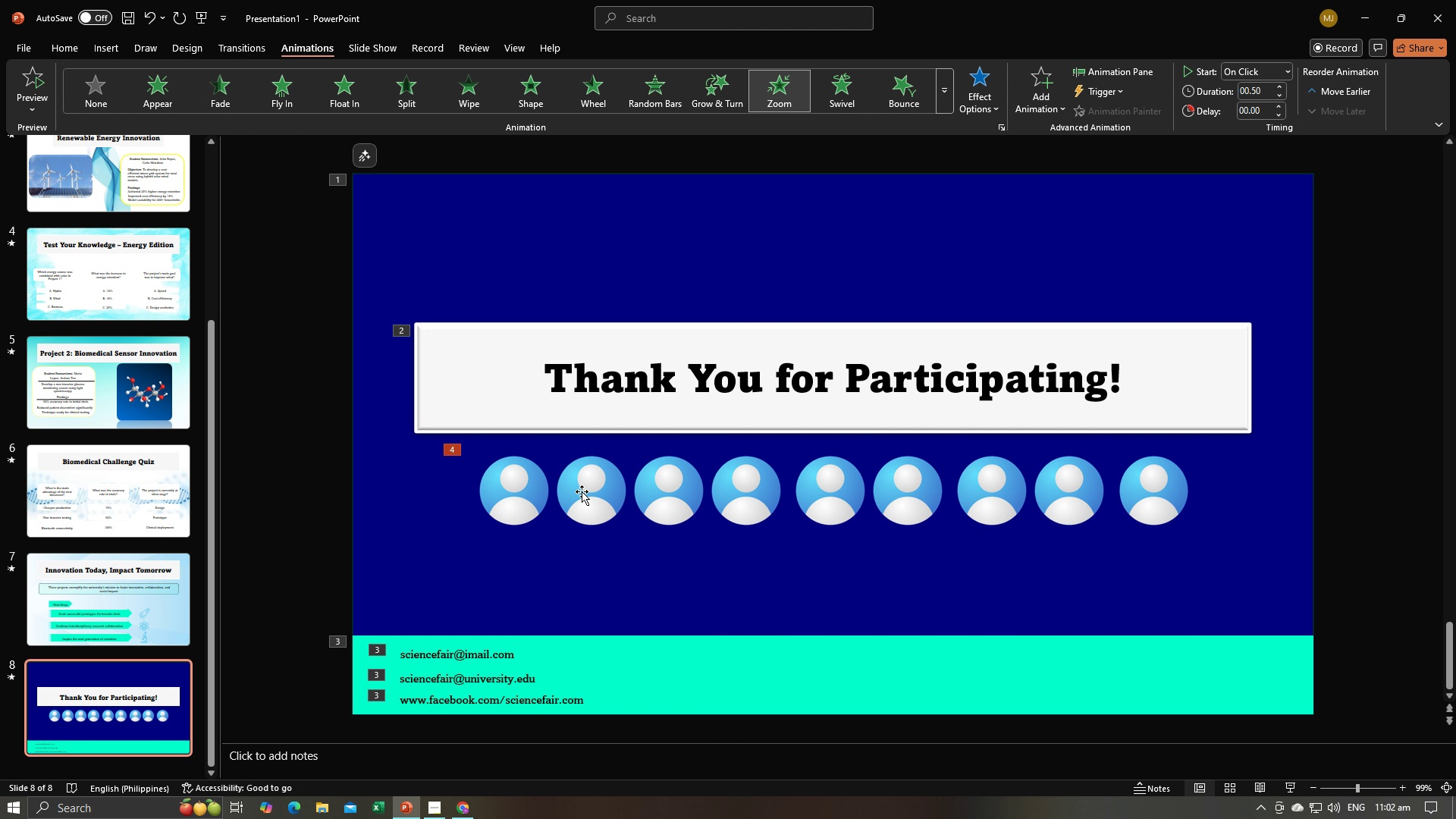 
double_click([591, 497])
 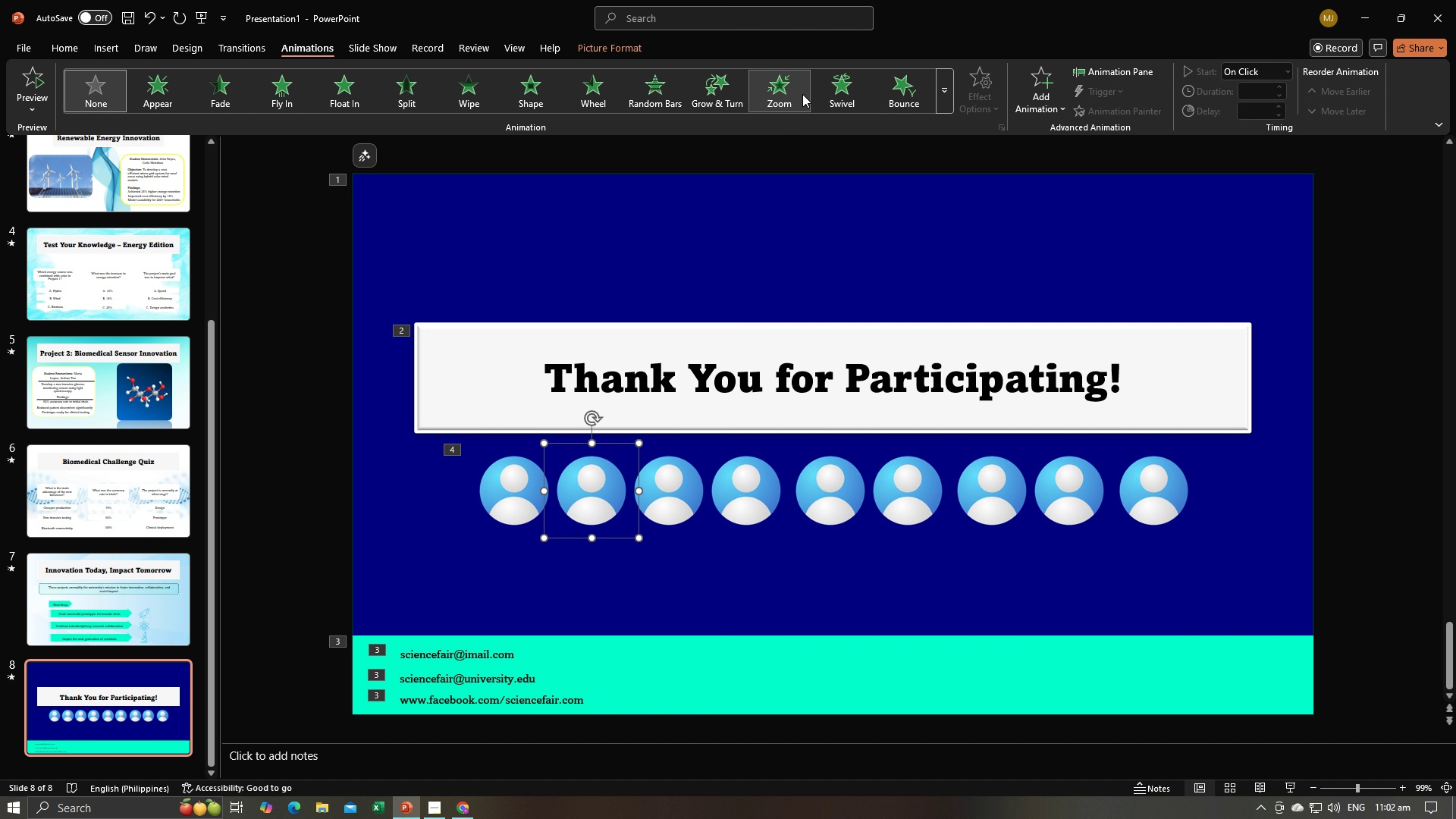 
left_click([802, 94])
 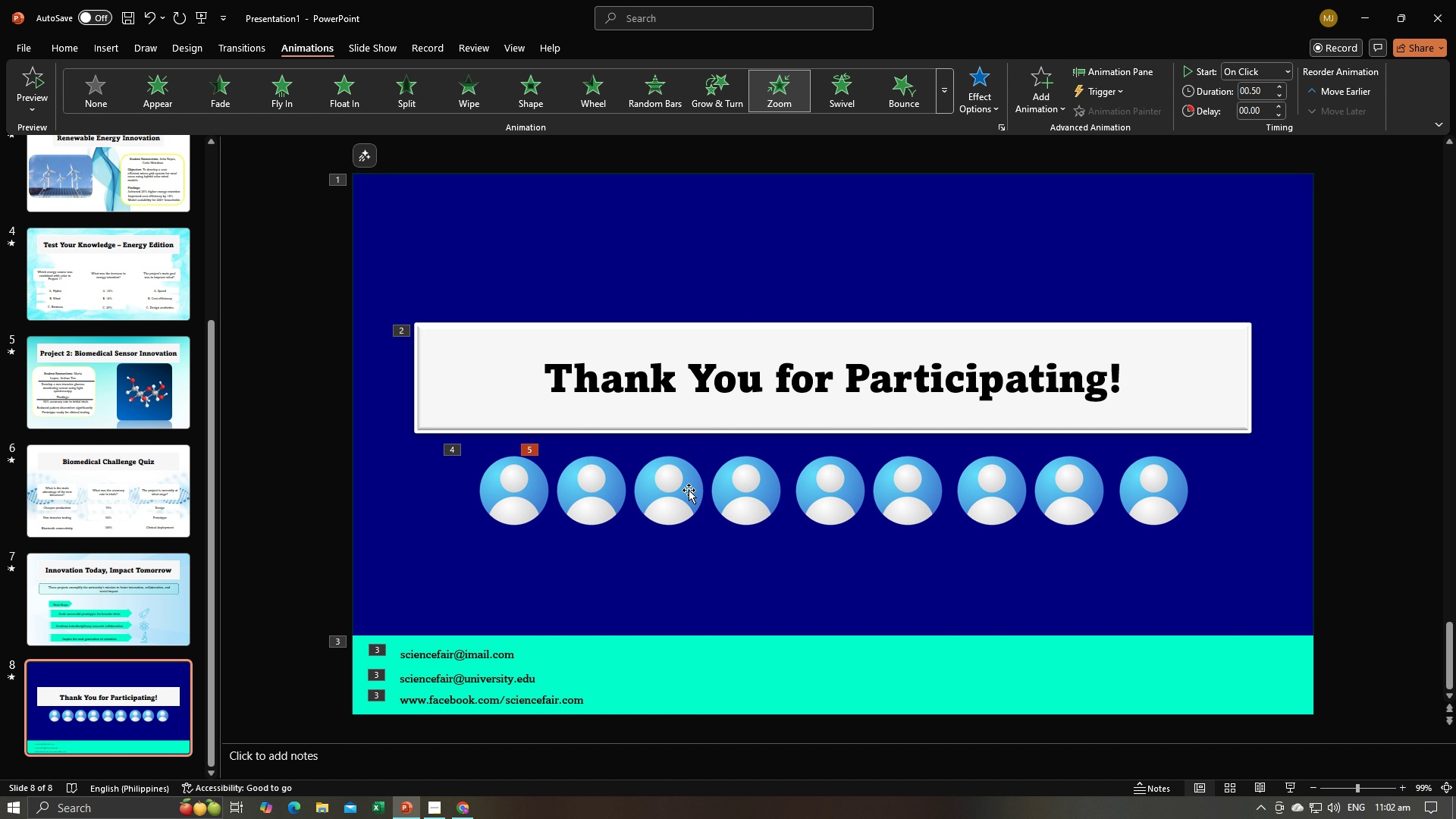 
double_click([688, 490])
 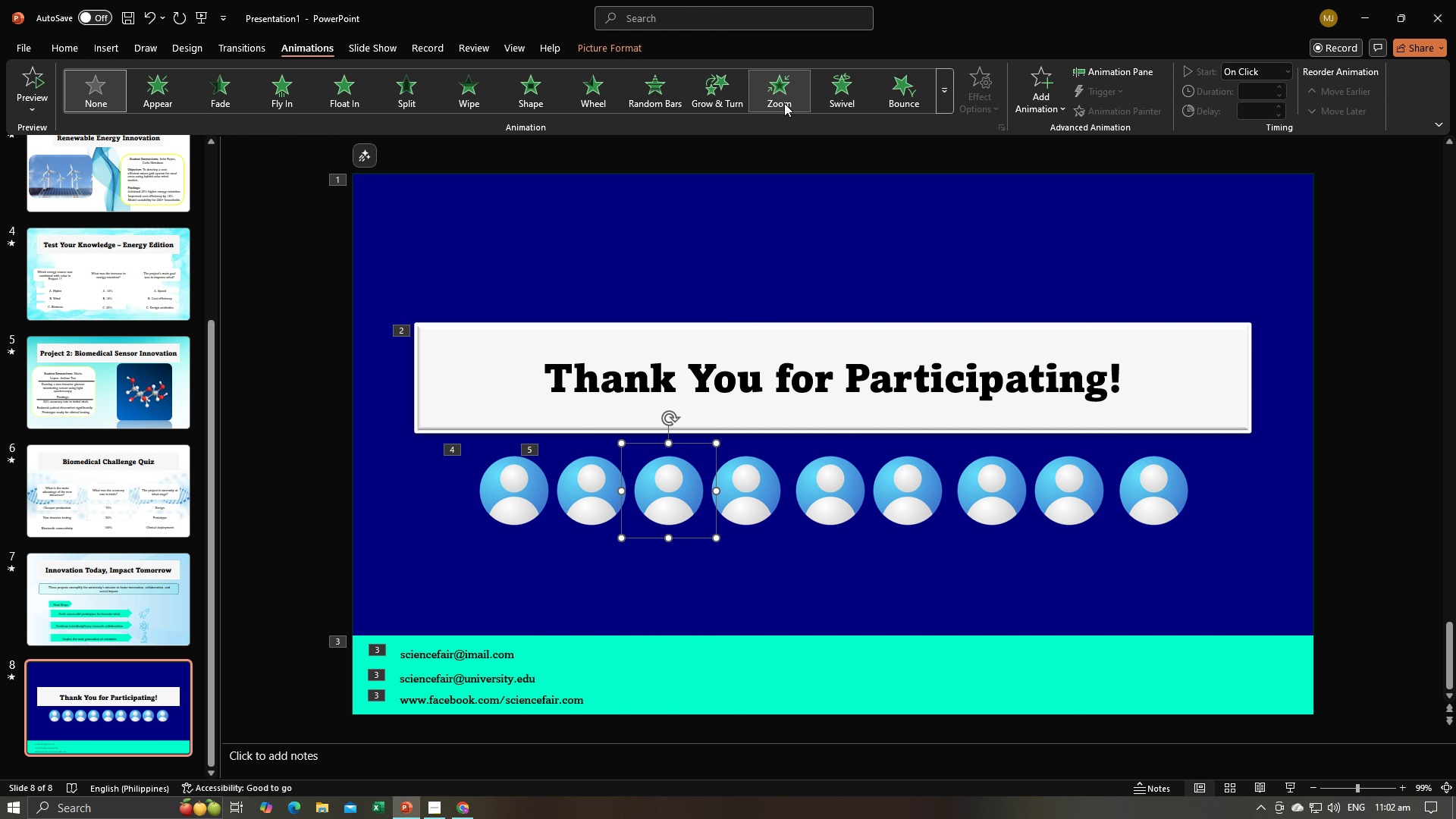 
left_click([784, 103])
 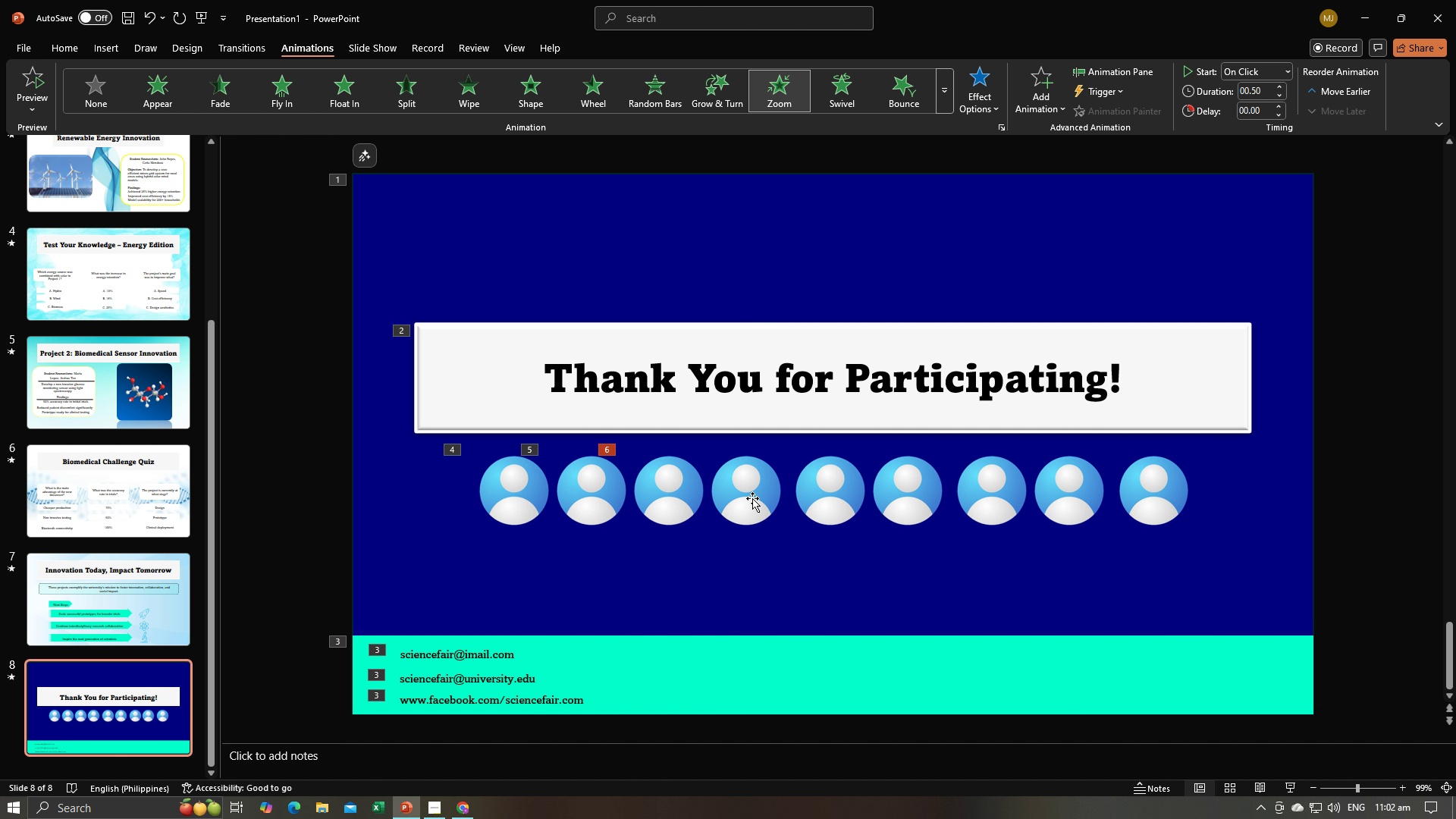 
double_click([752, 498])
 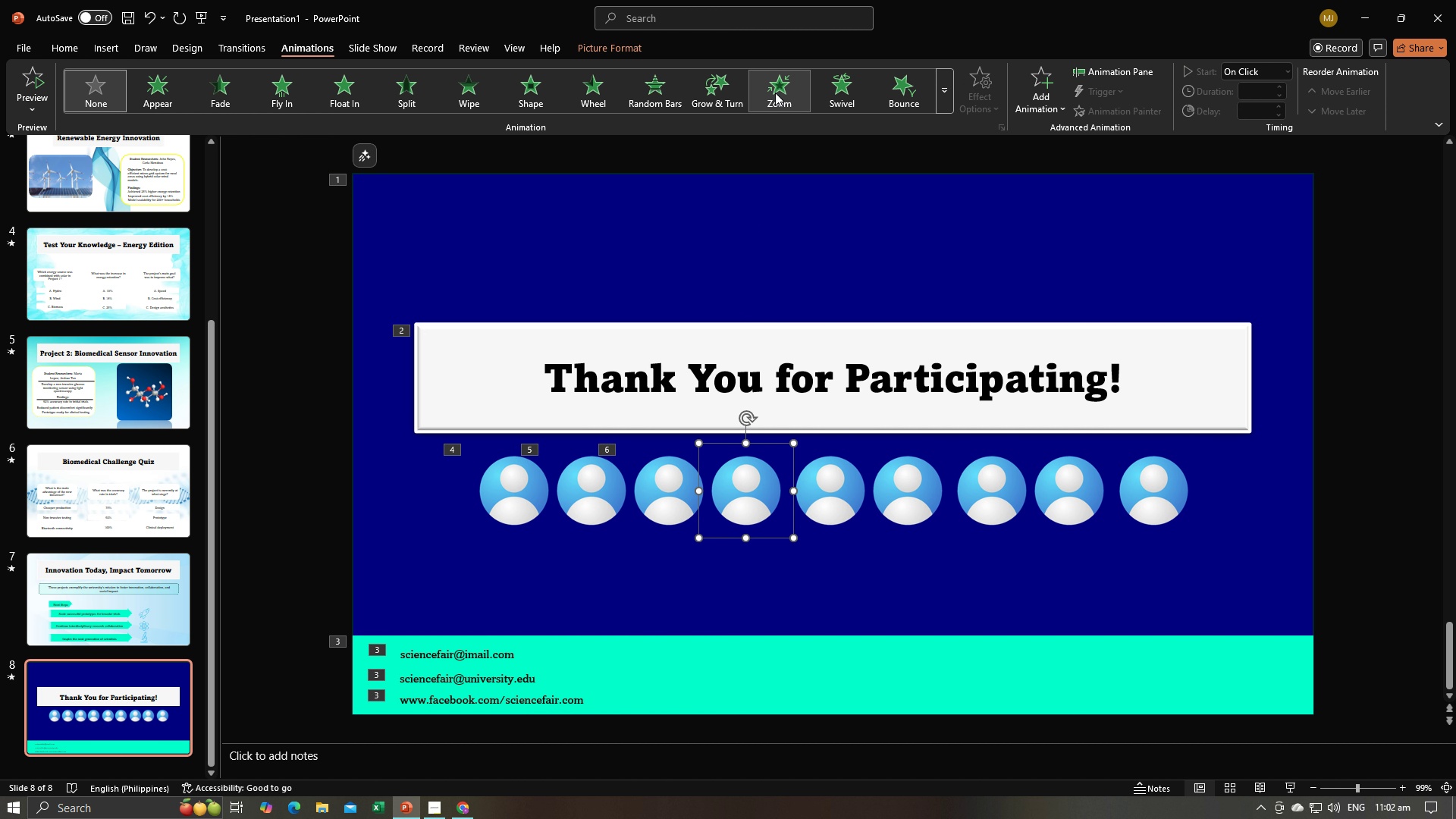 
left_click([775, 93])
 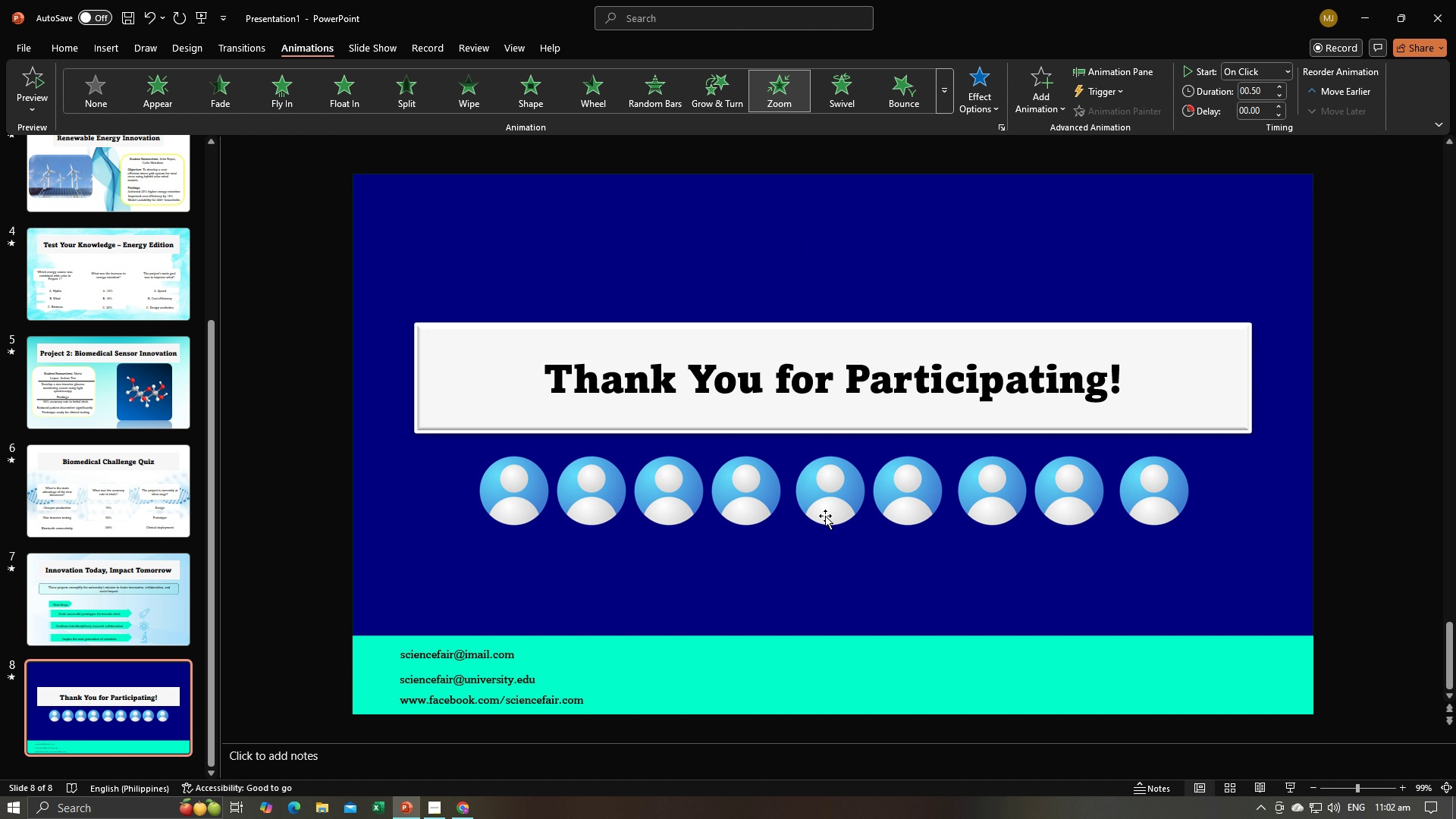 
left_click([825, 516])
 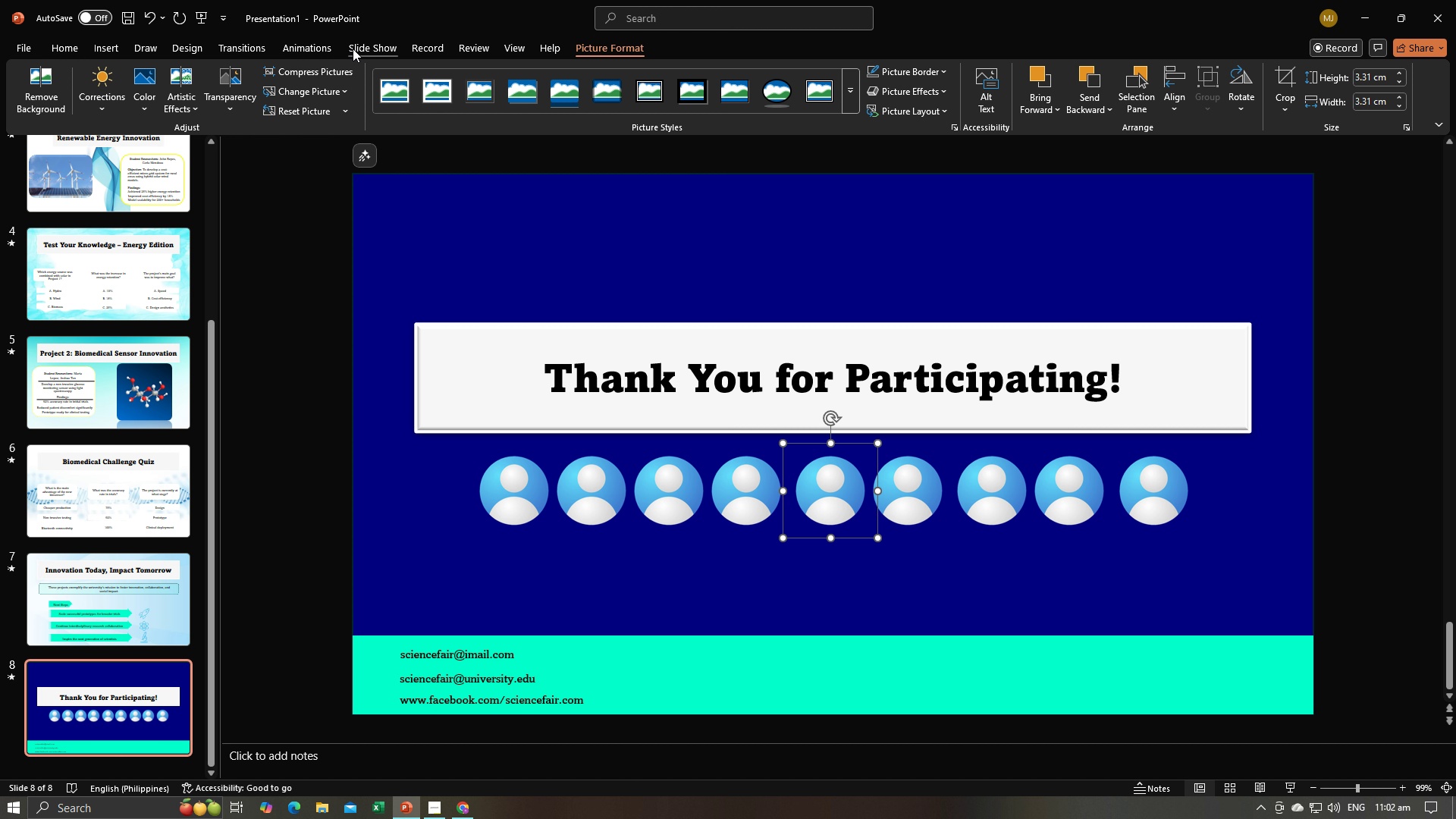 
left_click([298, 54])
 